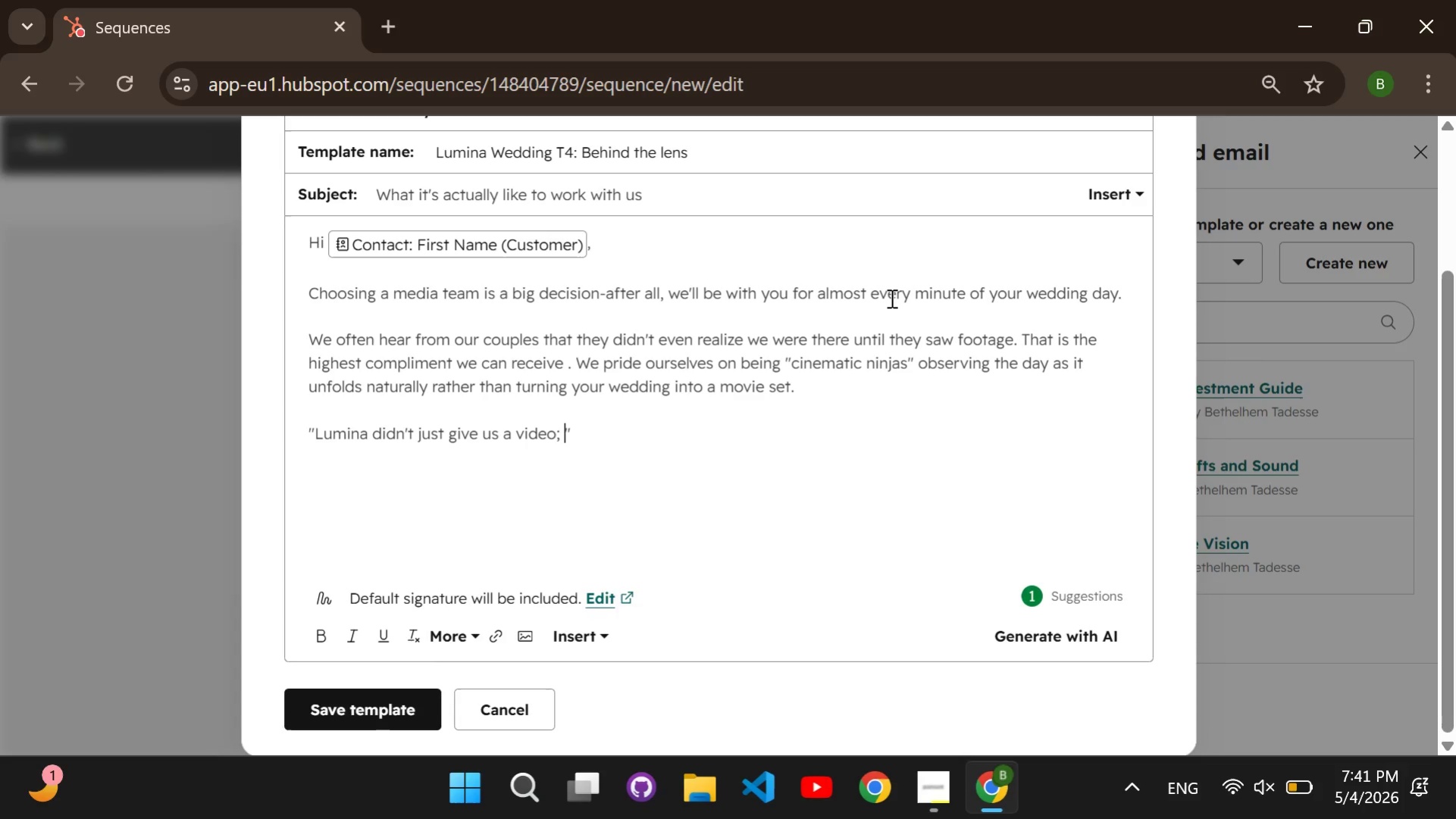 
type(they gave us a way to feel the day all over again. I didn't even see the drone, but the overhead shots of the venue took my breath away.)
 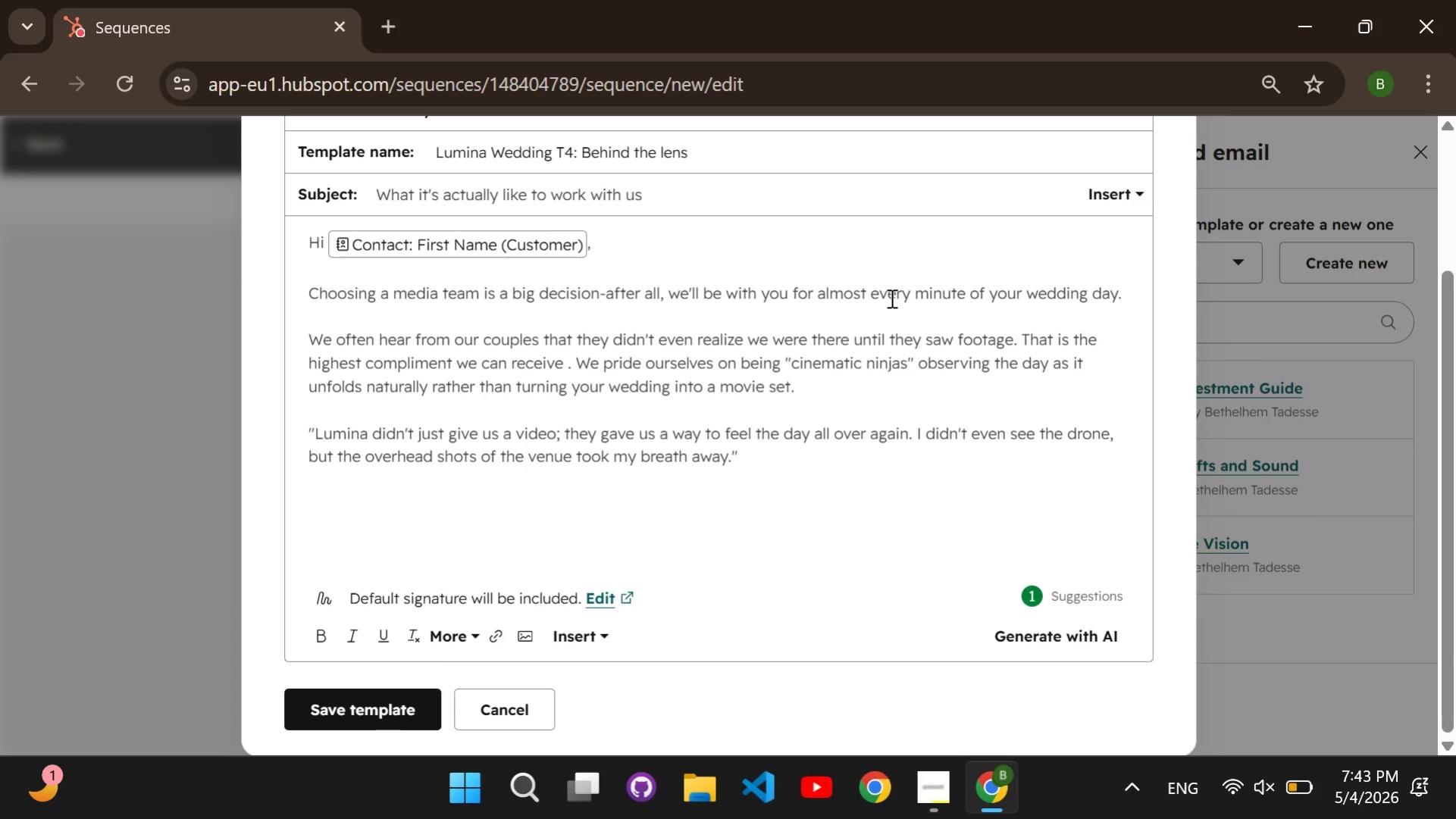 
key(ArrowRight)
 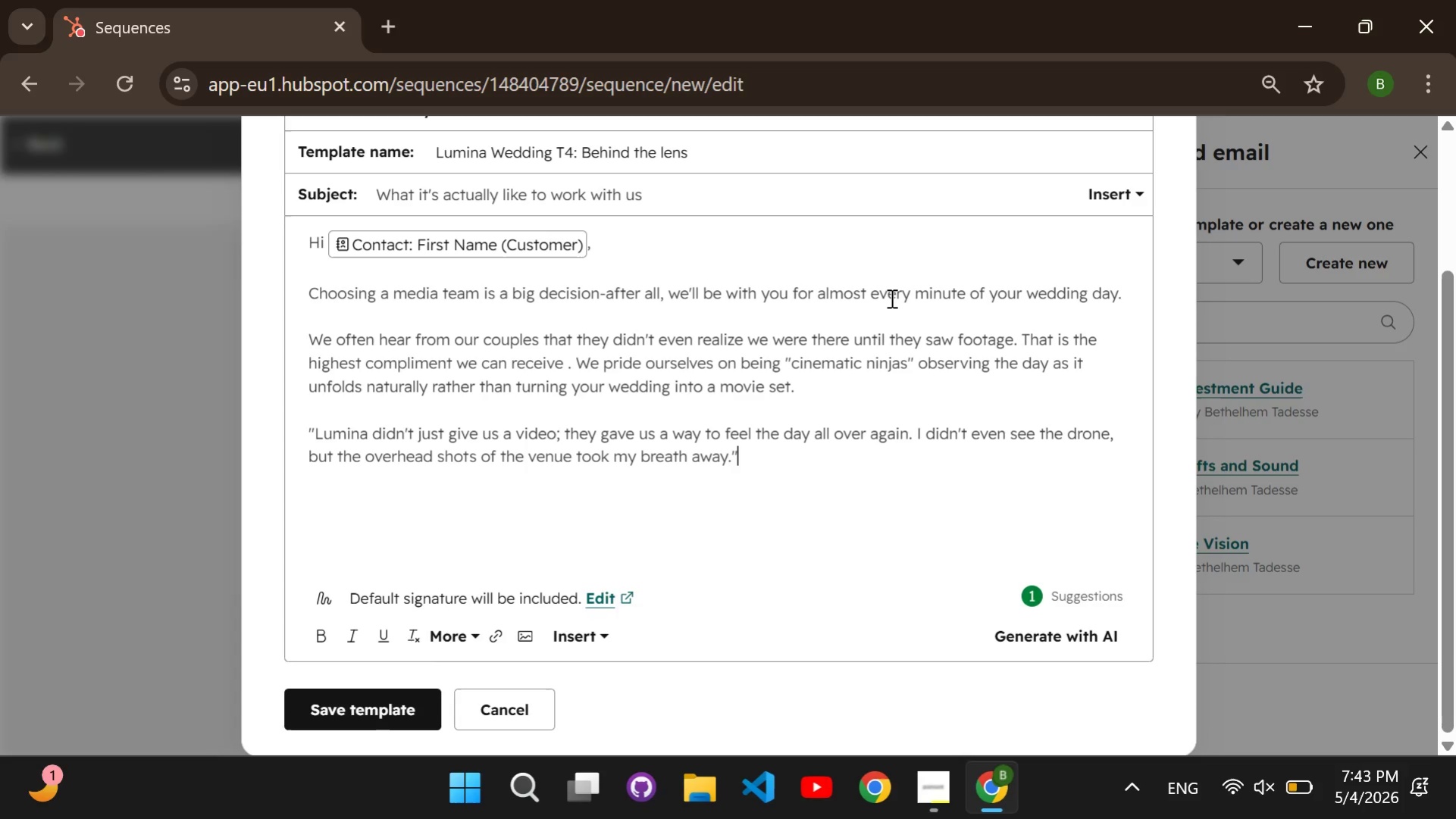 
key(ArrowRight)
 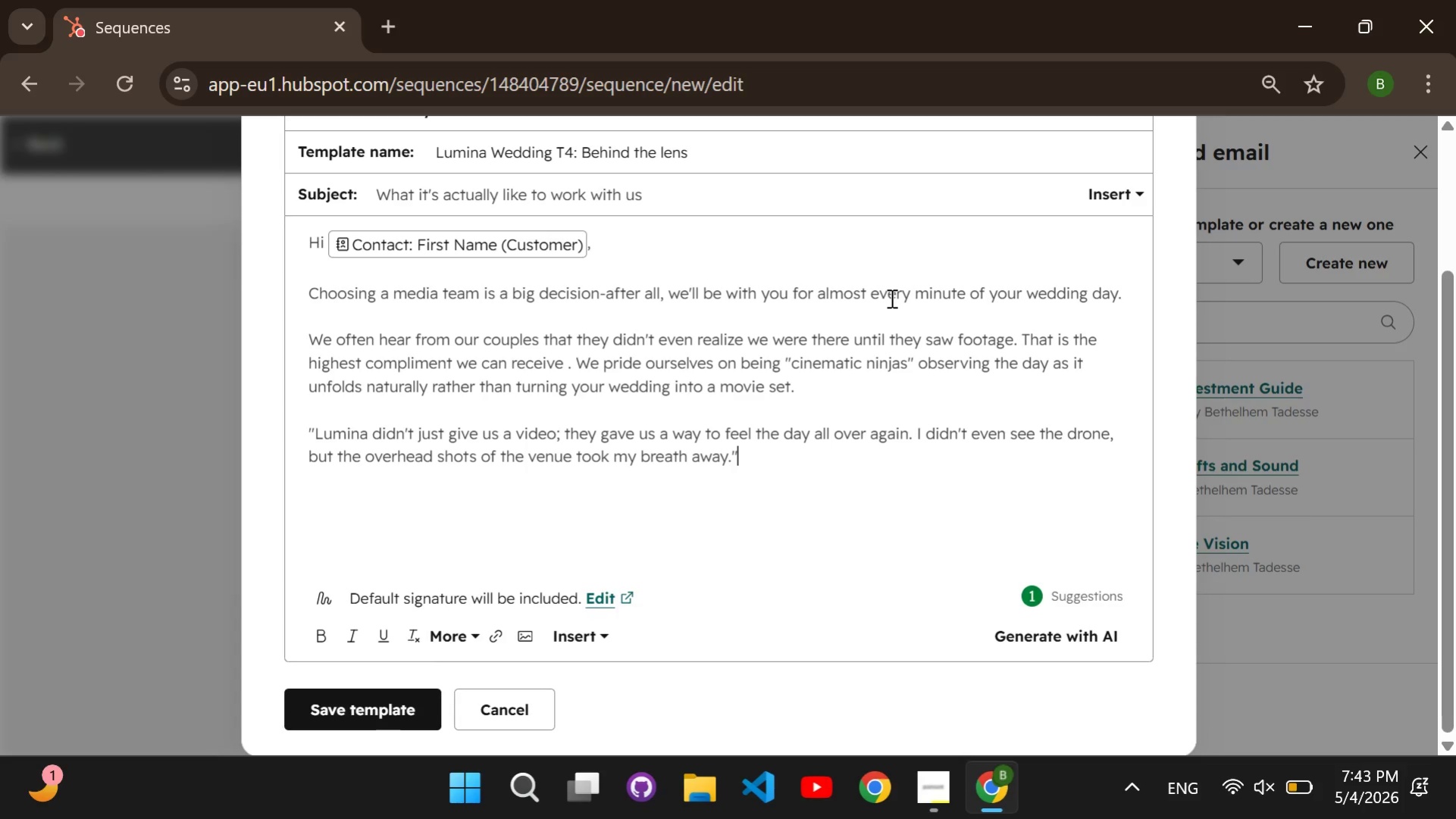 
key(Enter)
 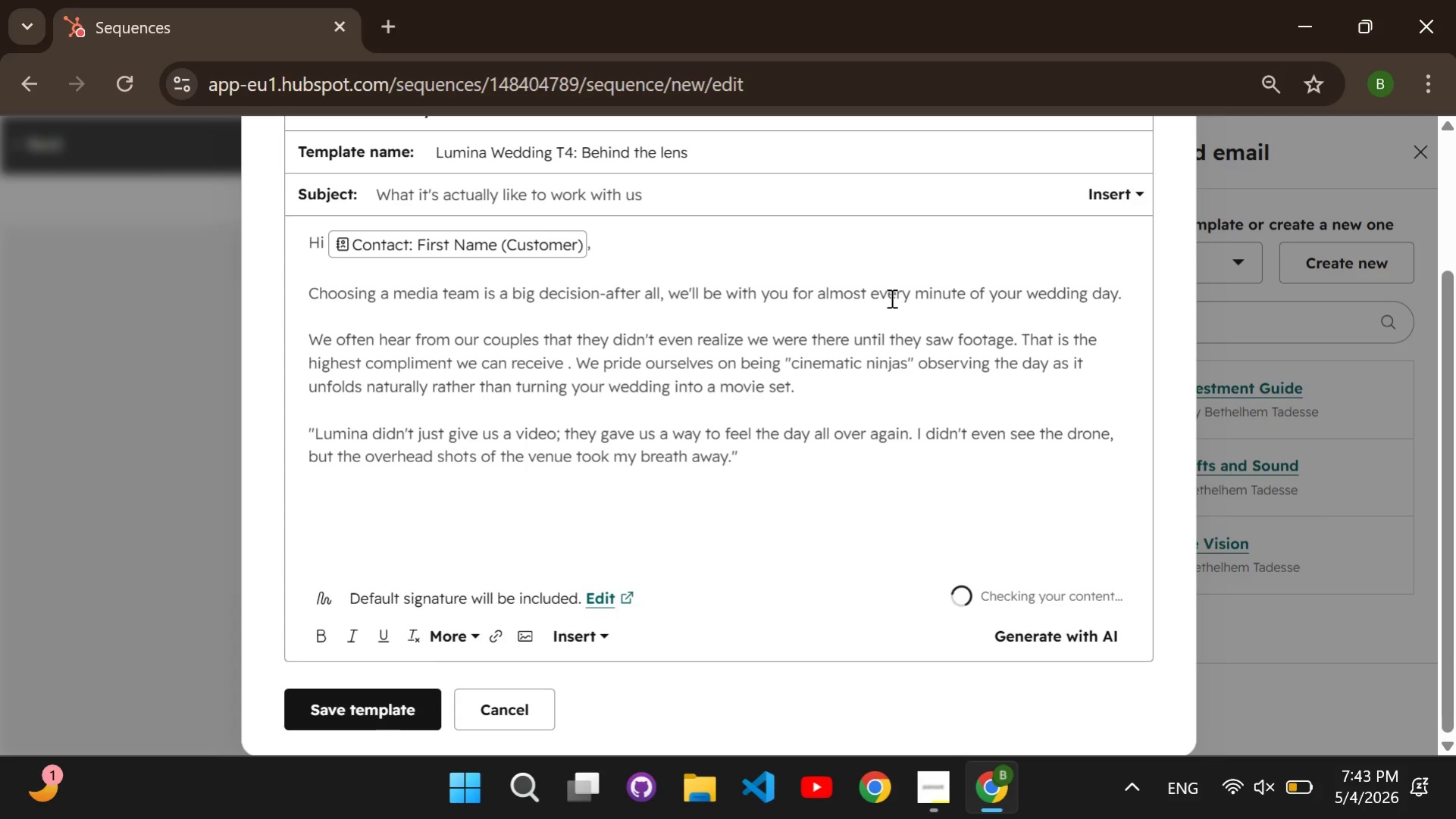 
type( -)
key(Backspace)
type(  --)
key(Backspace)
key(Backspace)
type(-Sara and Mark, 2025 Clients)
 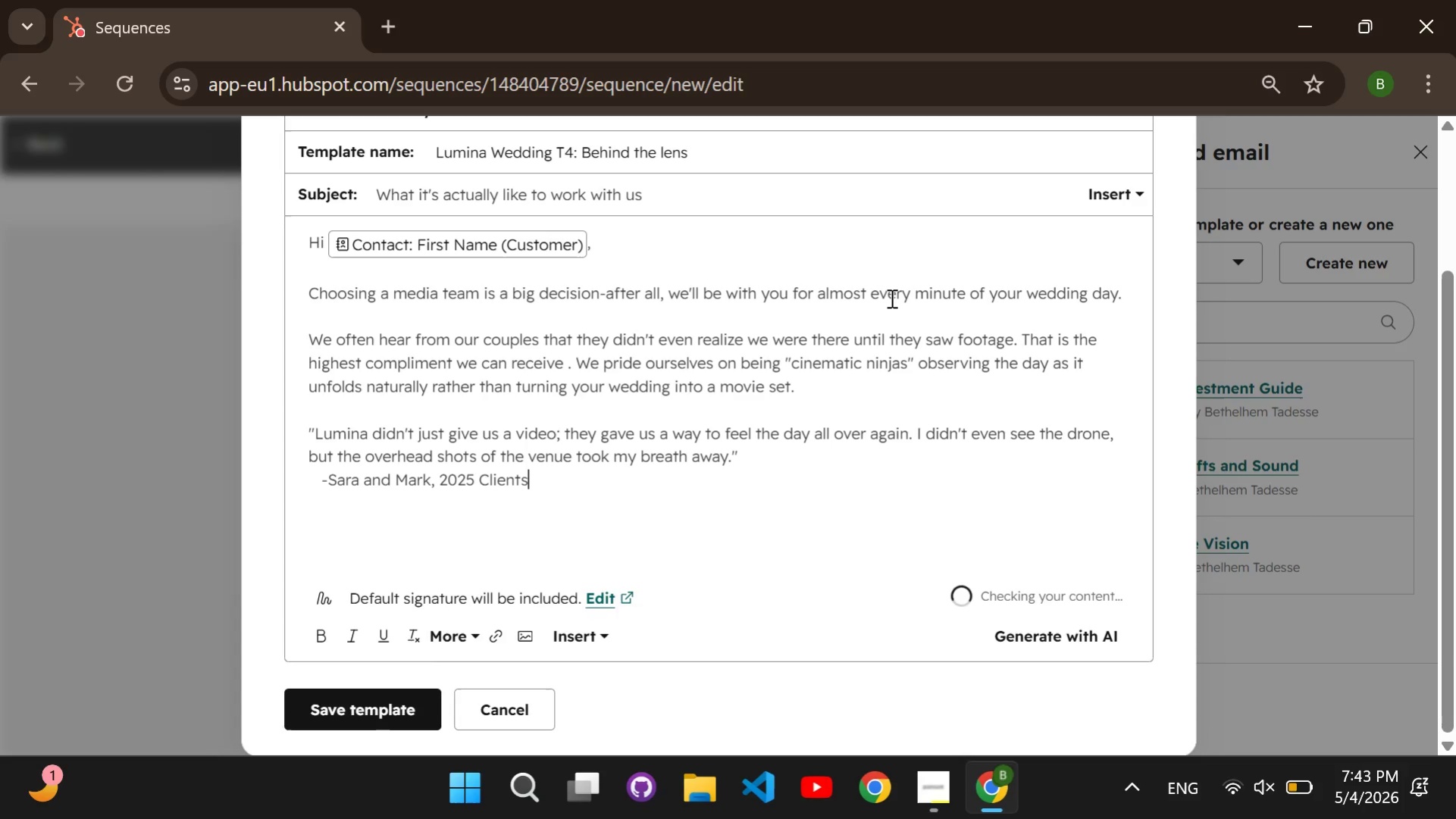 
key(Enter)
 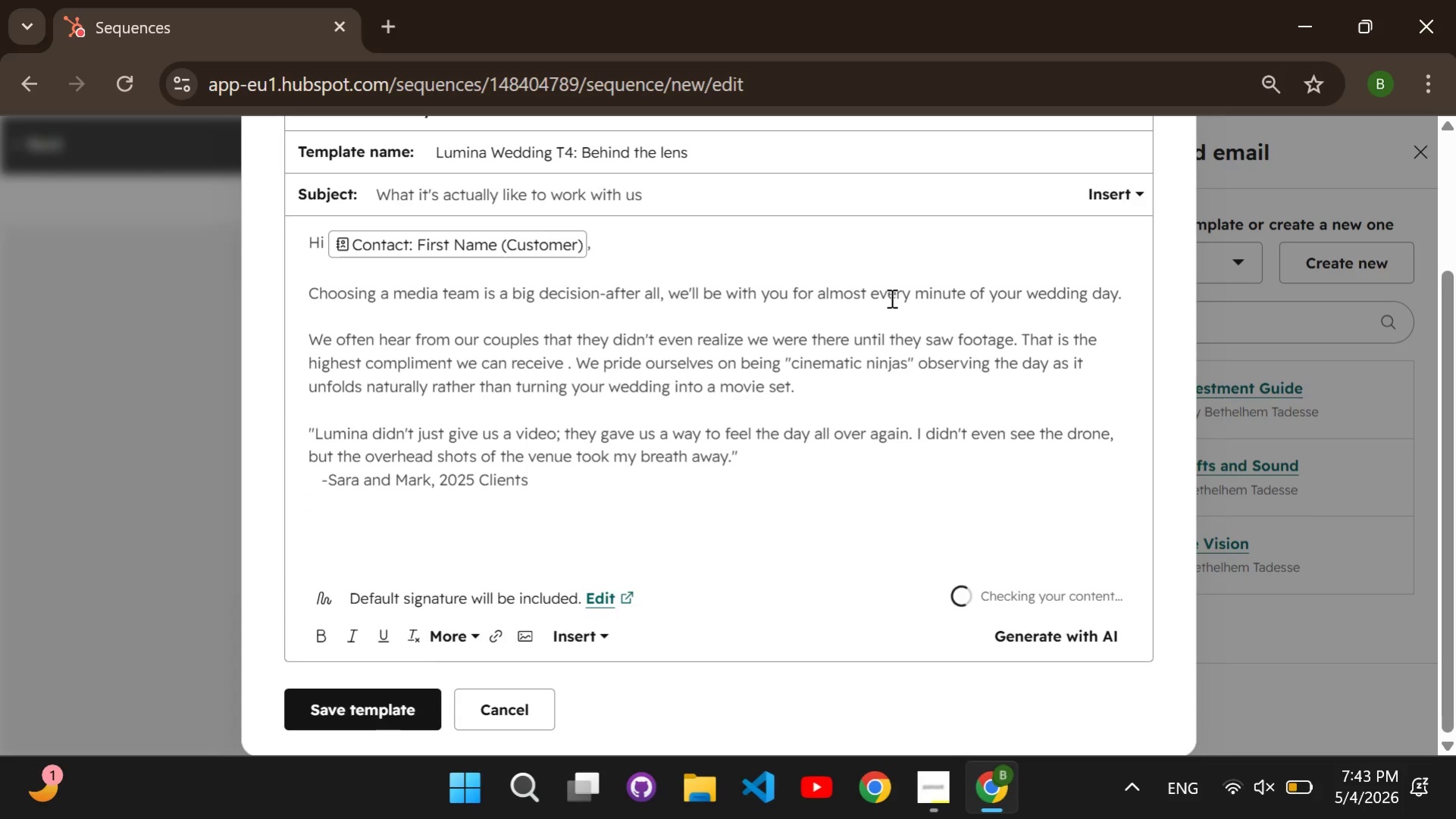 
key(Enter)
 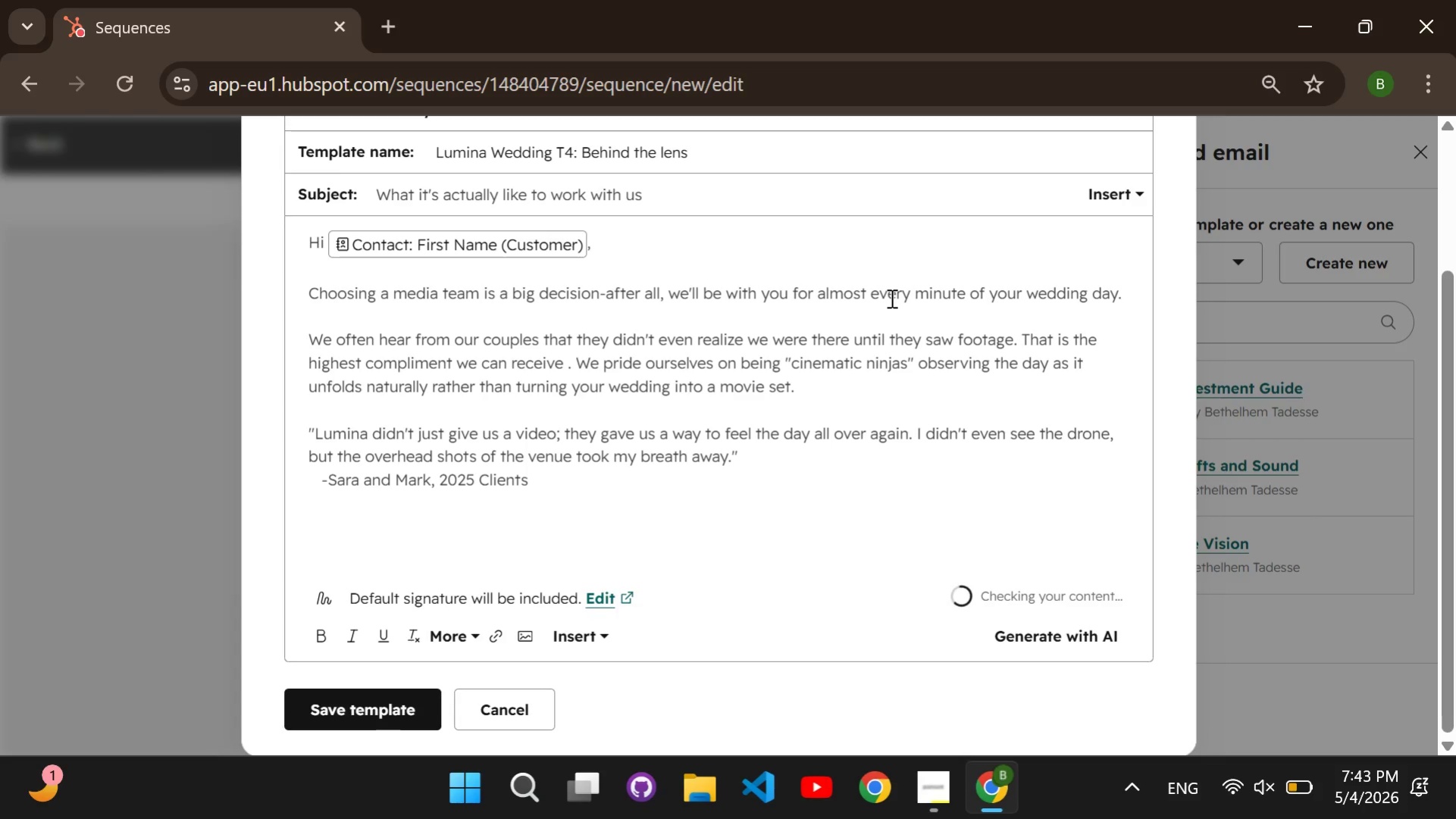 
type(When you imagine your wedding film, are you leaning towards )
key(Backspace)
key(Backspace)
type( a fast-paced, high-energy edit, or something more slow, romantic, and documentary-style?)
 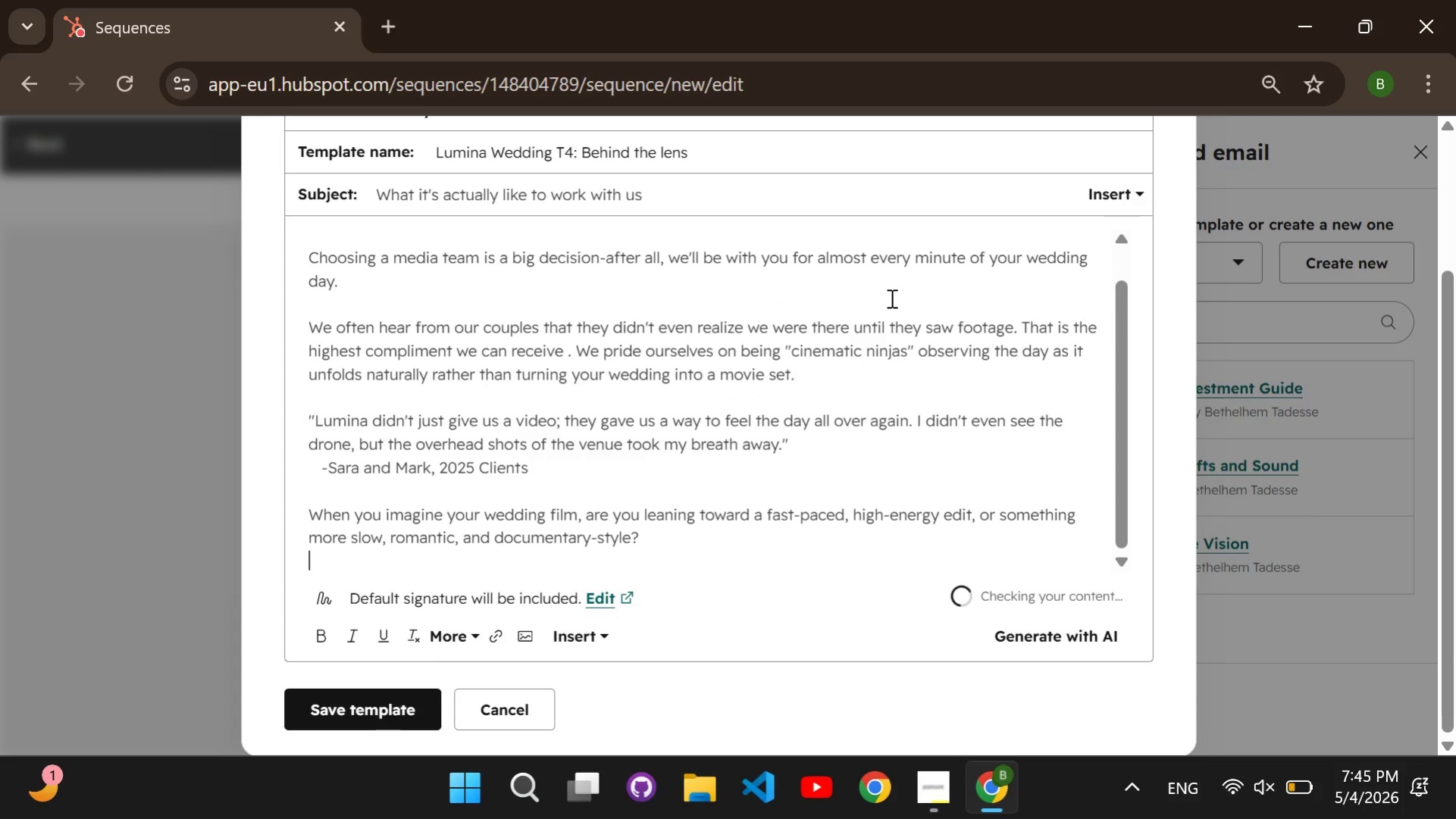 
 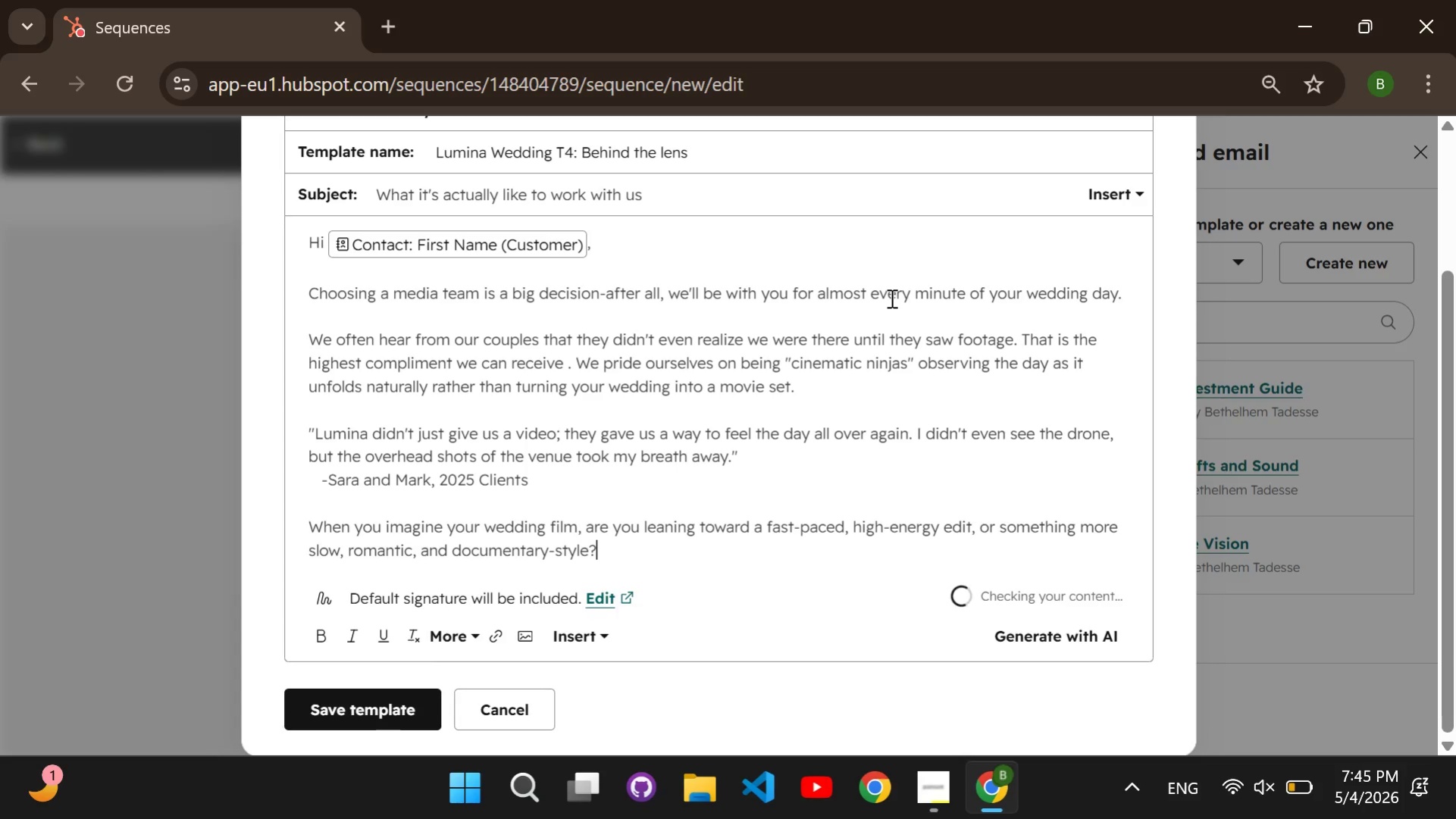 
key(Enter)
 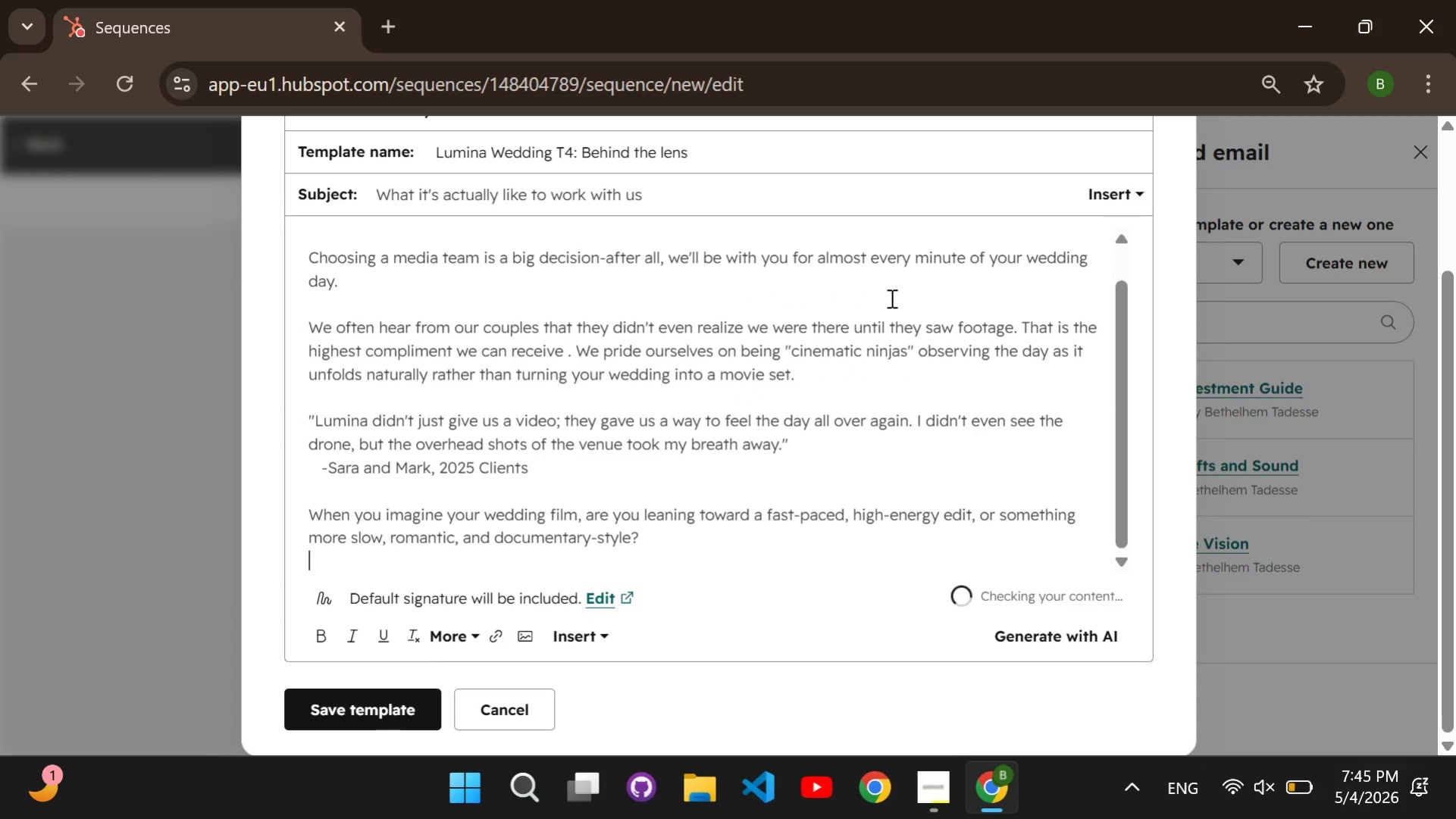 
key(Enter)
 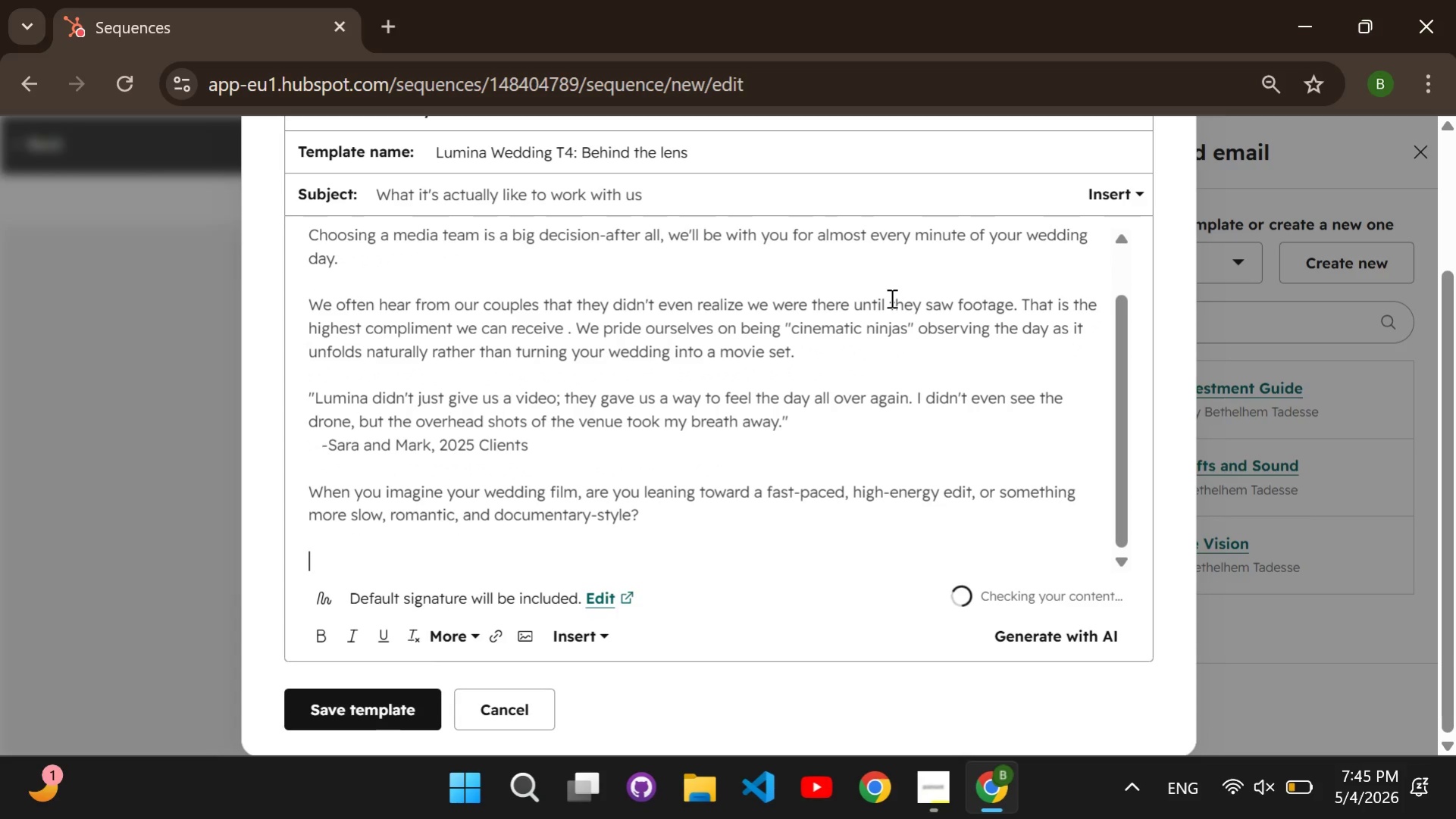 
type(Best,The Lumina T)
 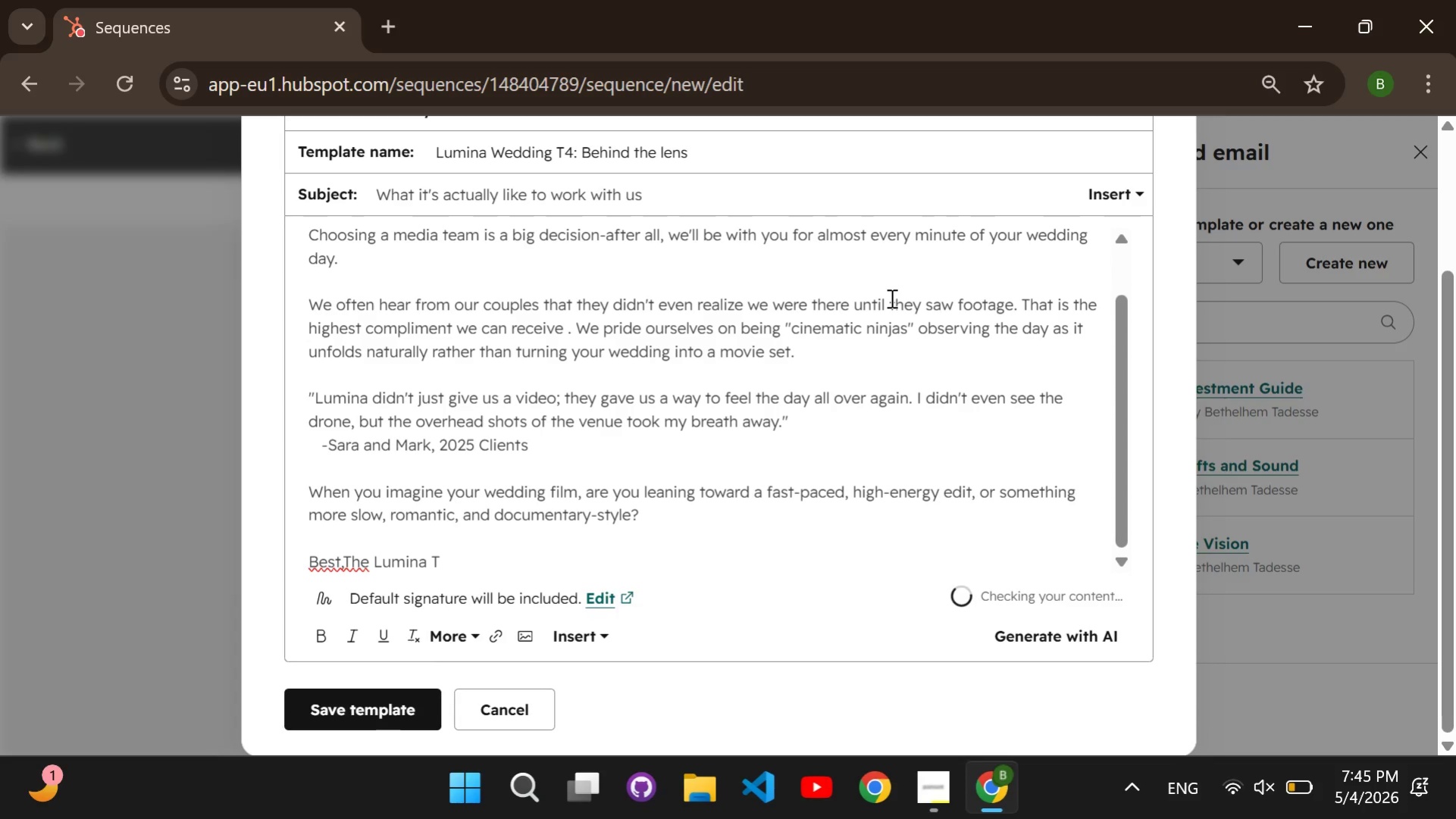 
key(ArrowLeft)
 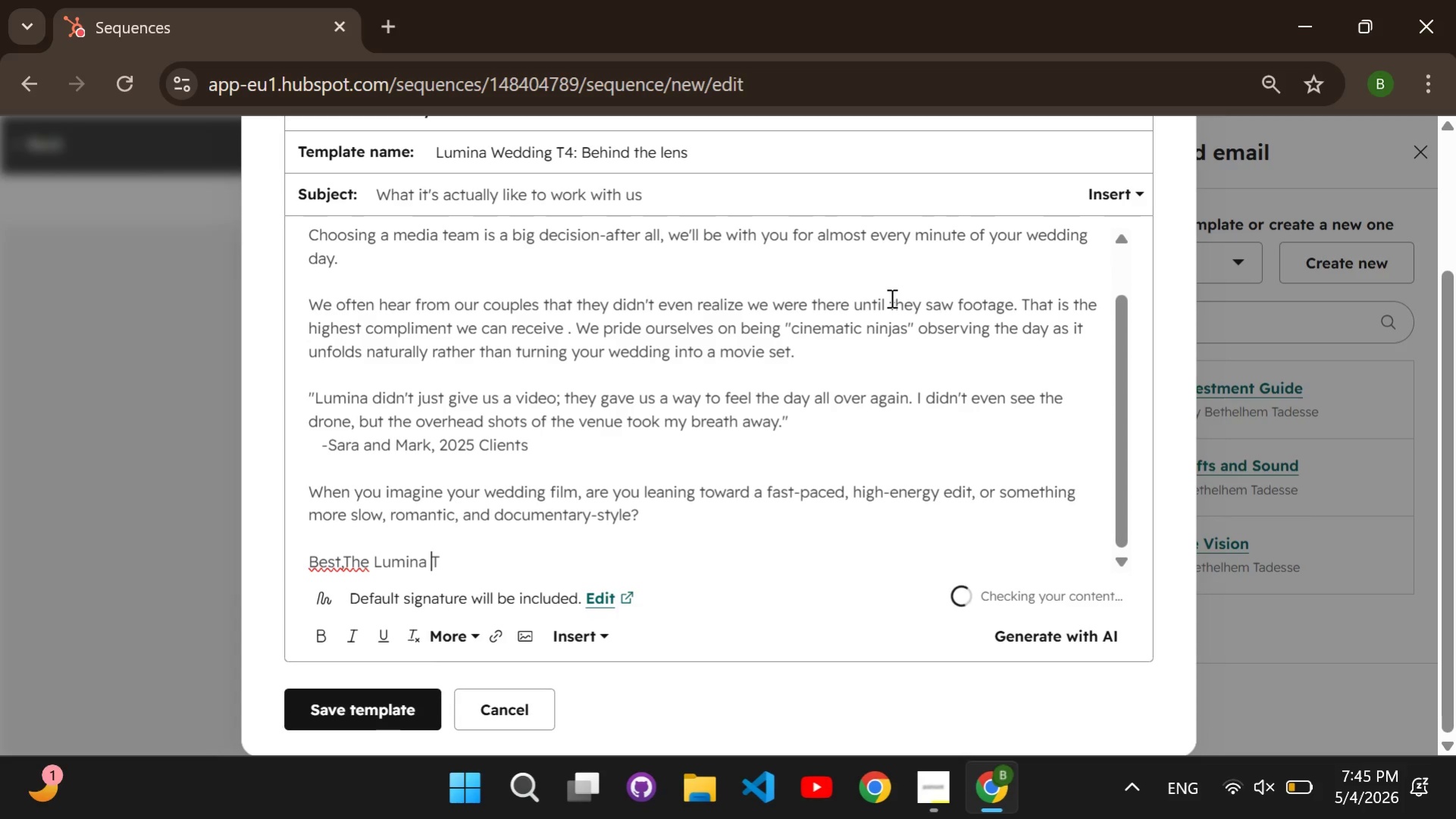 
key(ArrowLeft)
 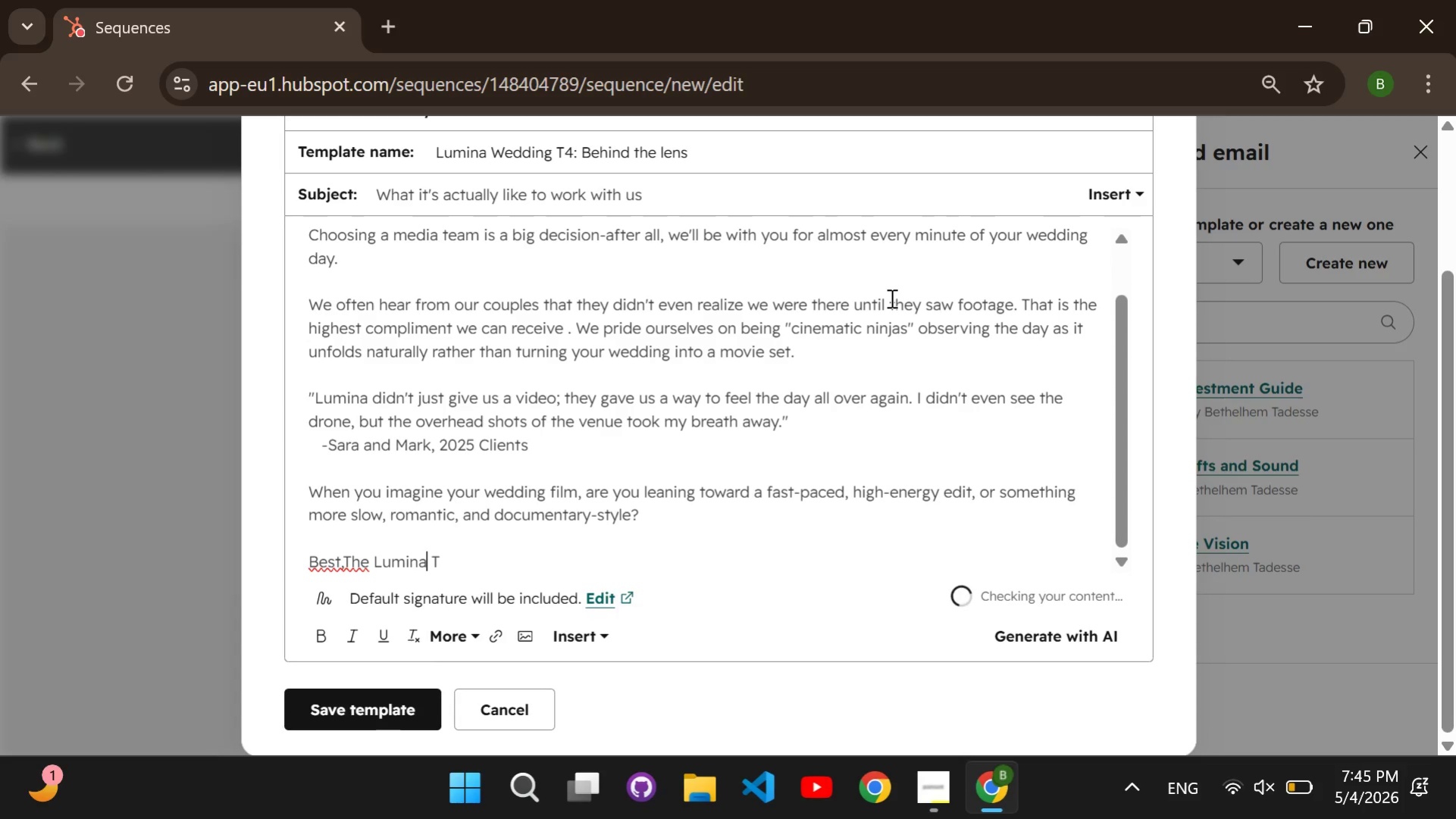 
key(ArrowLeft)
 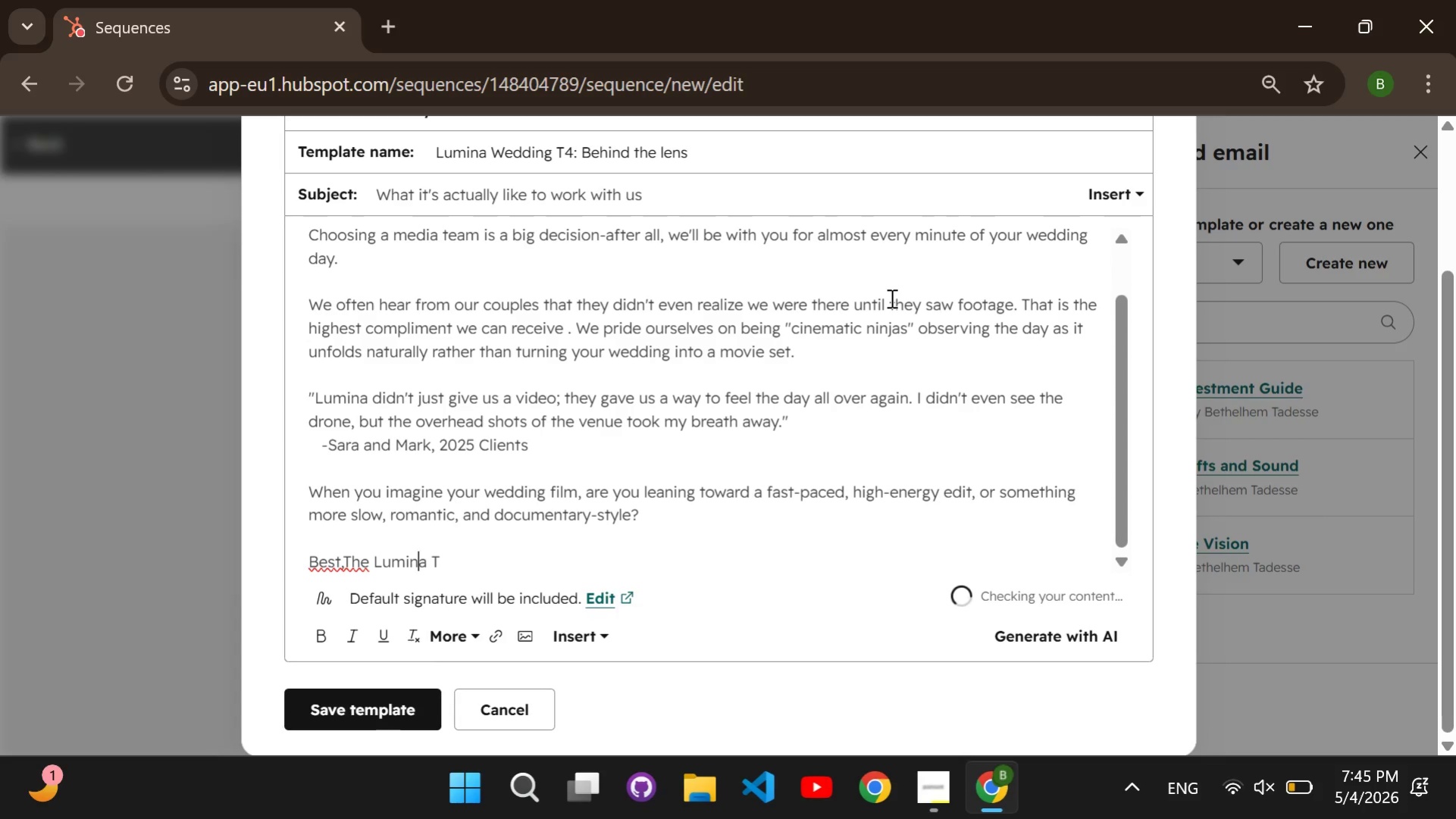 
key(ArrowLeft)
 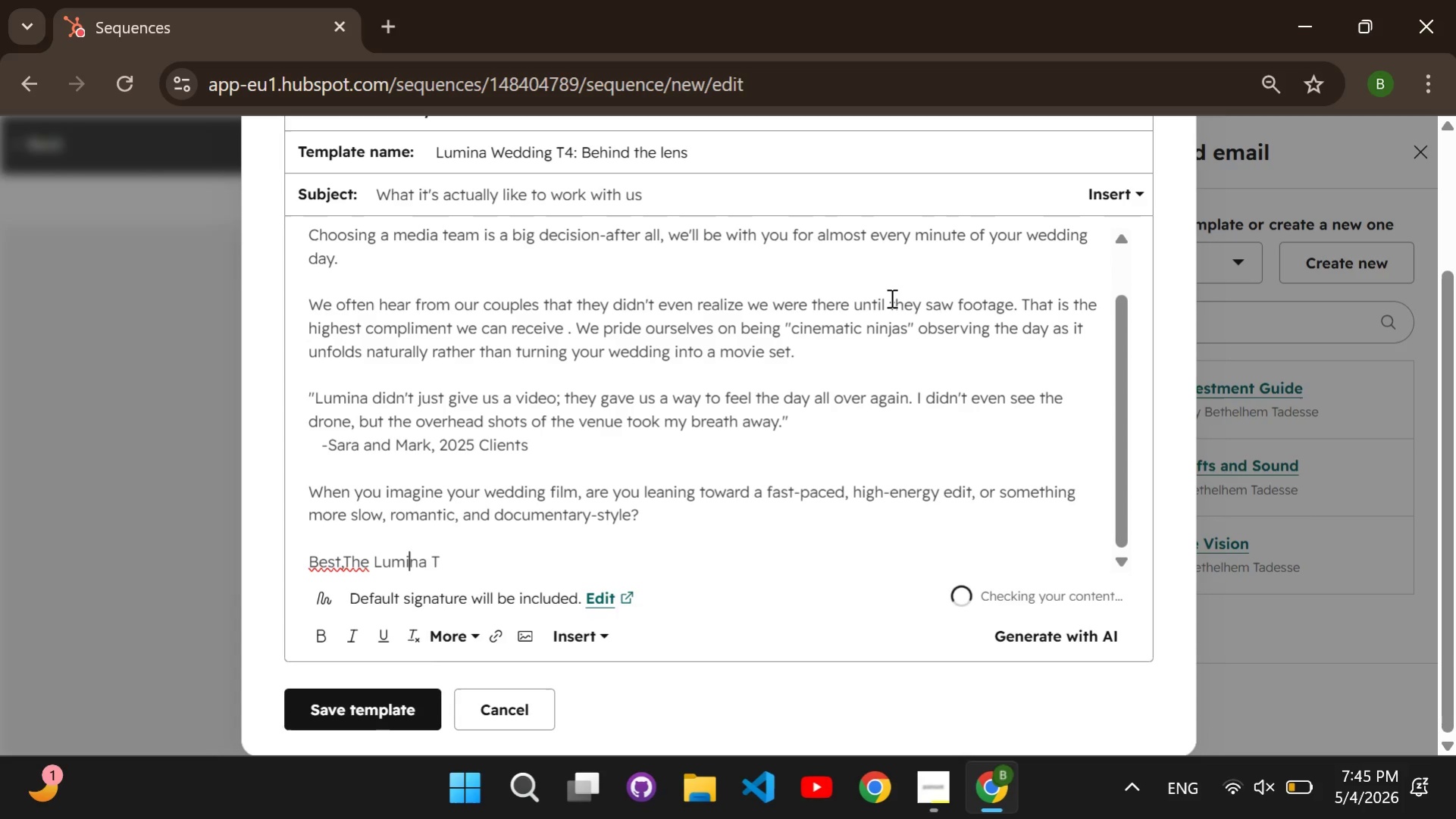 
key(ArrowLeft)
 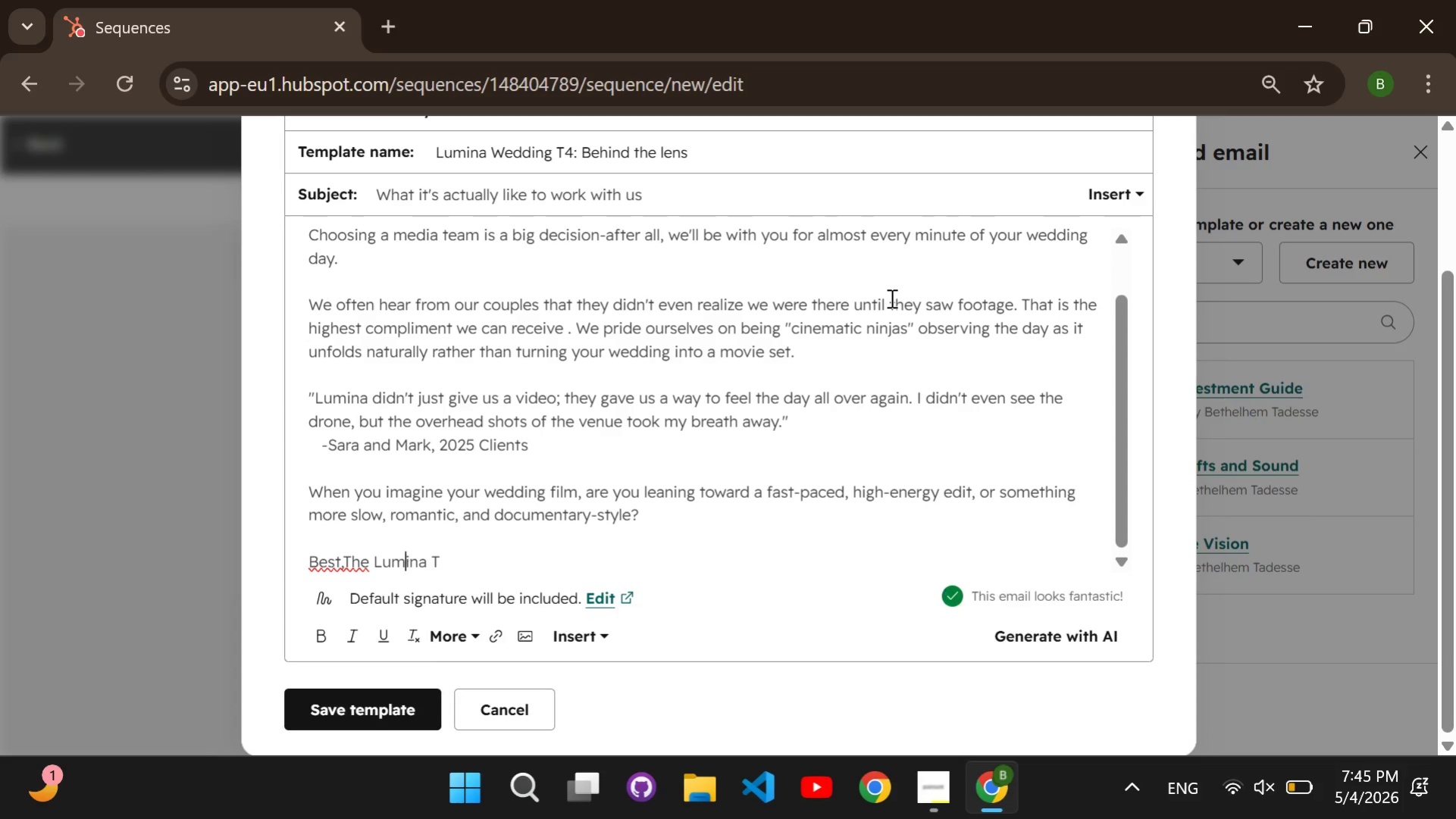 
key(ArrowLeft)
 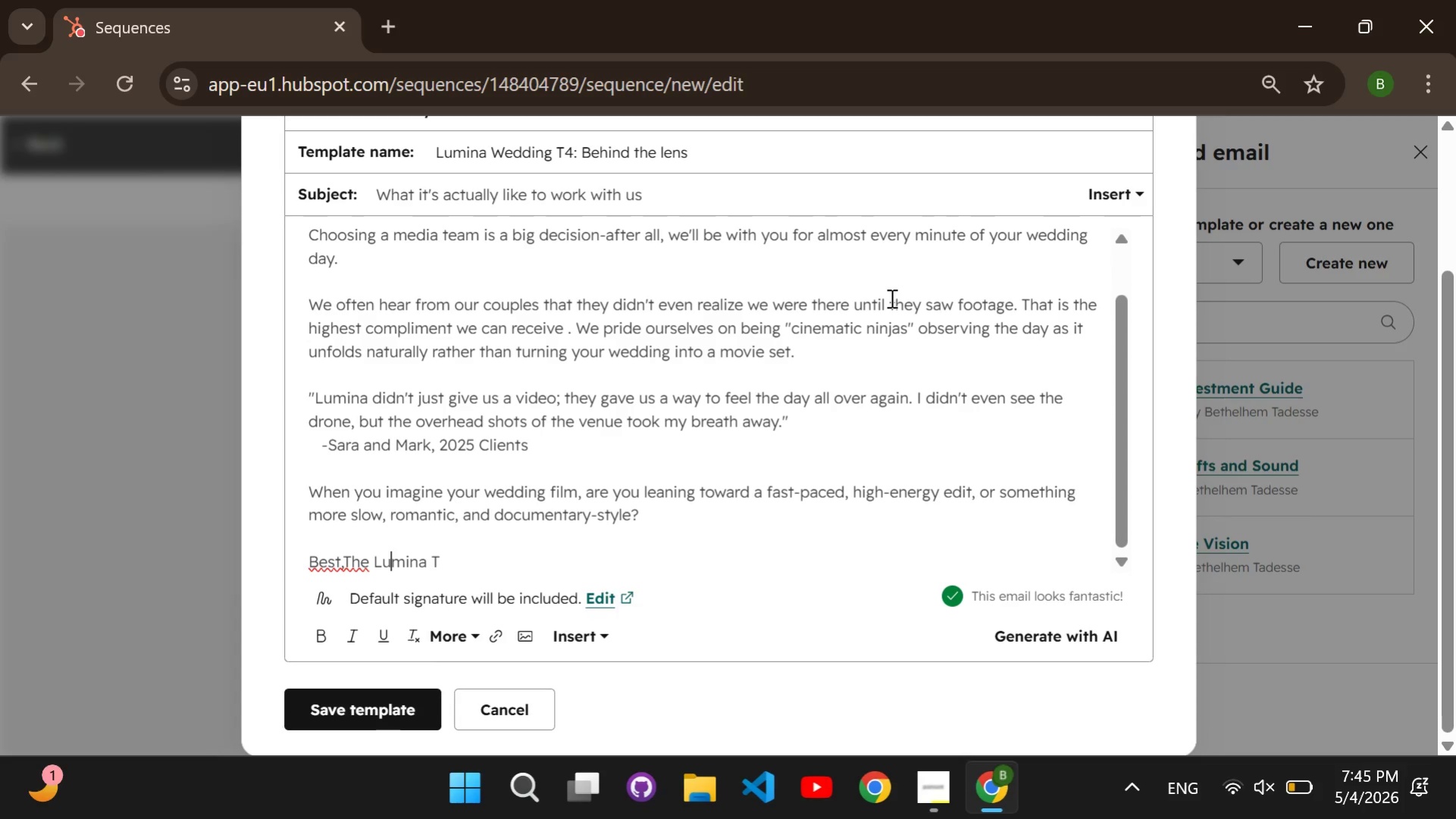 
key(ArrowLeft)
 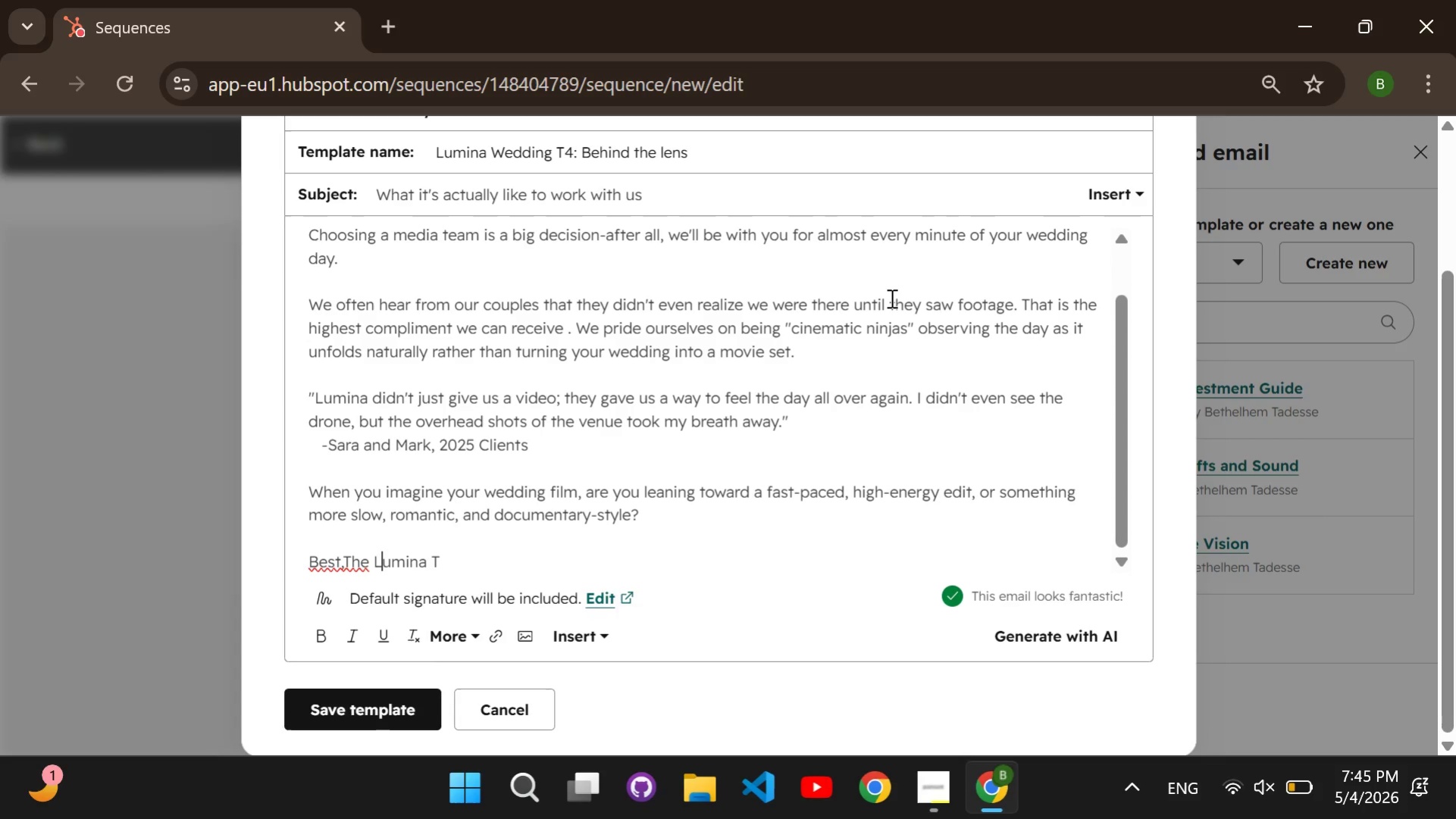 
key(ArrowLeft)
 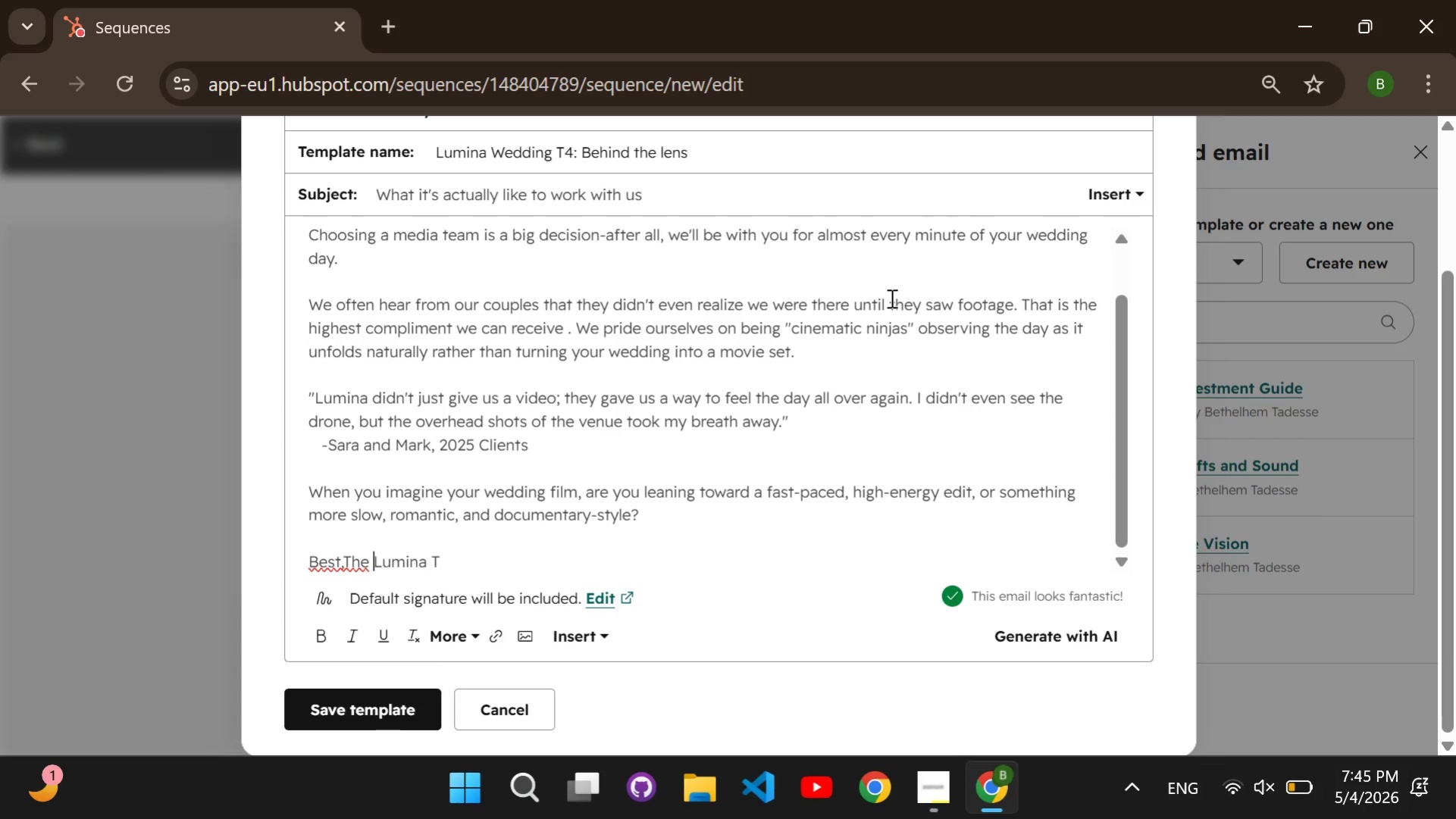 
key(ArrowLeft)
 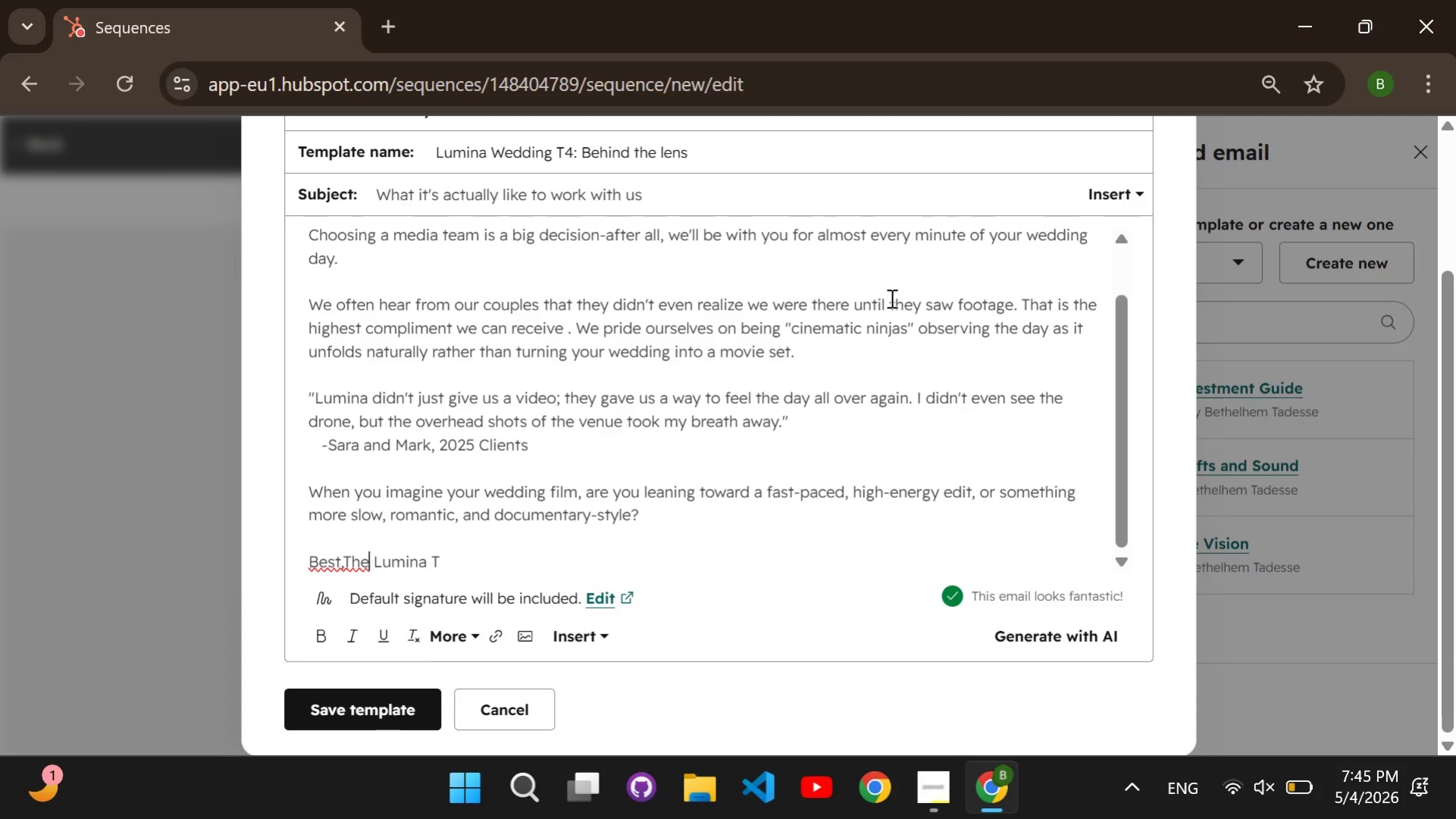 
key(ArrowLeft)
 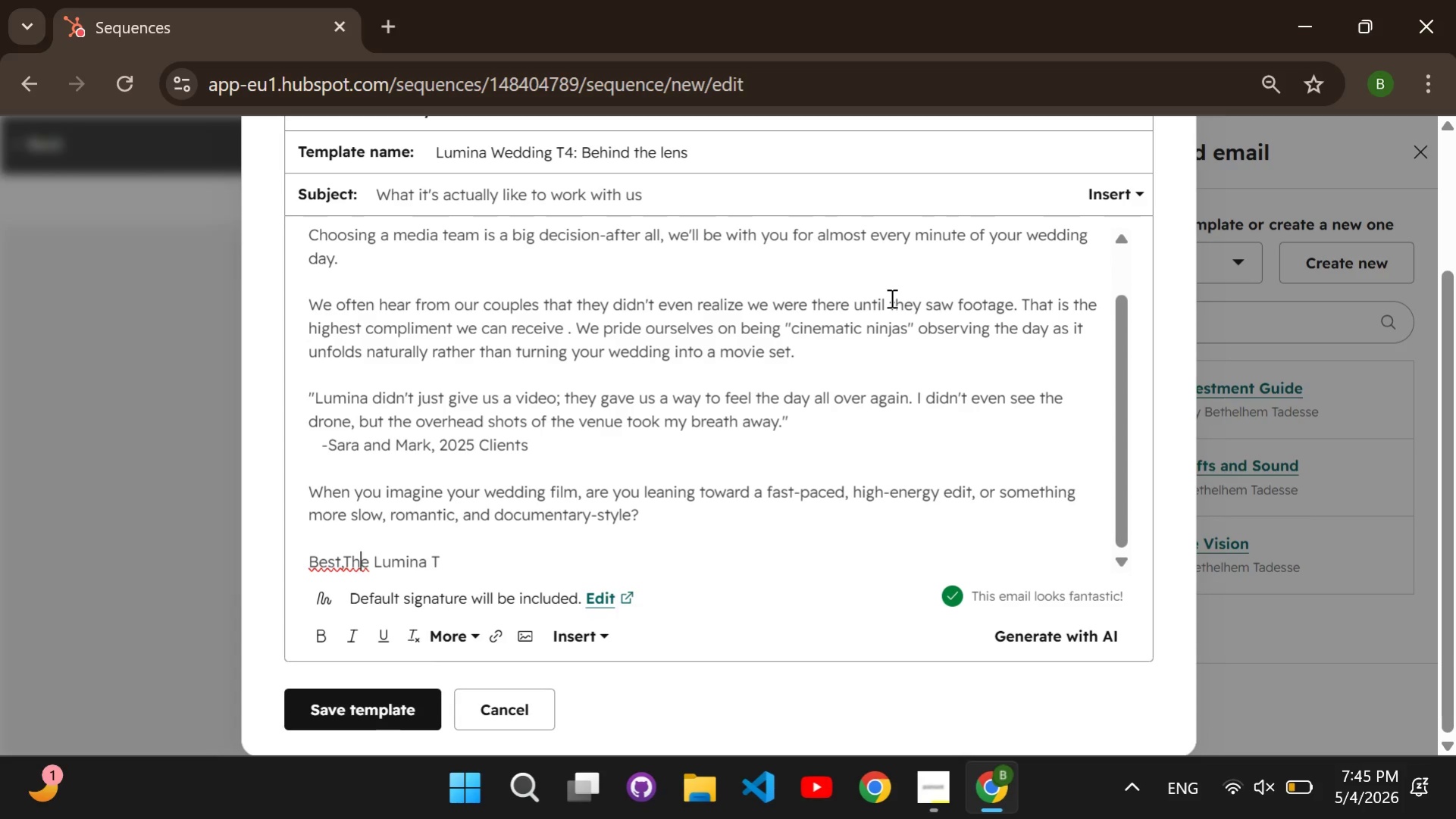 
key(ArrowLeft)
 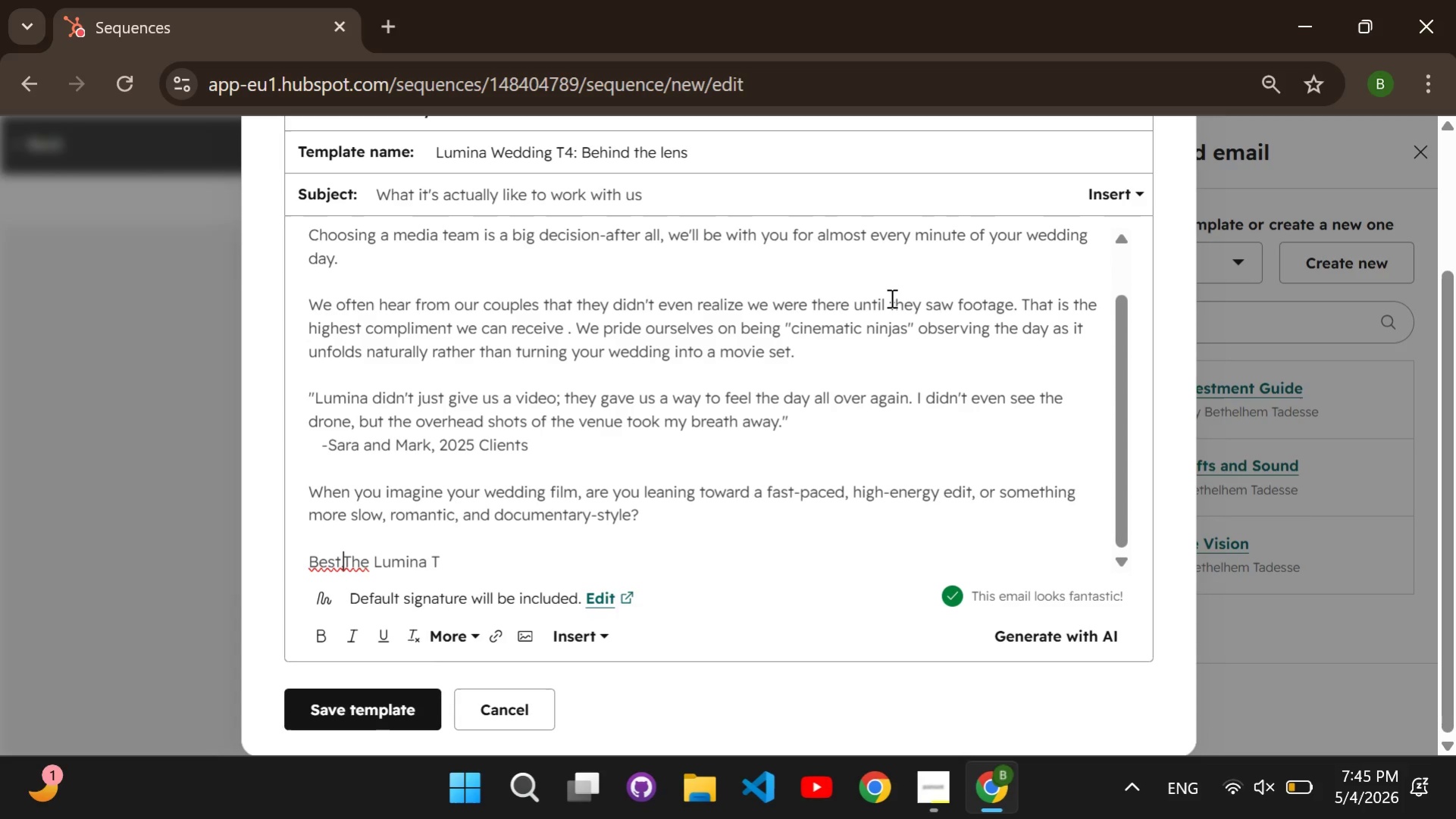 
key(ArrowLeft)
 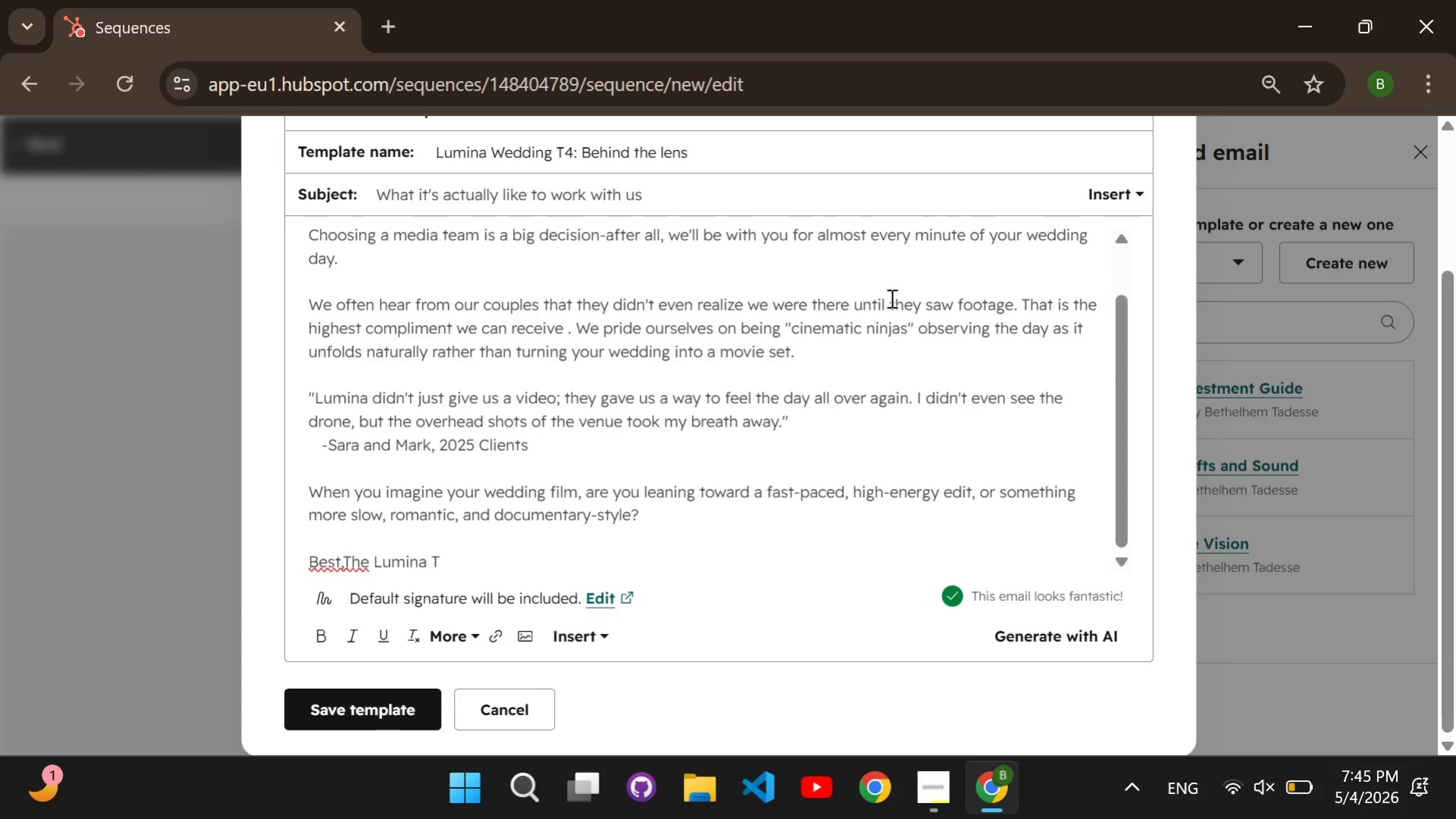 
key(Space)
 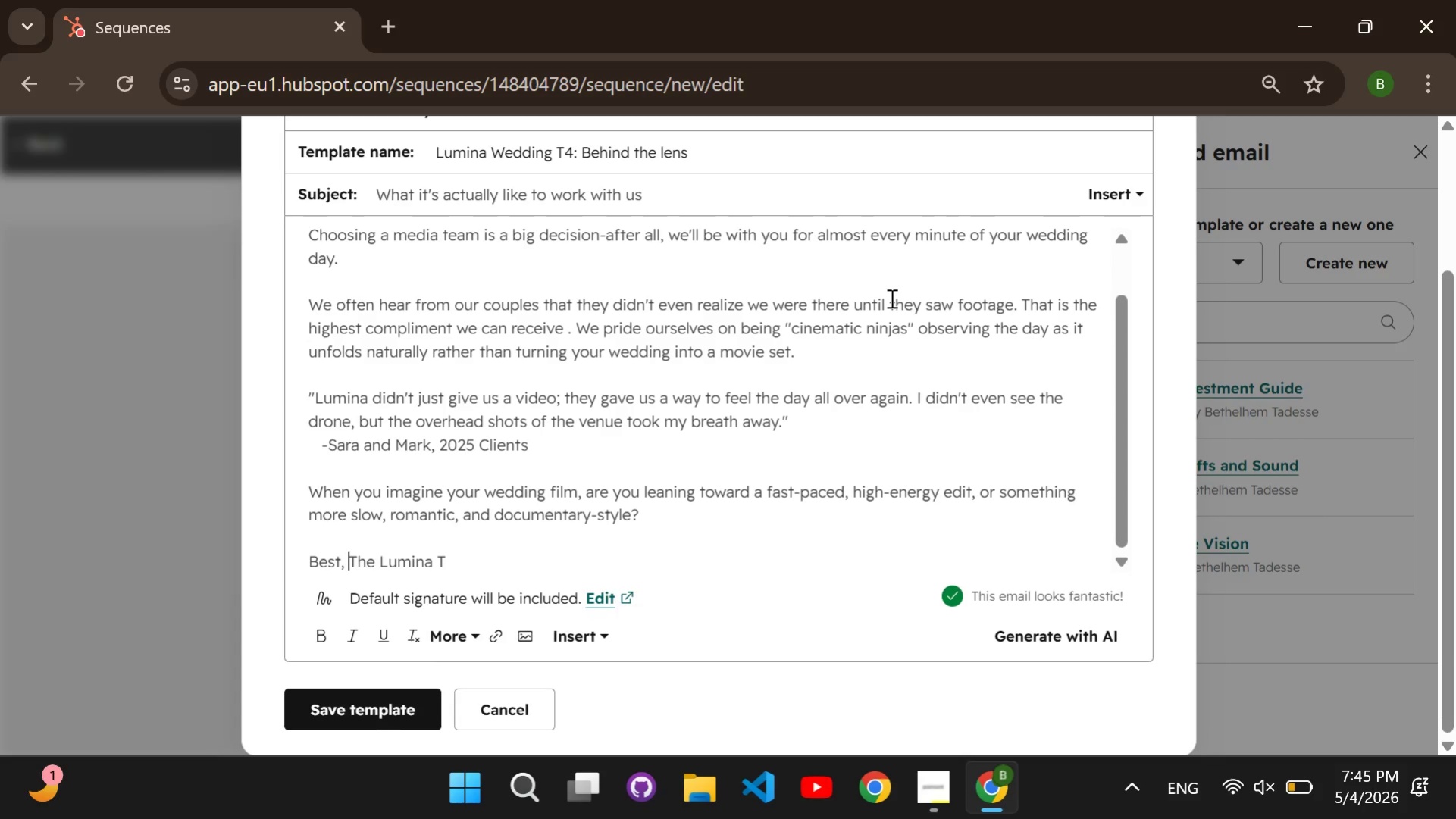 
key(ArrowRight)
 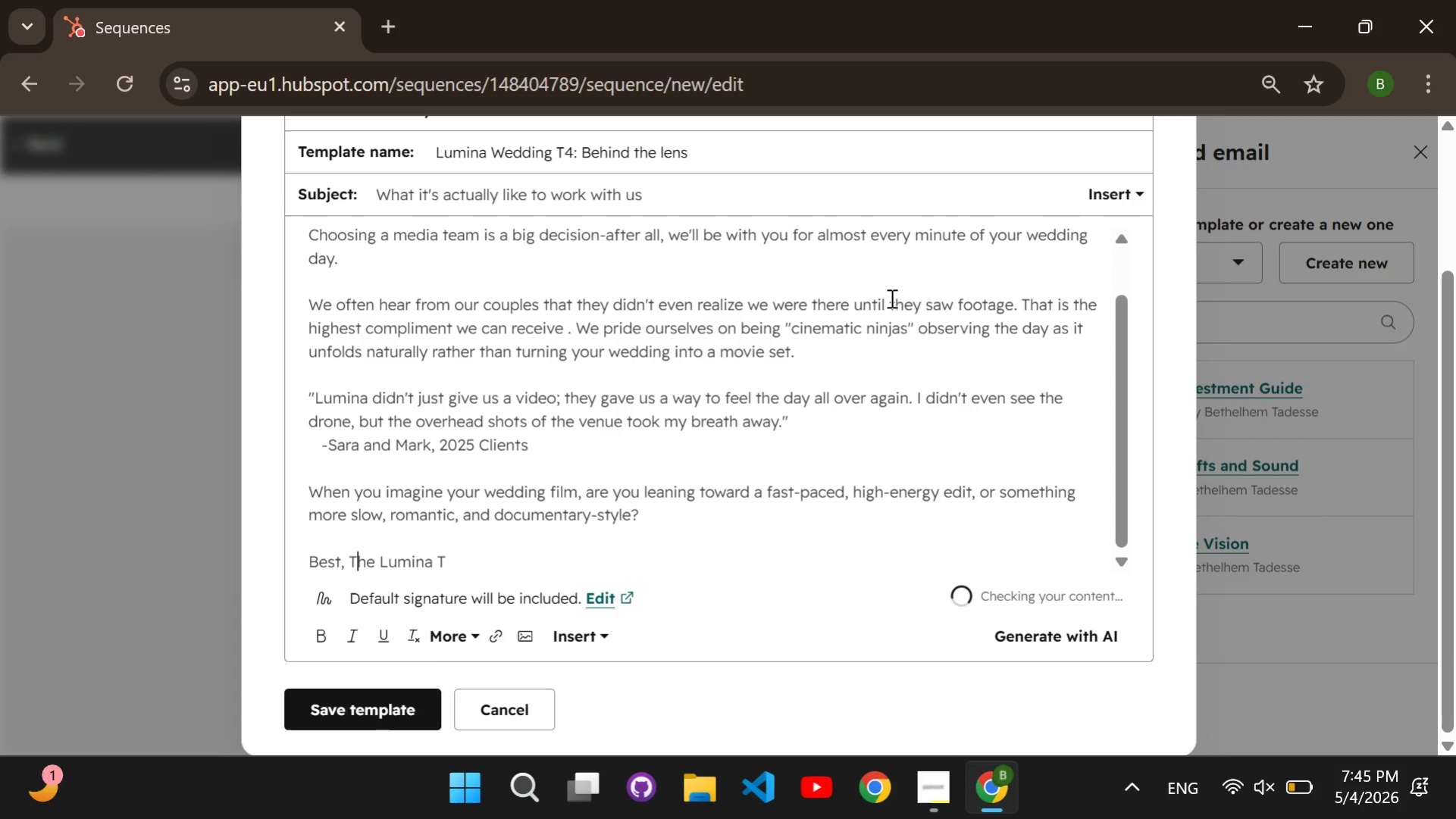 
key(ArrowRight)
 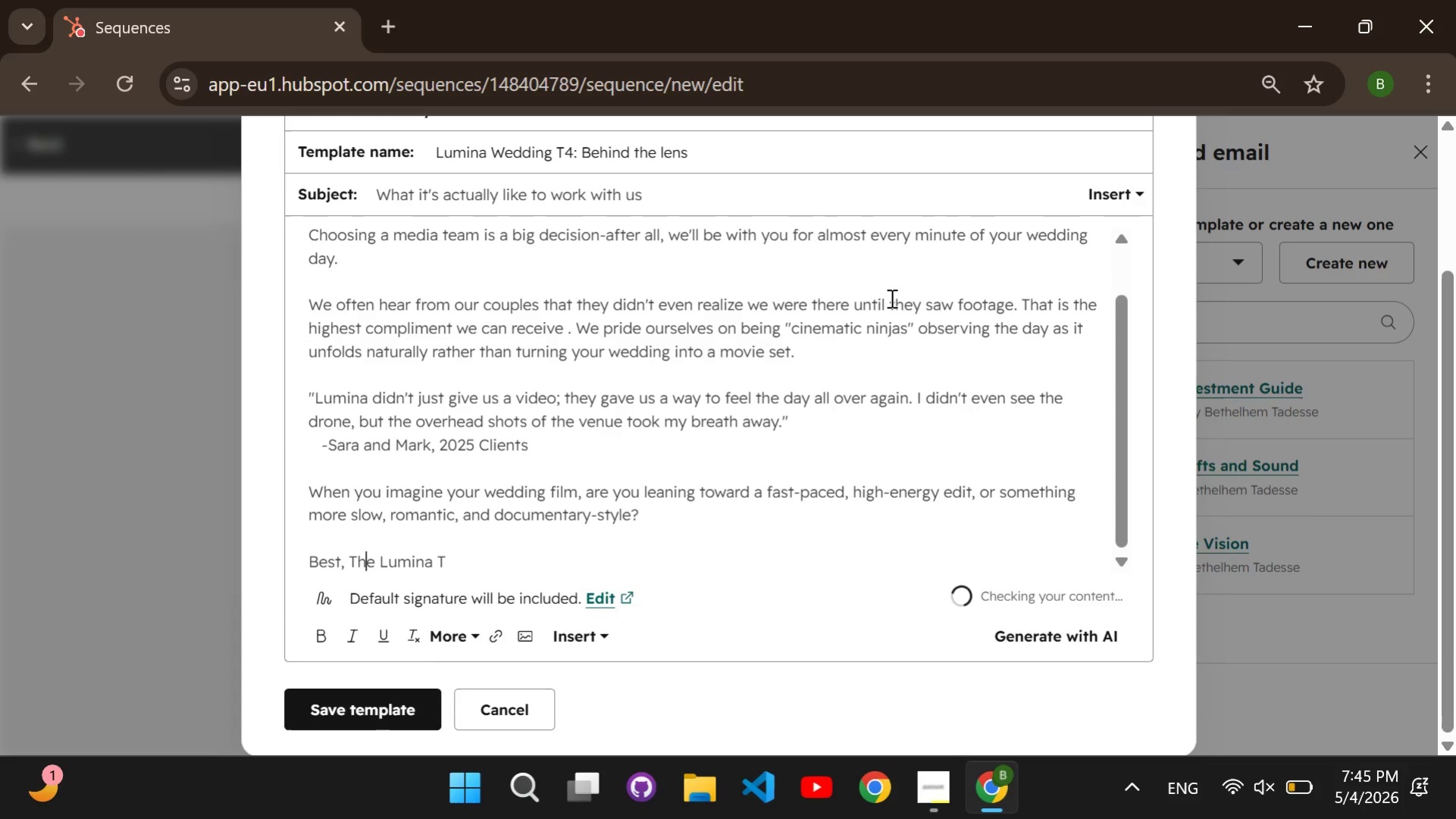 
key(ArrowRight)
 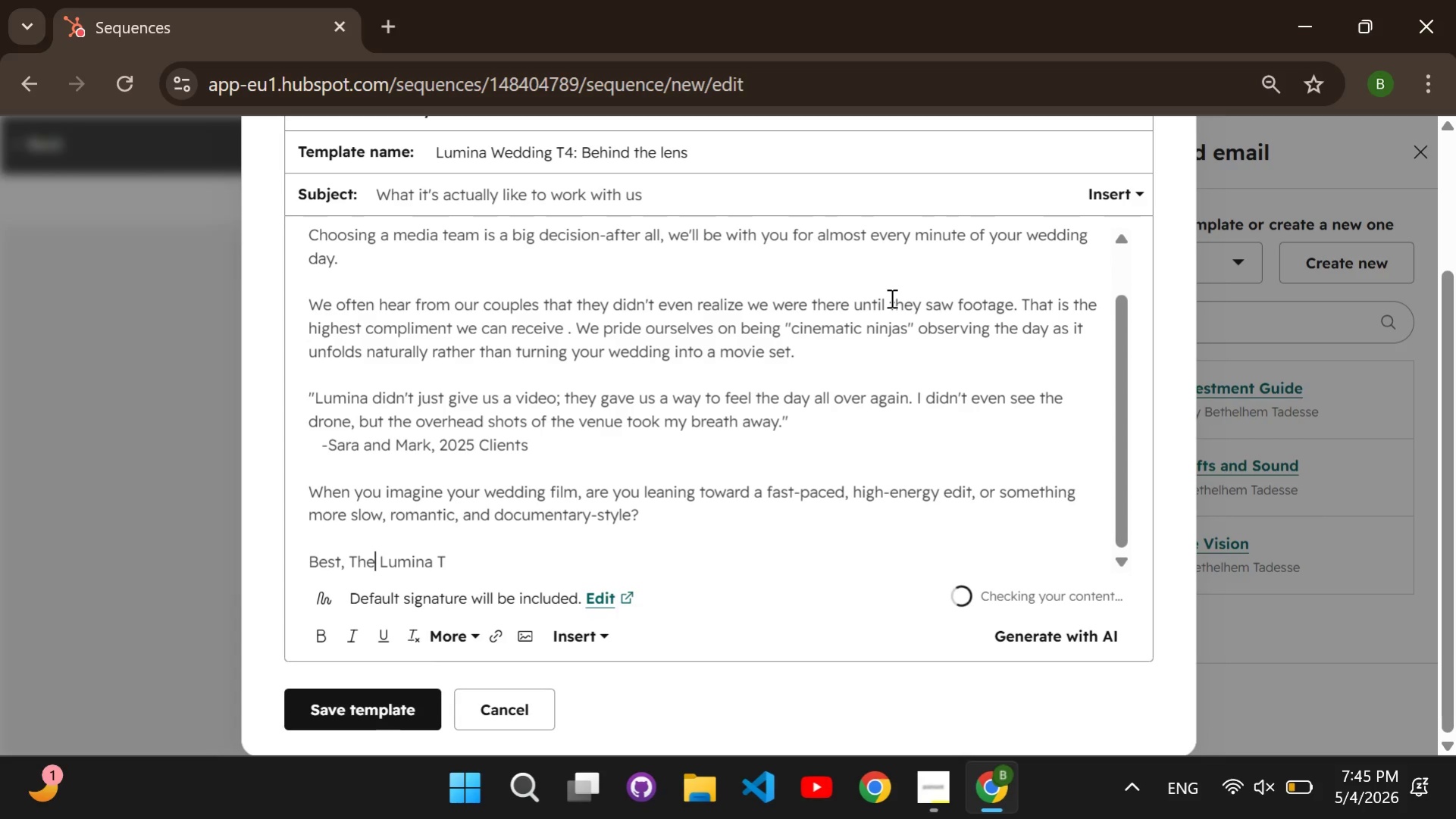 
key(ArrowRight)
 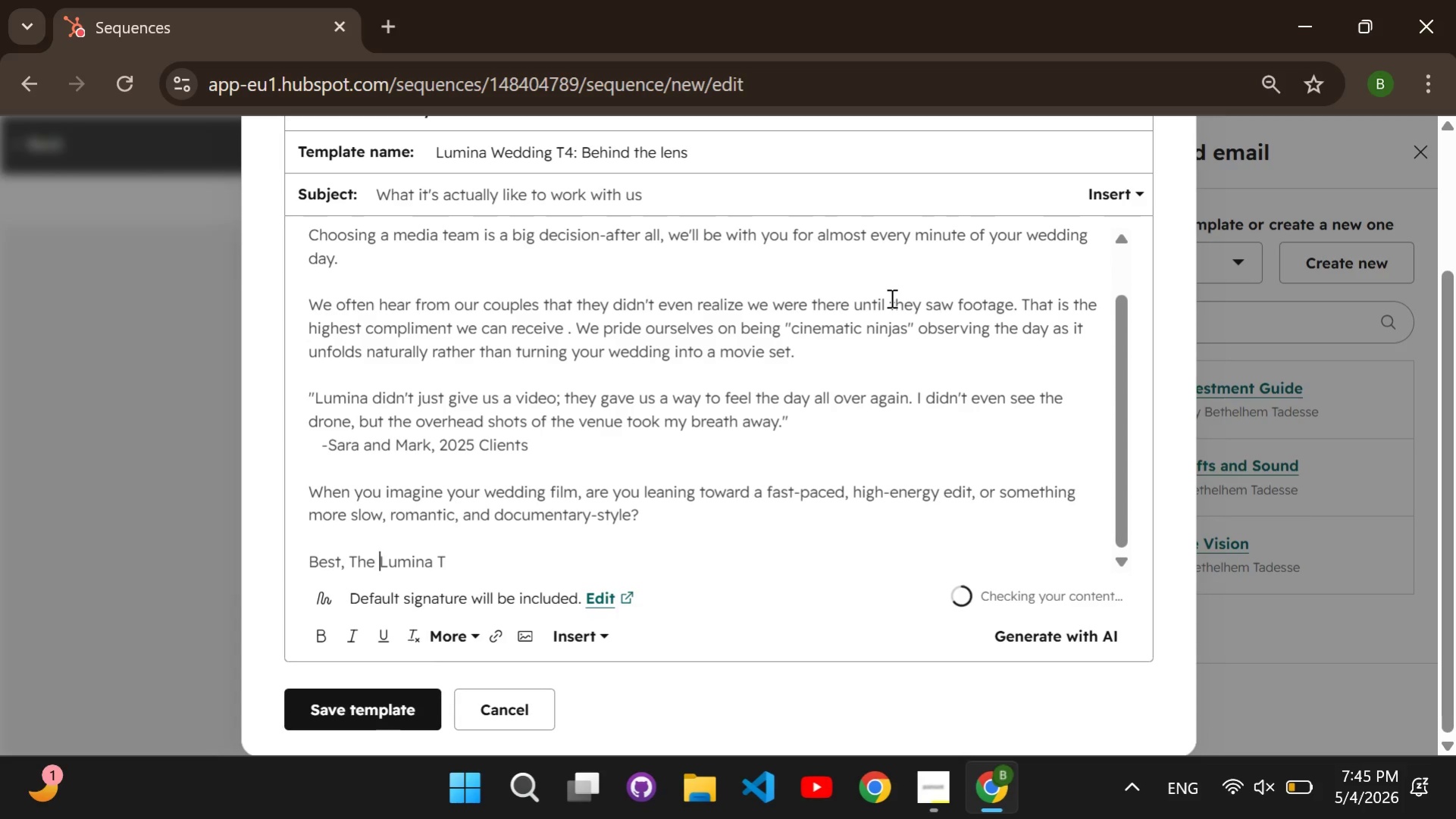 
key(ArrowRight)
 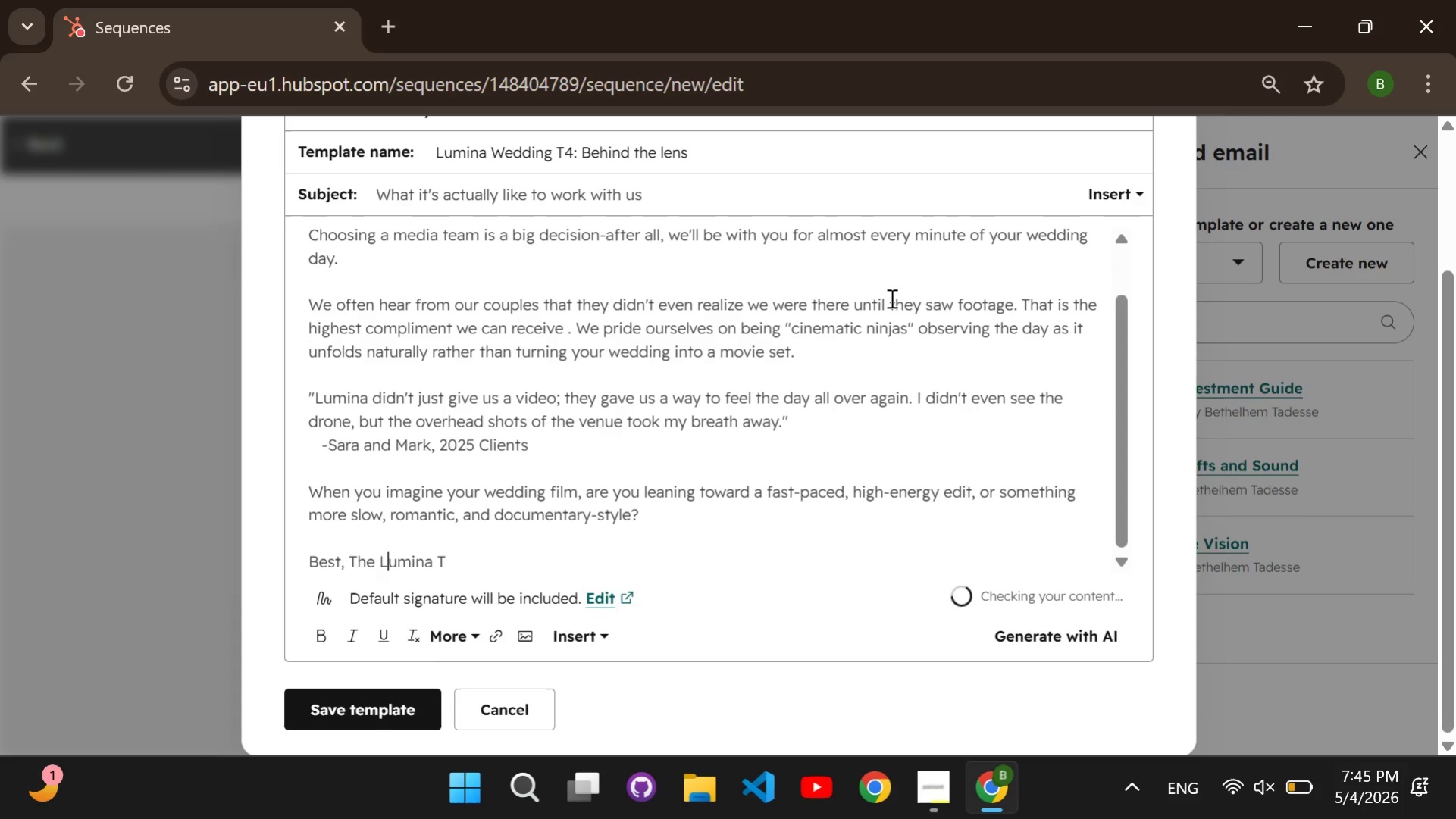 
key(ArrowRight)
 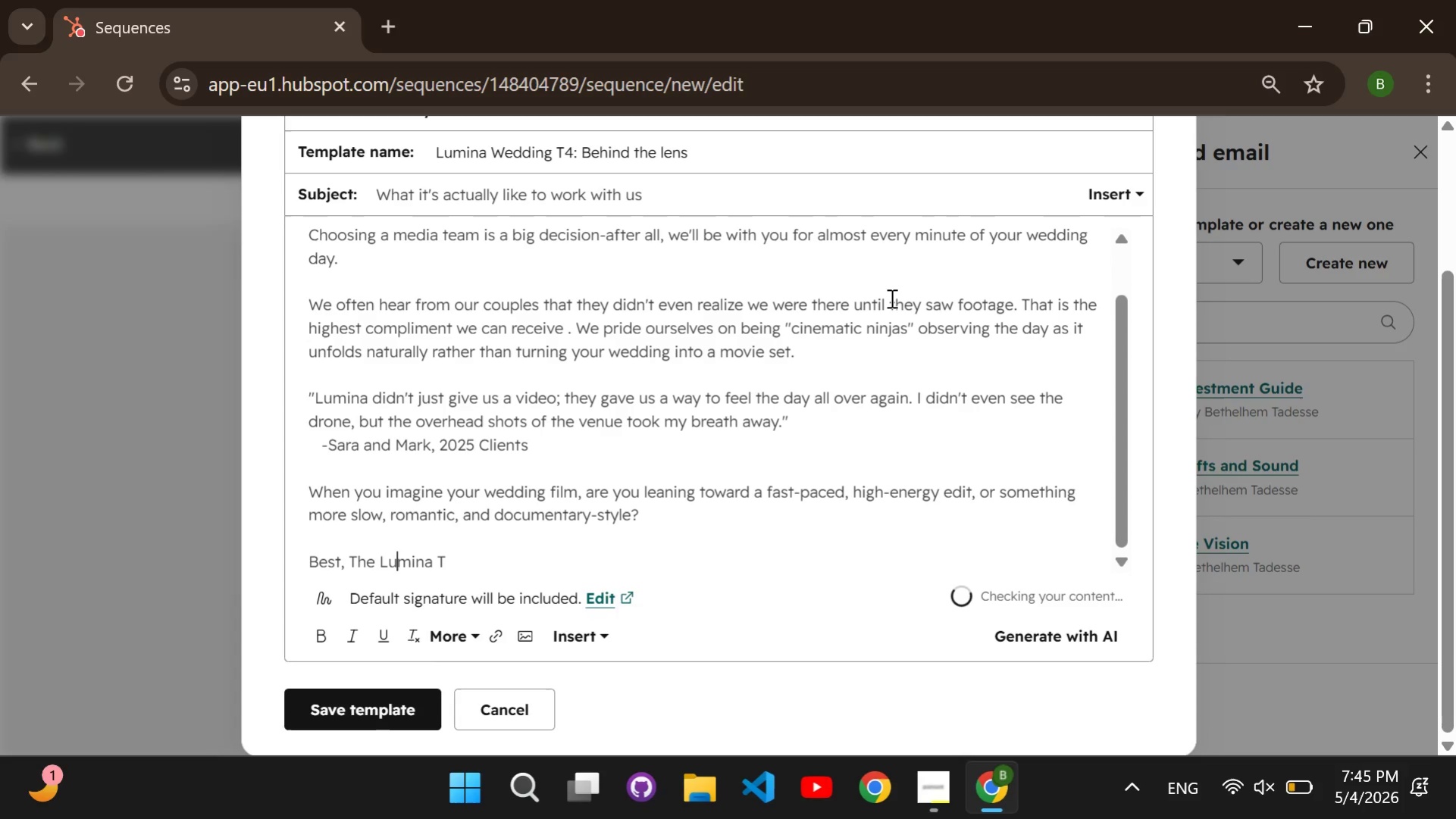 
key(ArrowRight)
 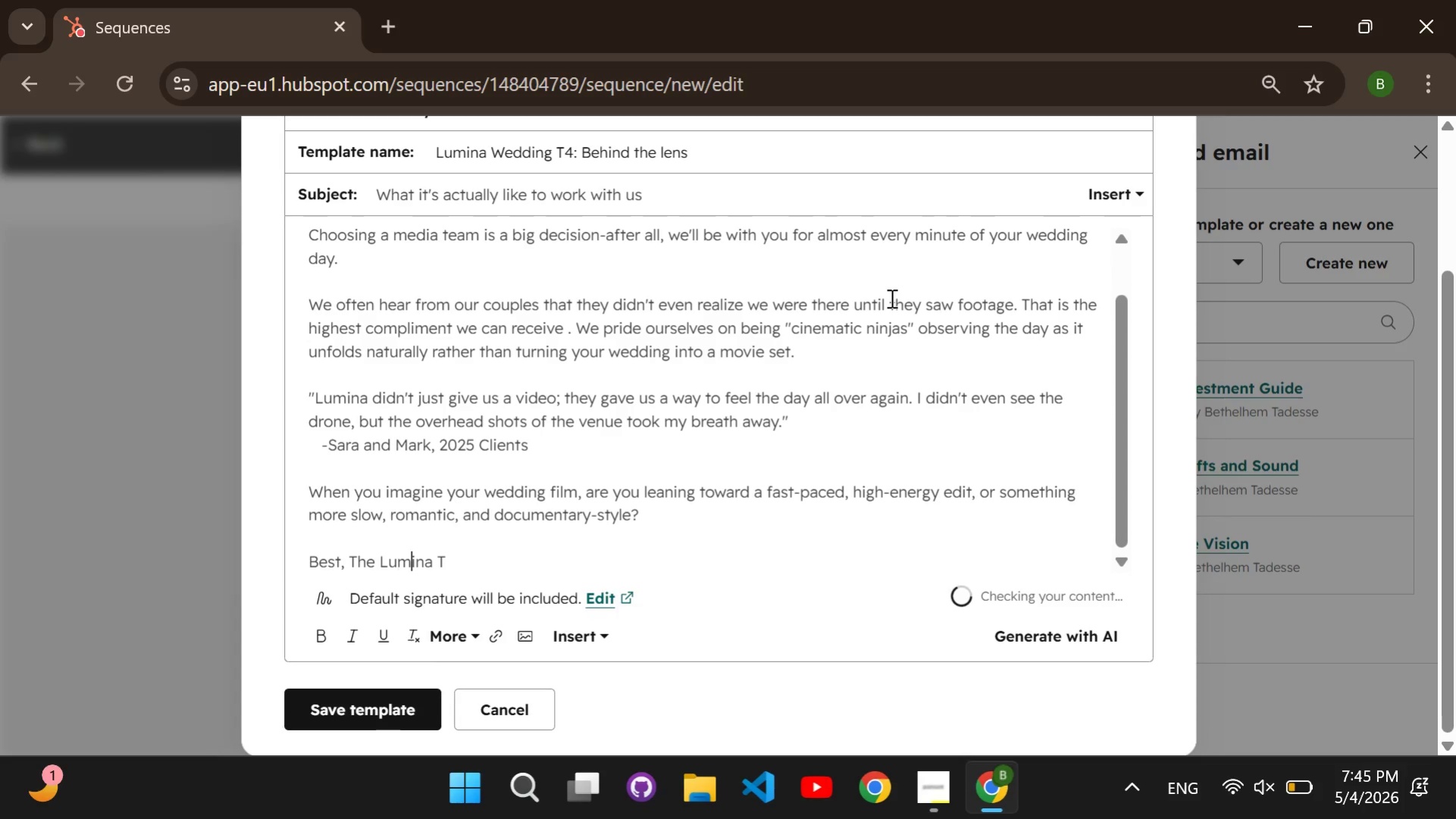 
key(ArrowRight)
 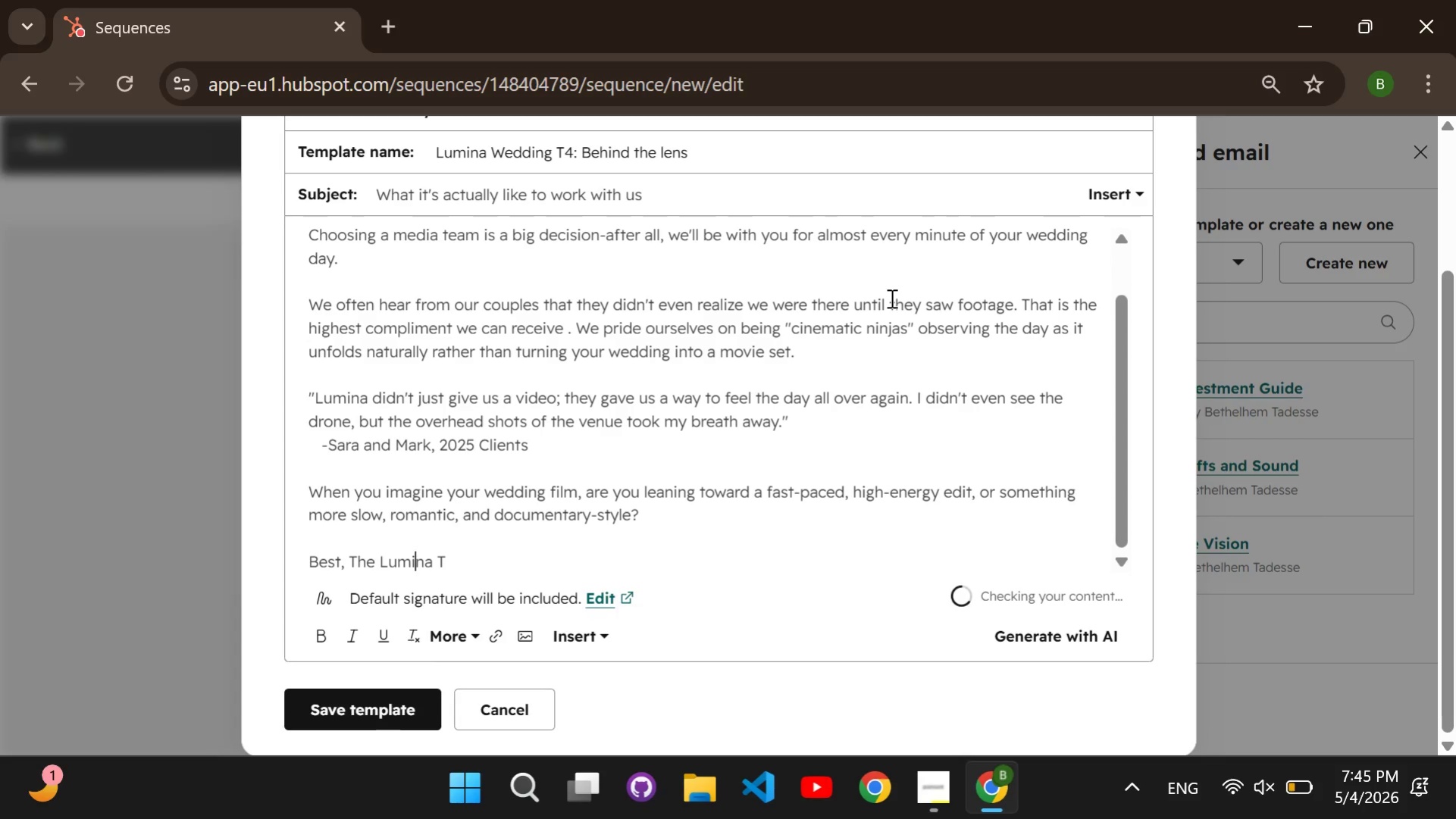 
key(ArrowRight)
 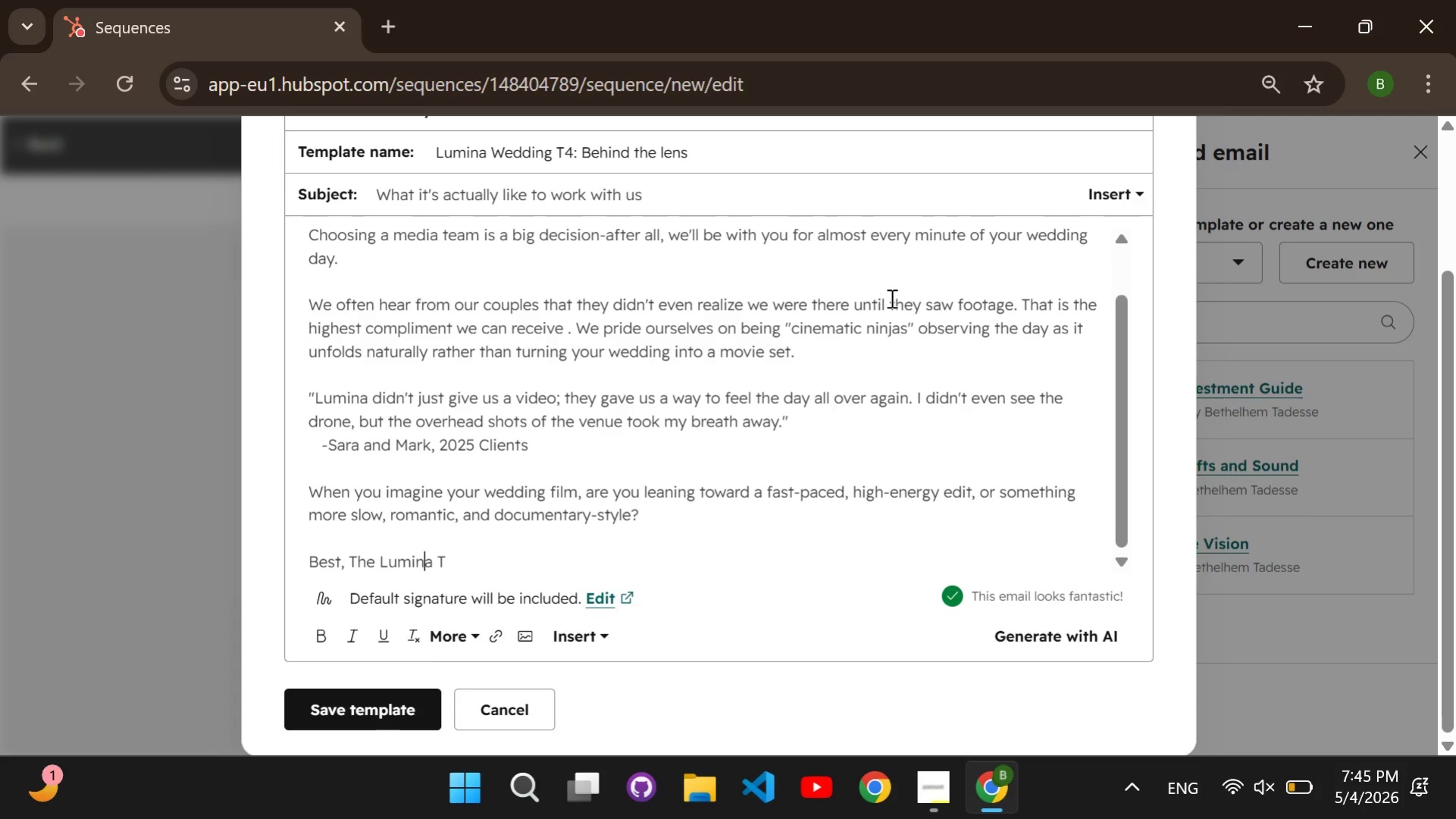 
key(ArrowRight)
 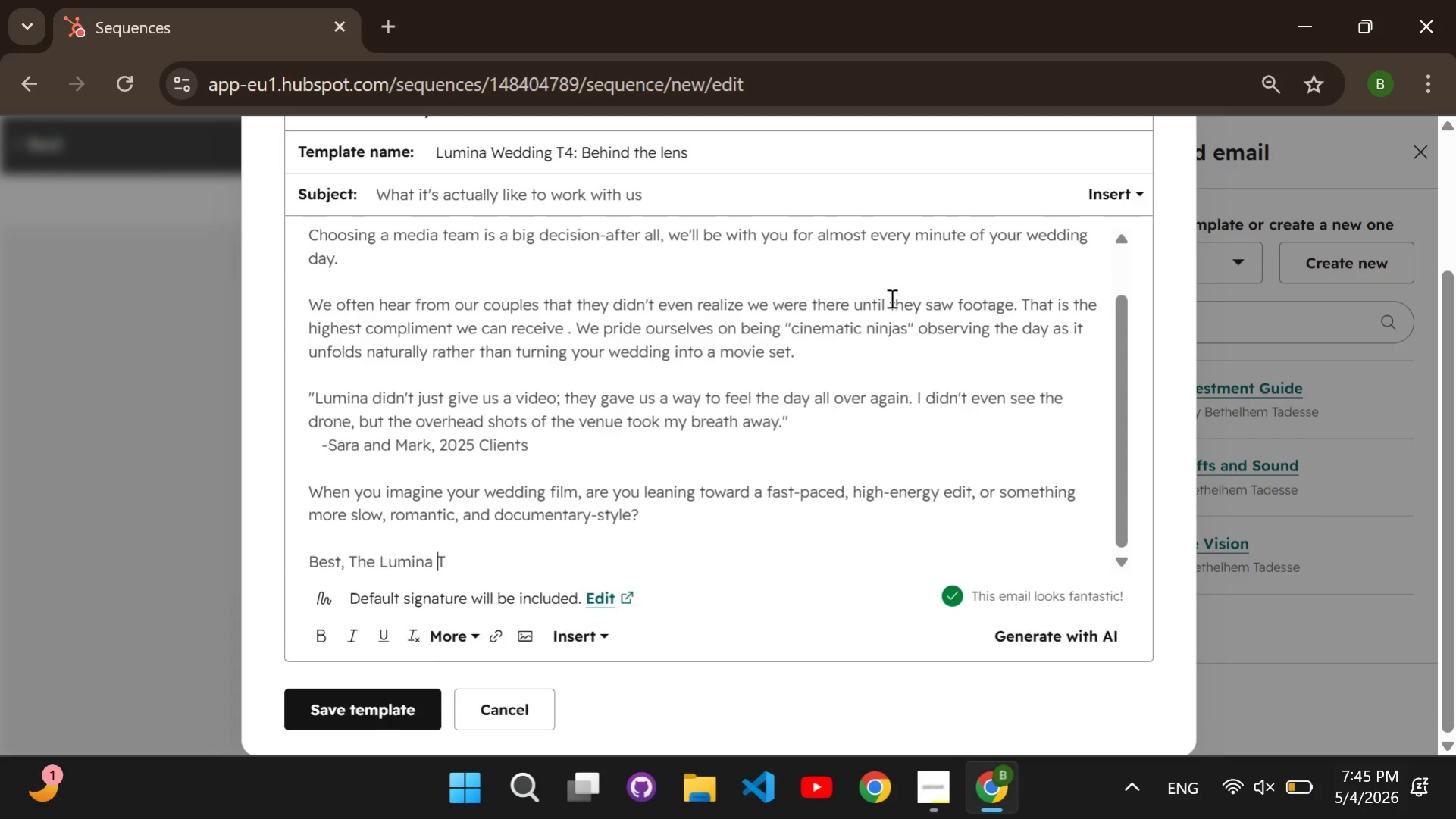 
key(ArrowRight)
 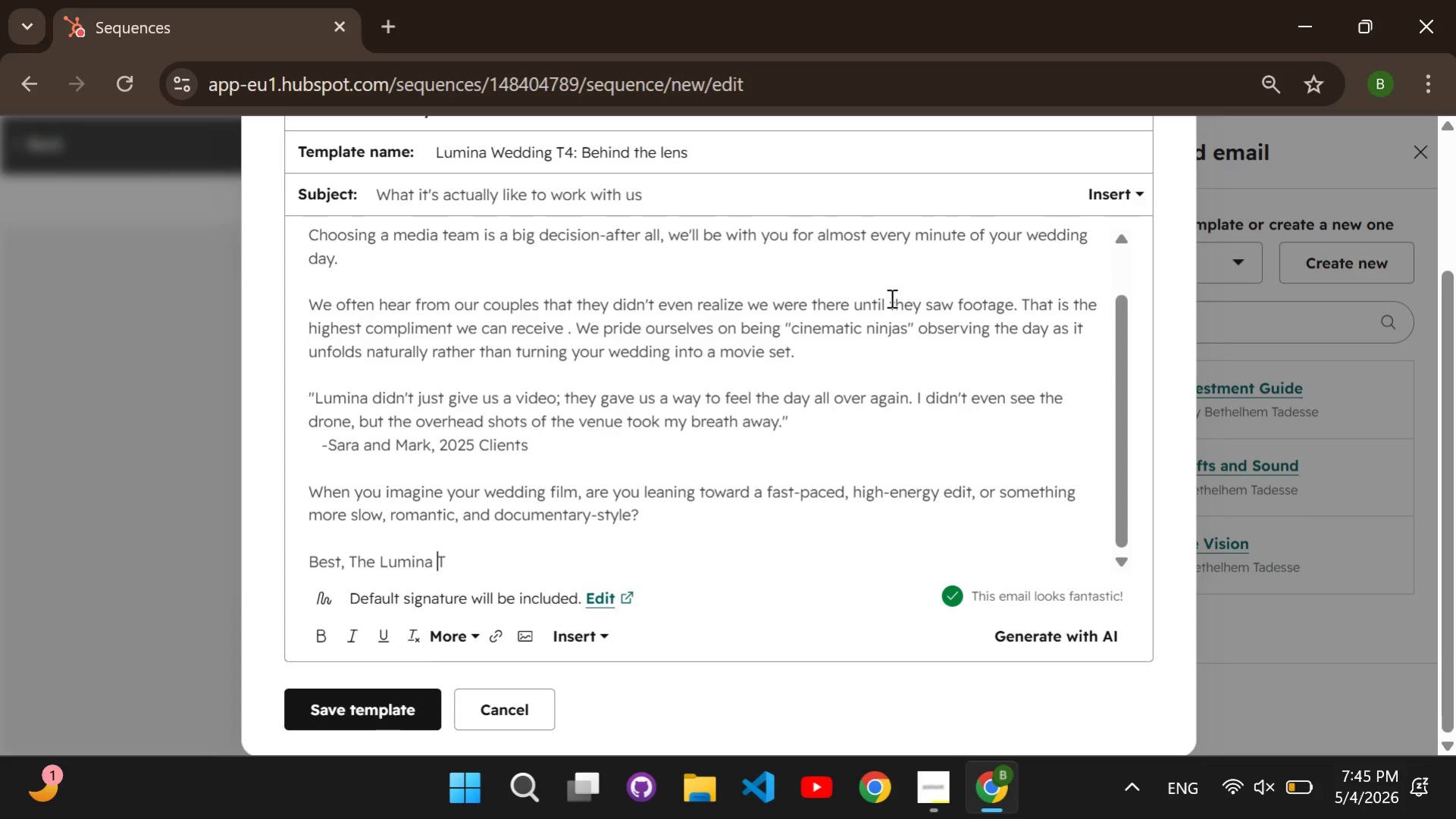 
key(ArrowRight)
 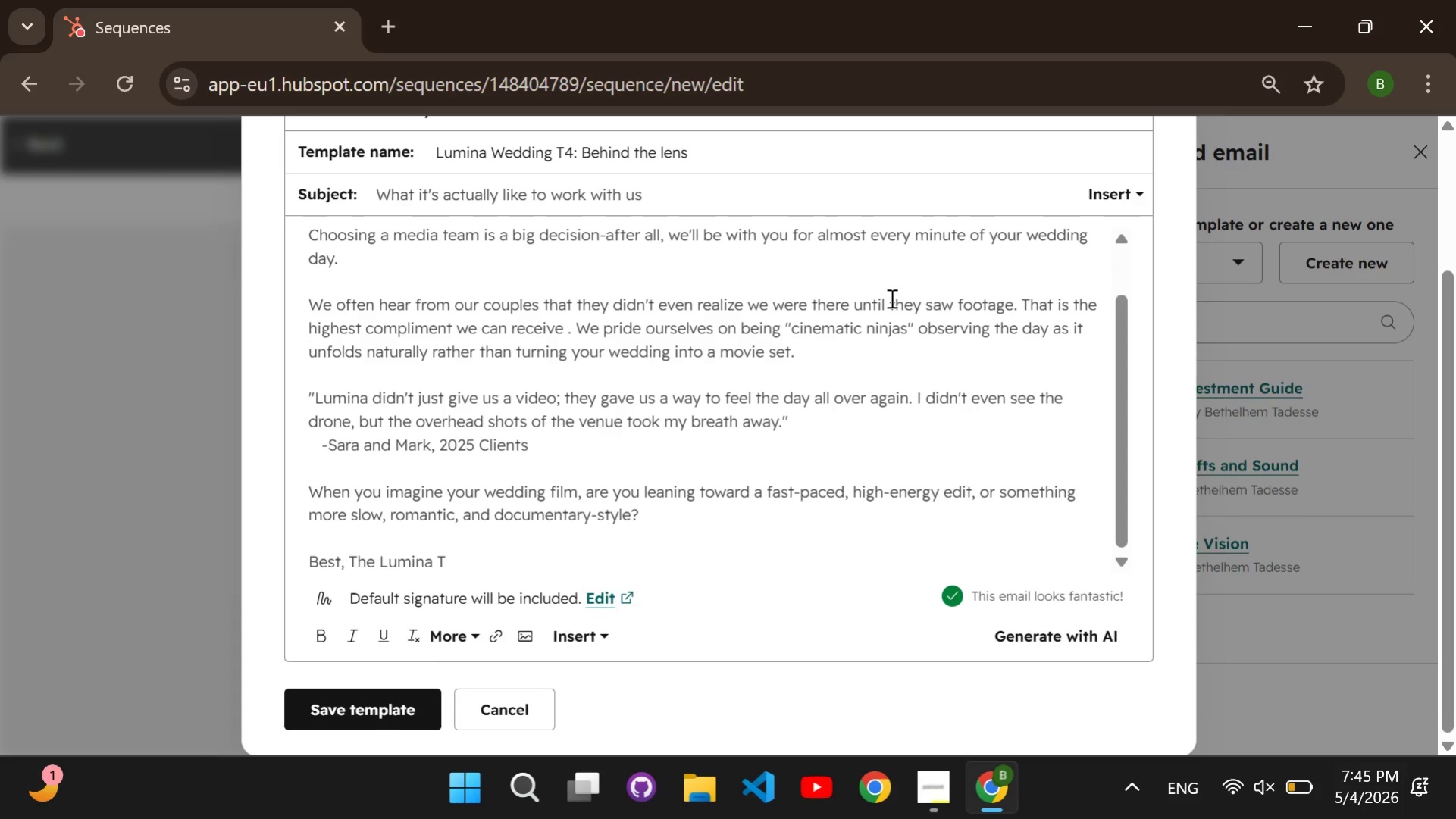 
type(eam)
 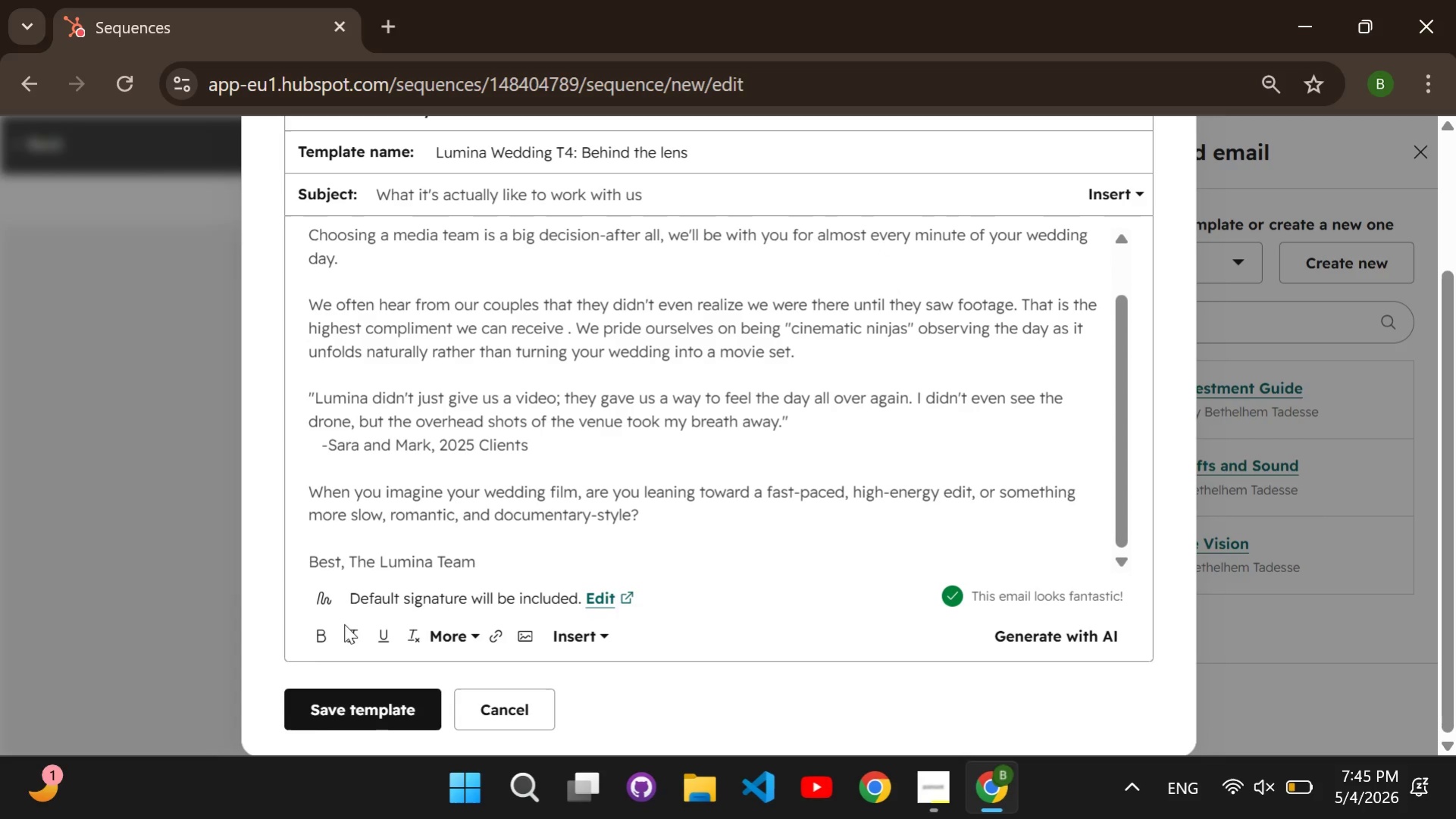 
left_click([360, 705])
 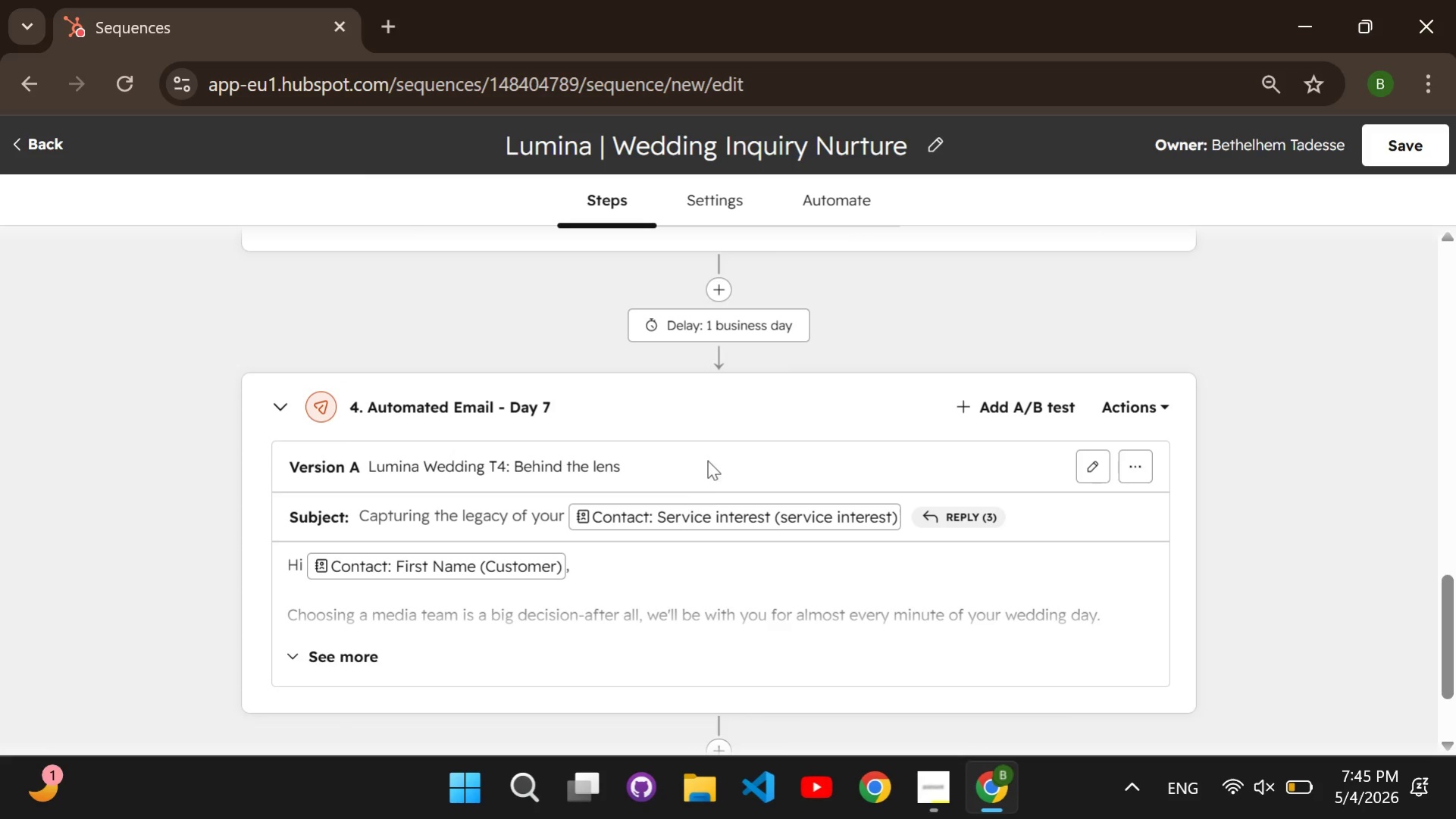 
left_click([727, 331])
 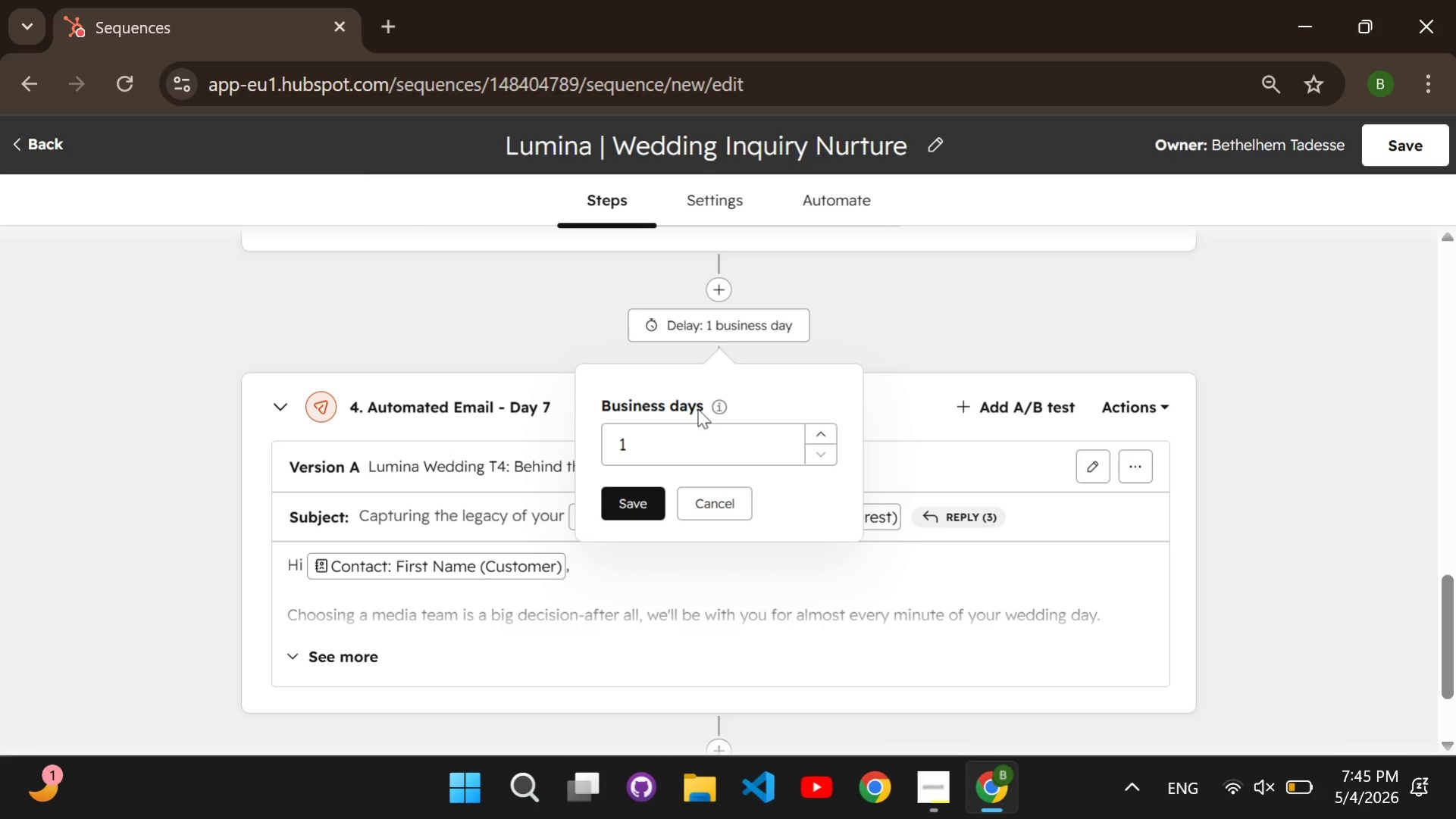 
left_click([690, 427])
 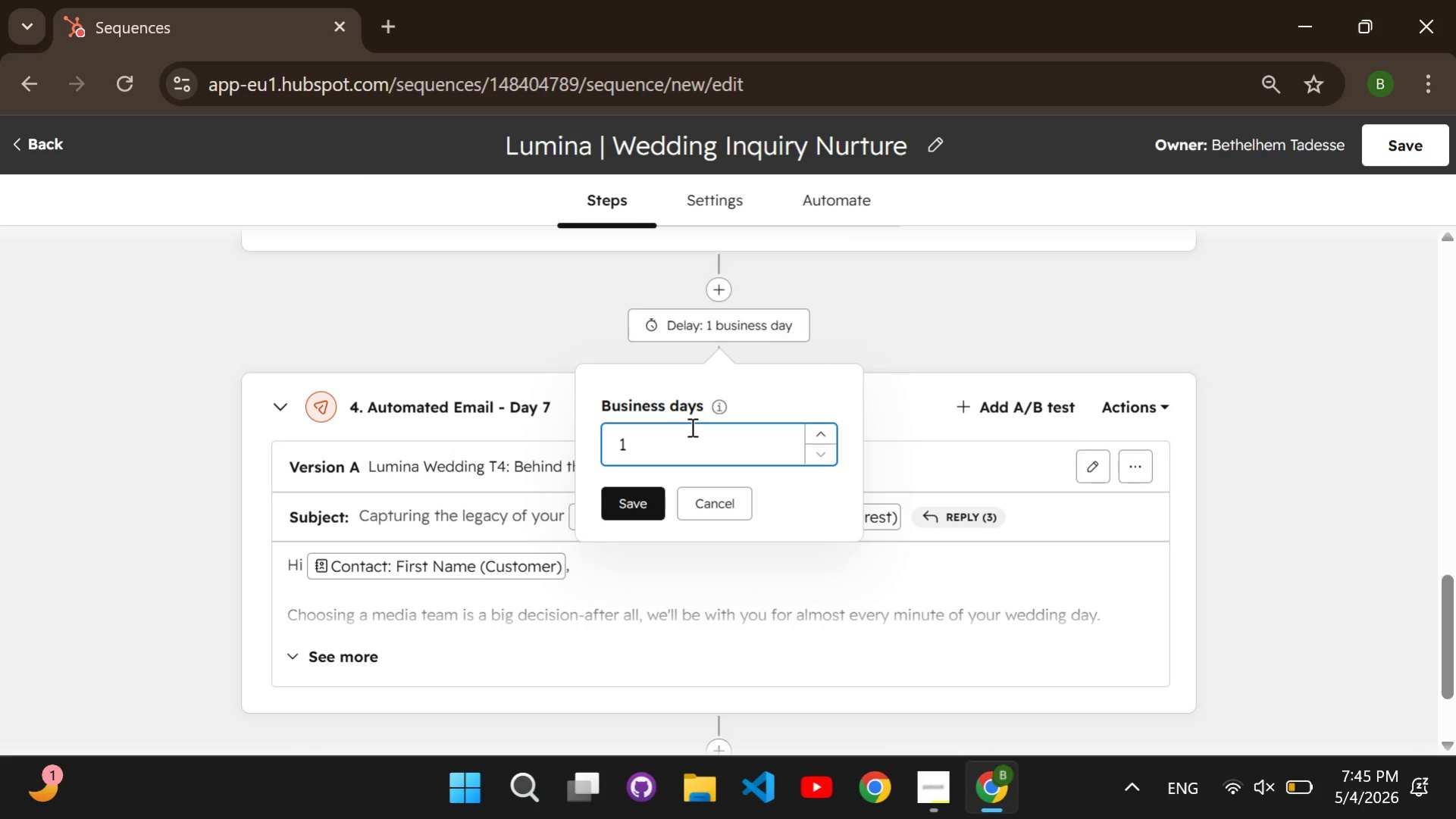 
key(Backspace)
 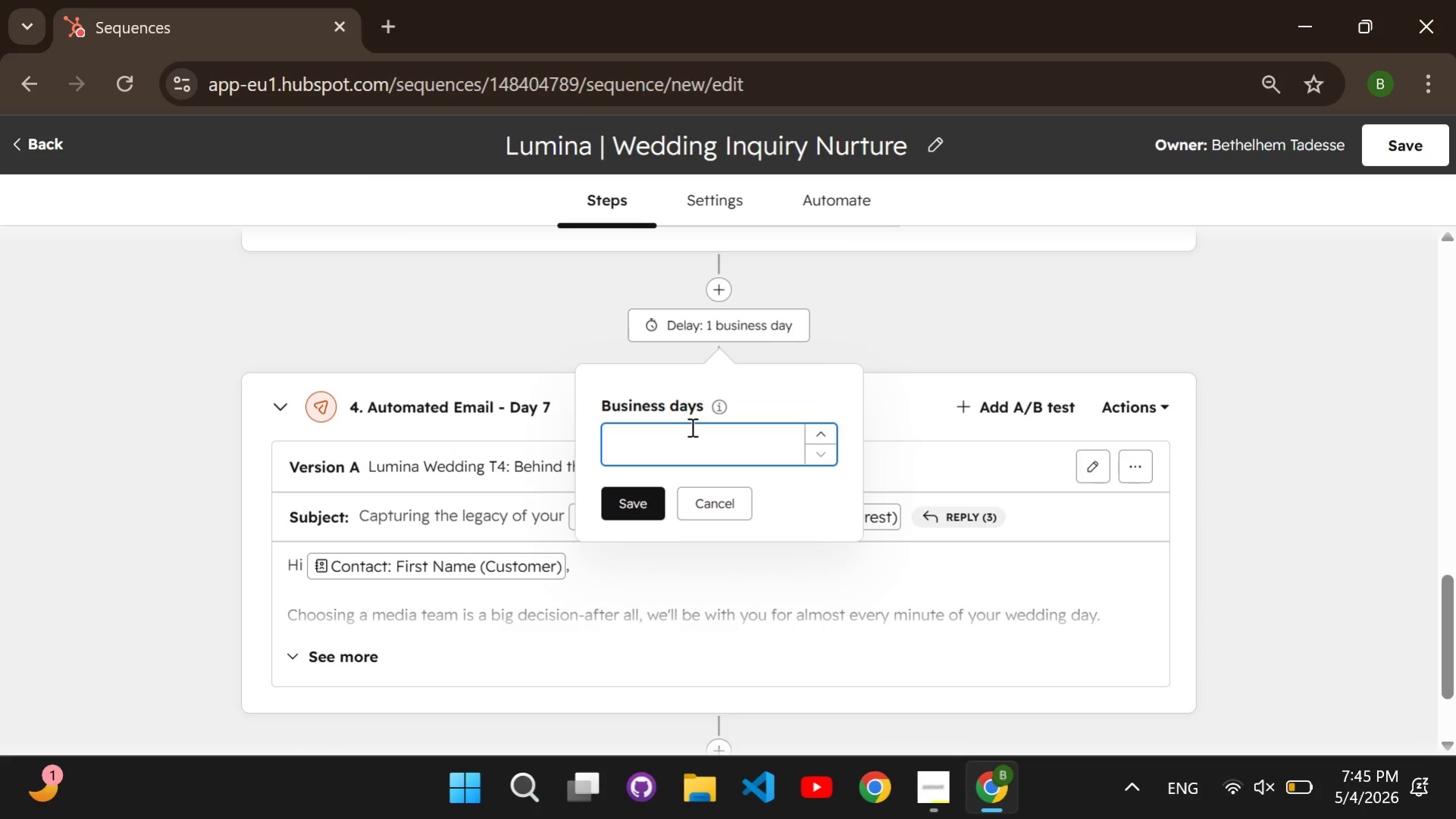 
key(4)
 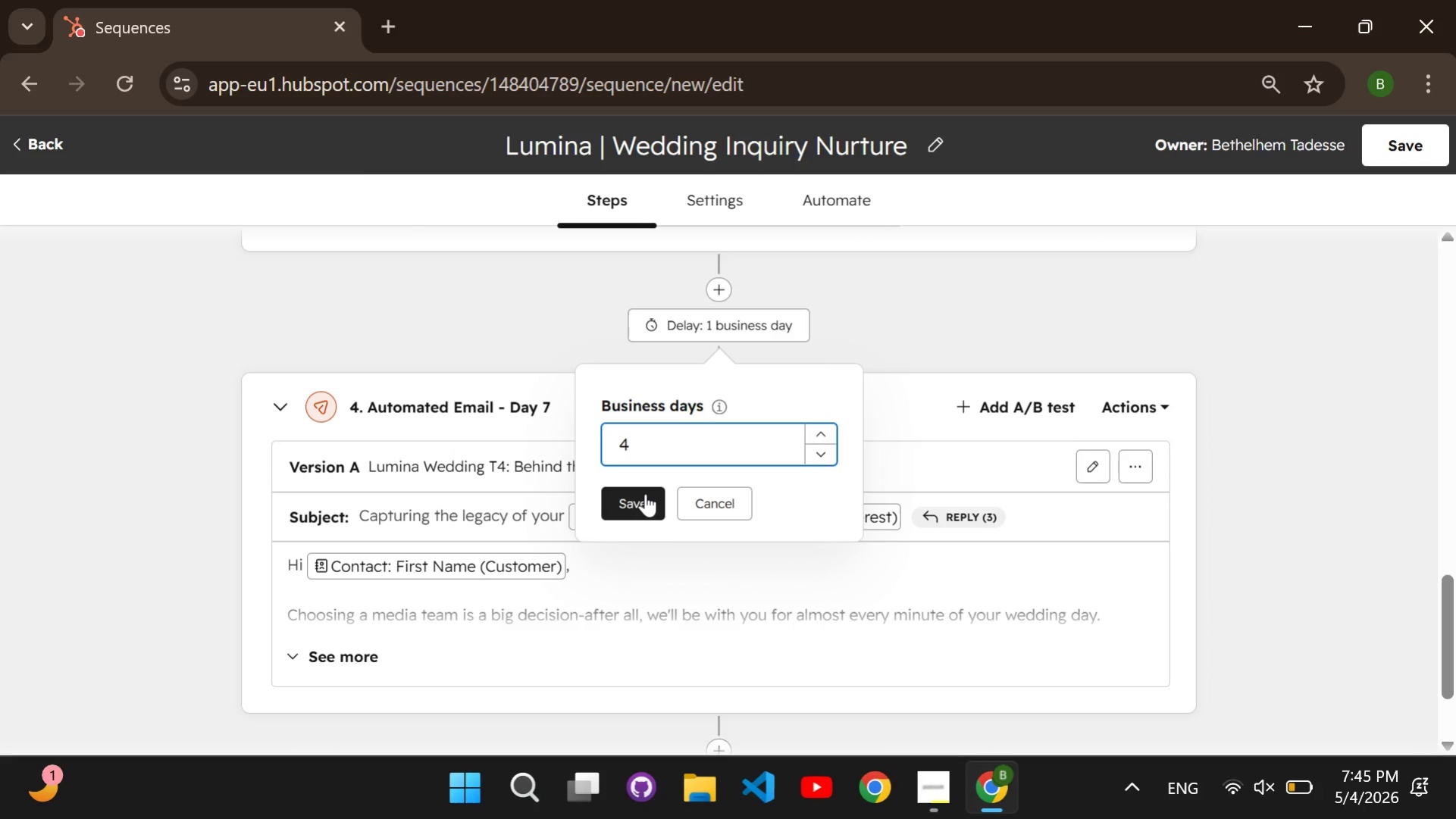 
left_click([643, 498])
 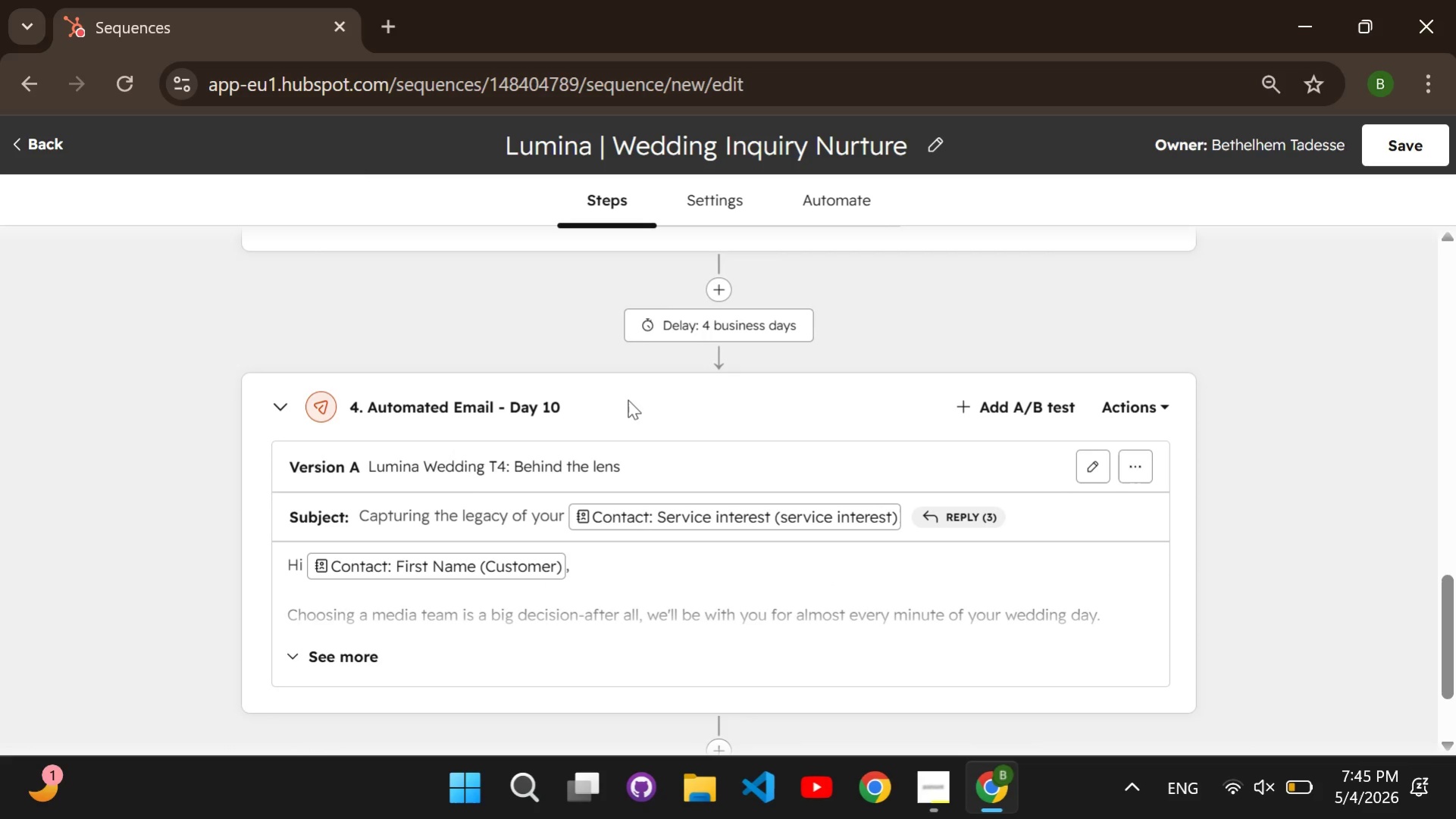 
scroll: coordinate [628, 399], scroll_direction: down, amount: 1.0
 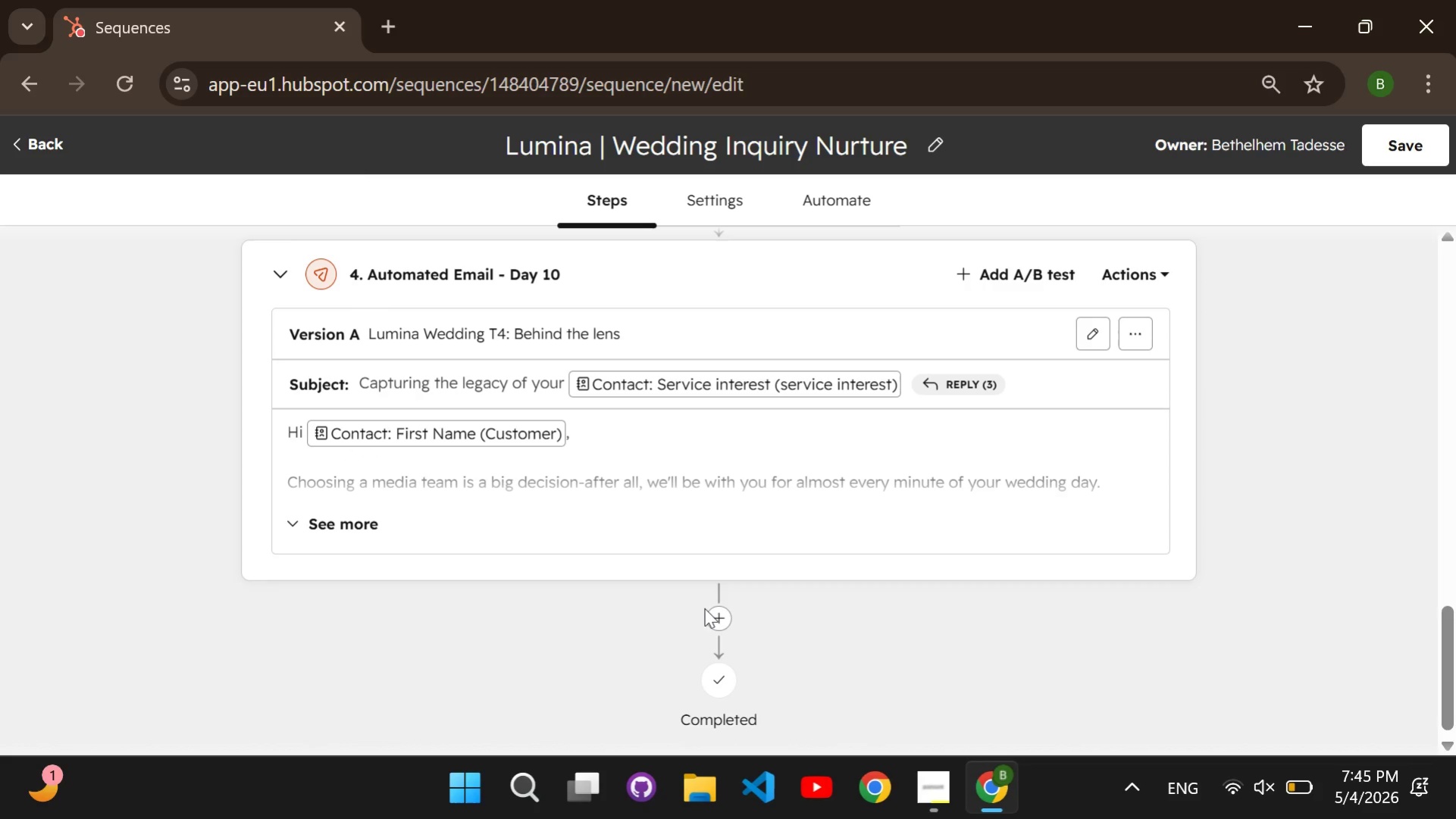 
left_click([719, 622])
 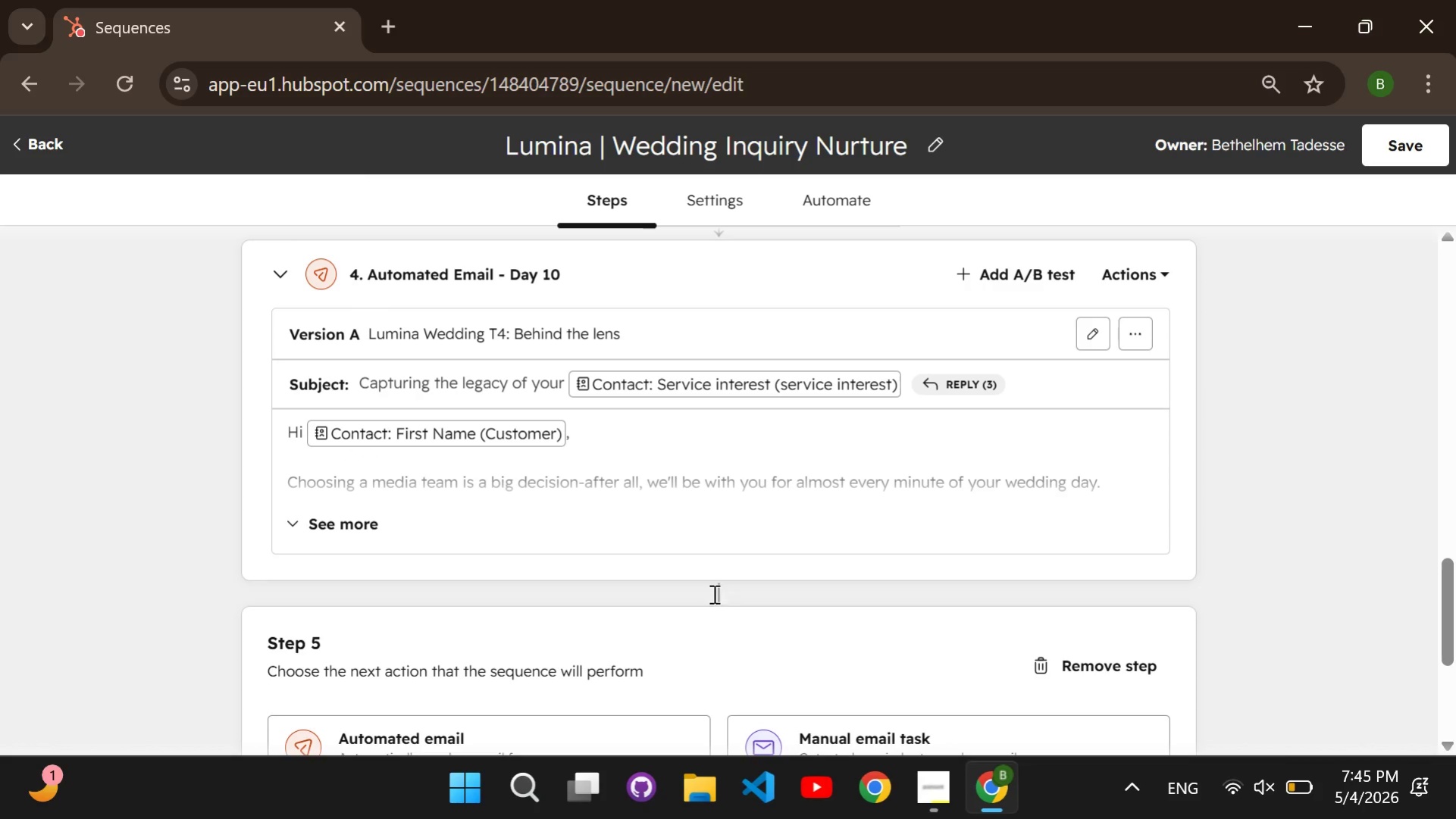 
scroll: coordinate [675, 569], scroll_direction: down, amount: 2.0
 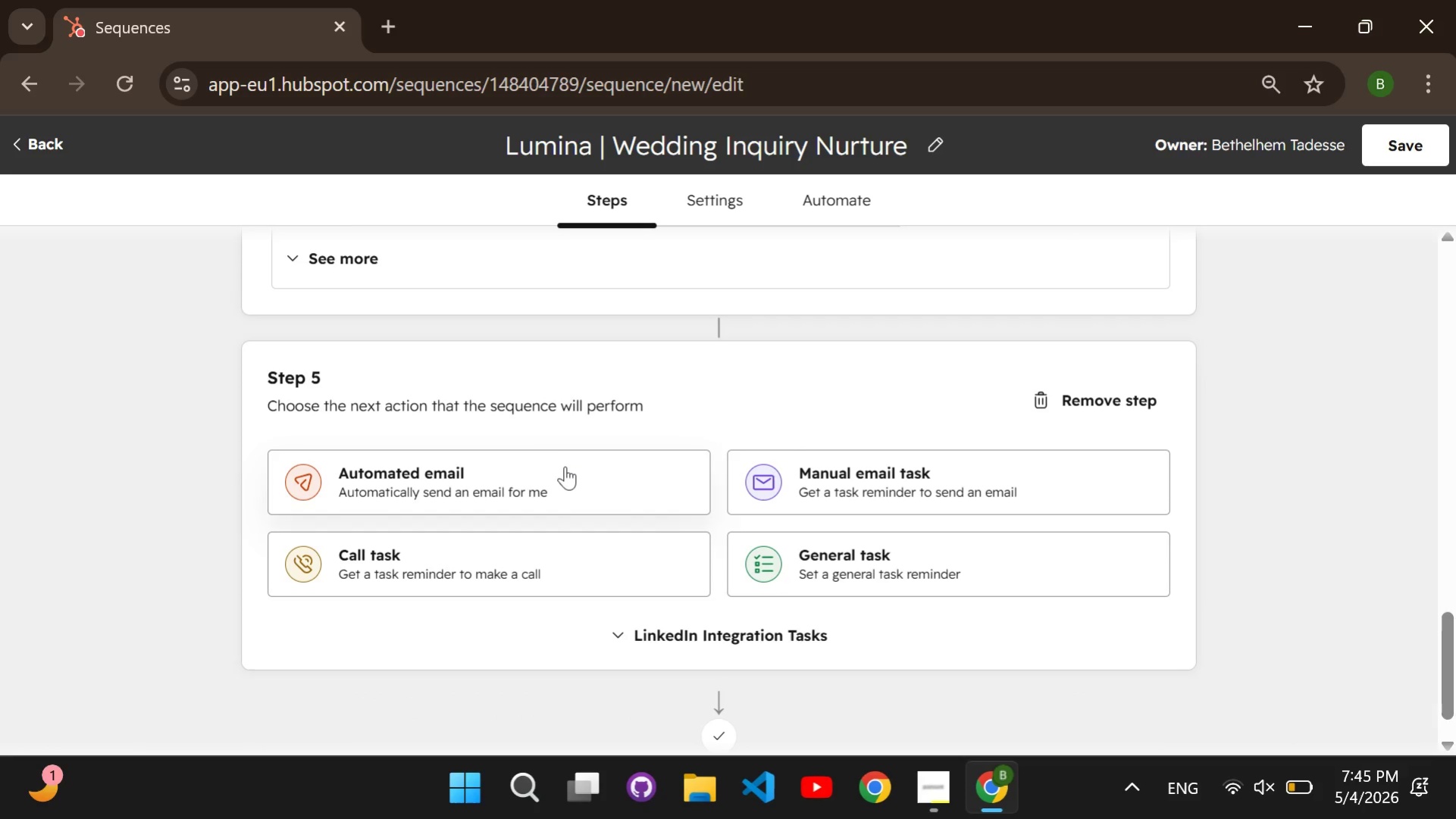 
left_click([565, 469])
 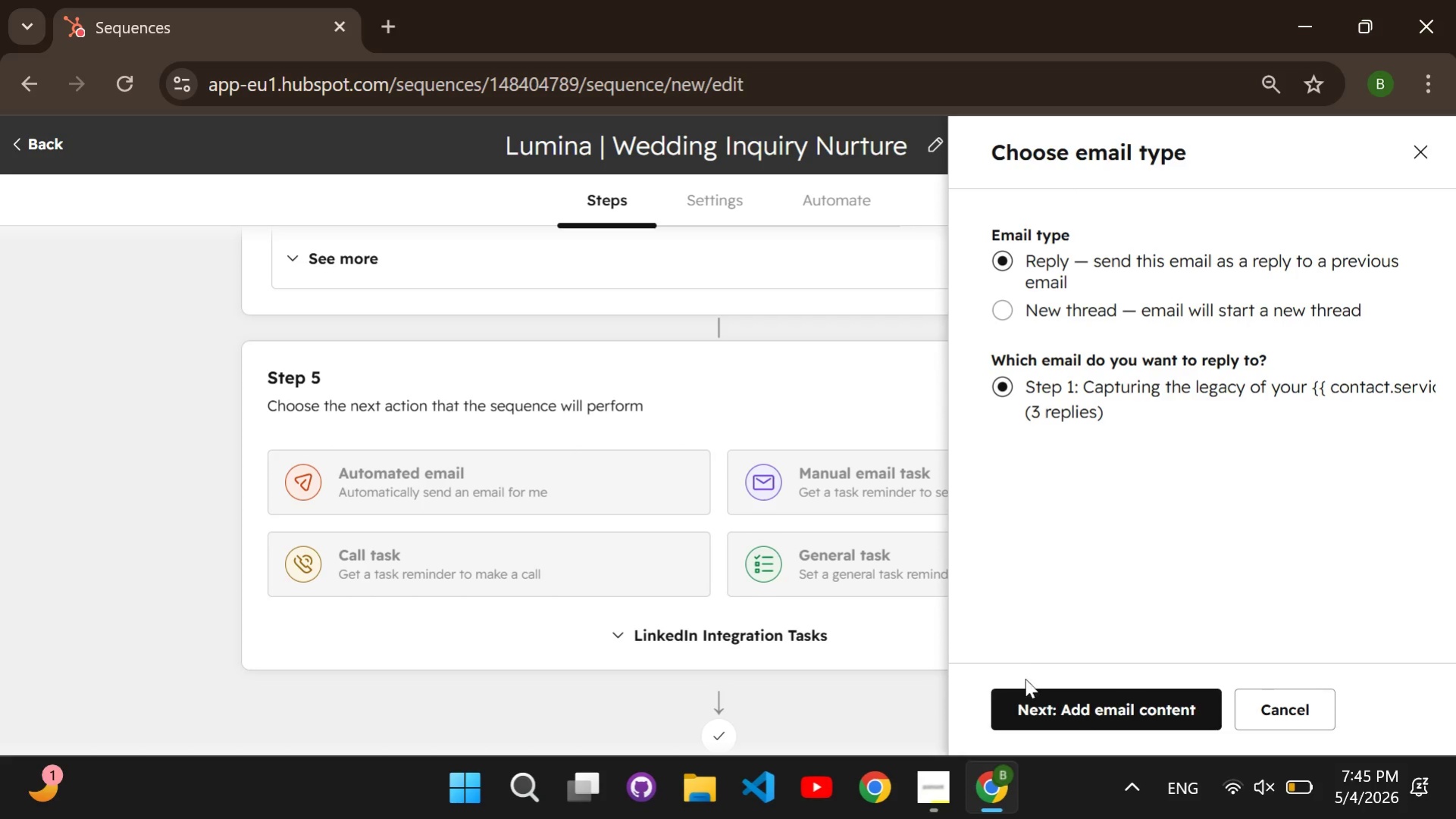 
left_click([1029, 705])
 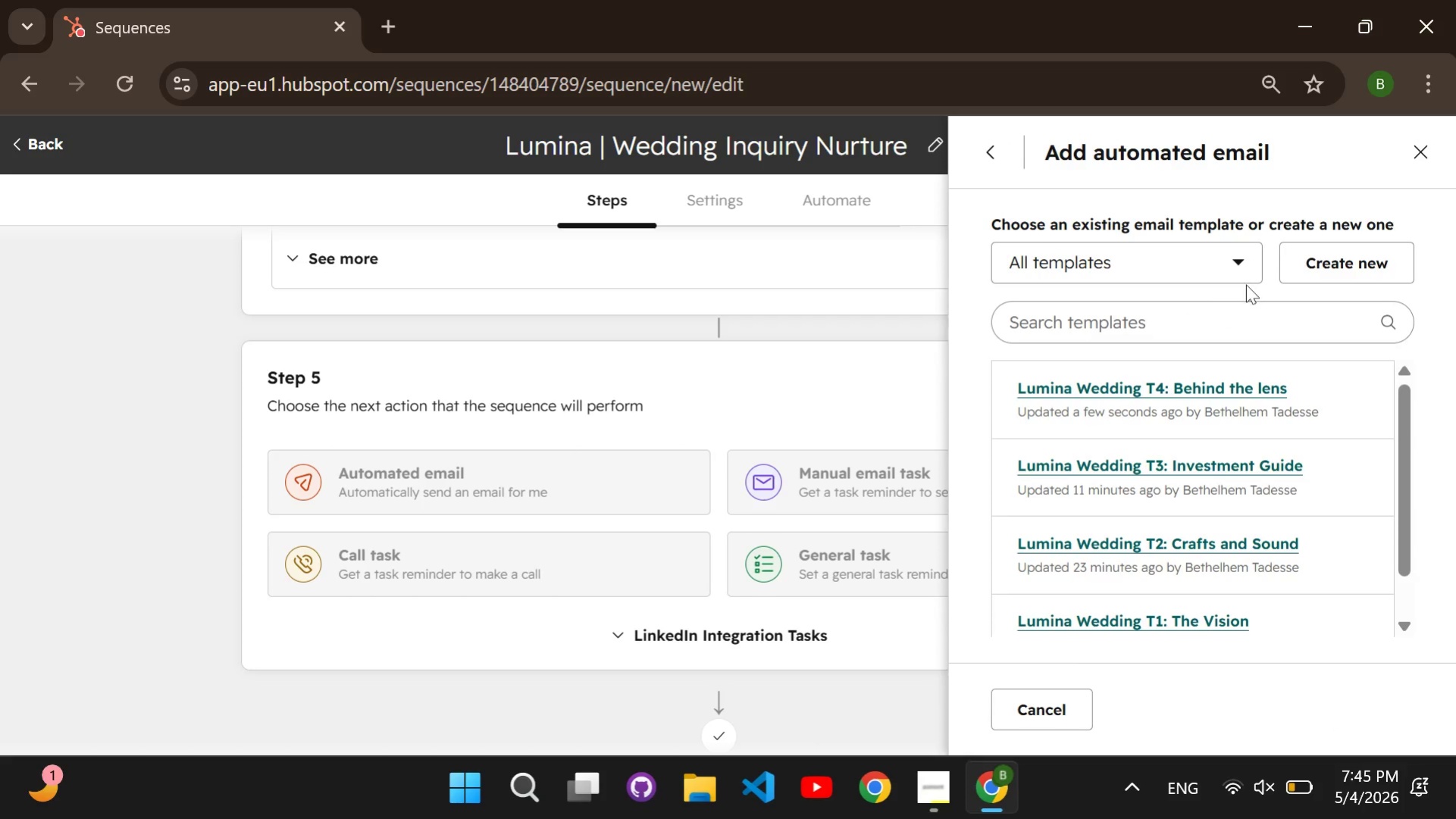 
left_click([1306, 260])
 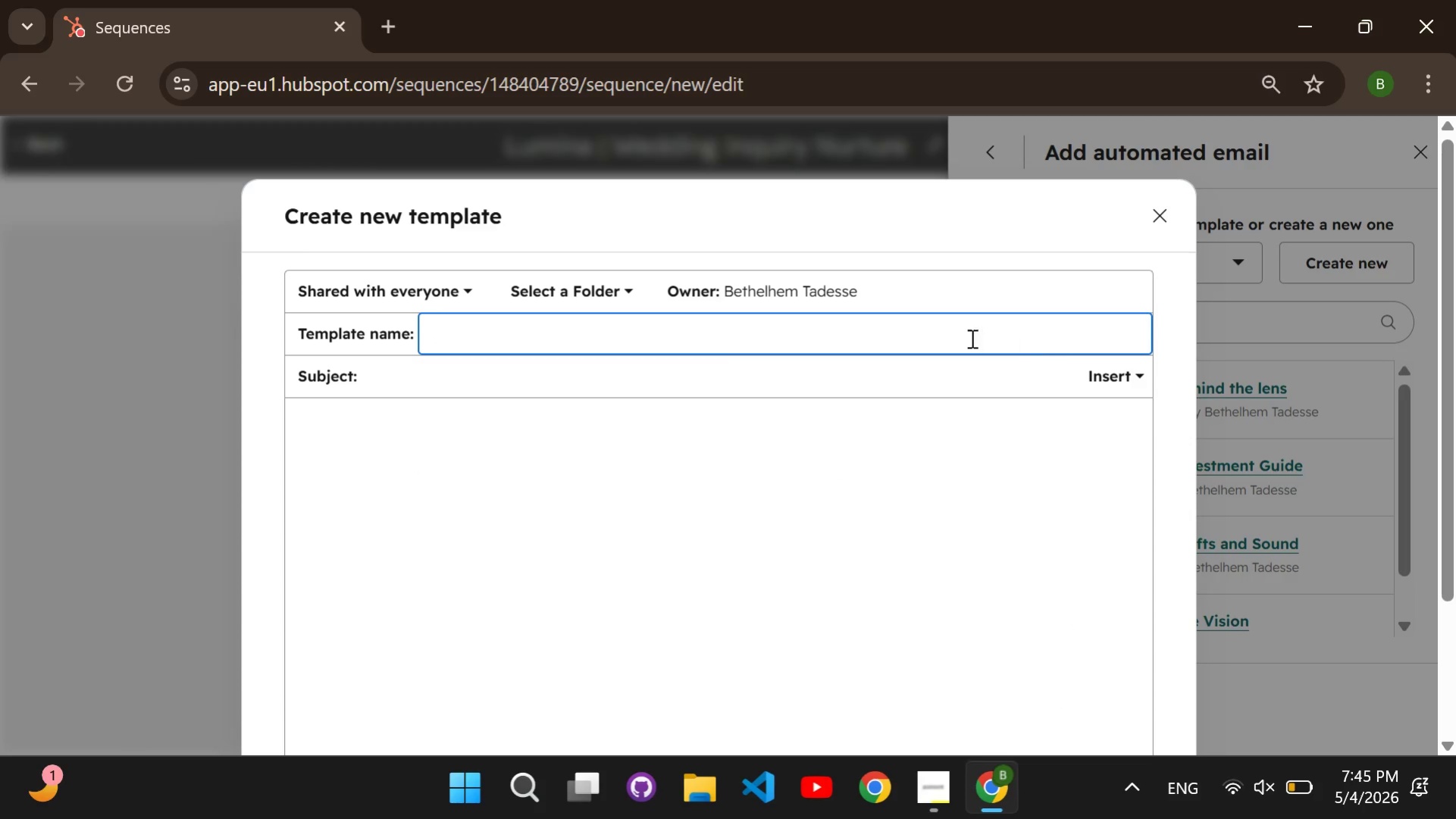 
left_click([963, 338])
 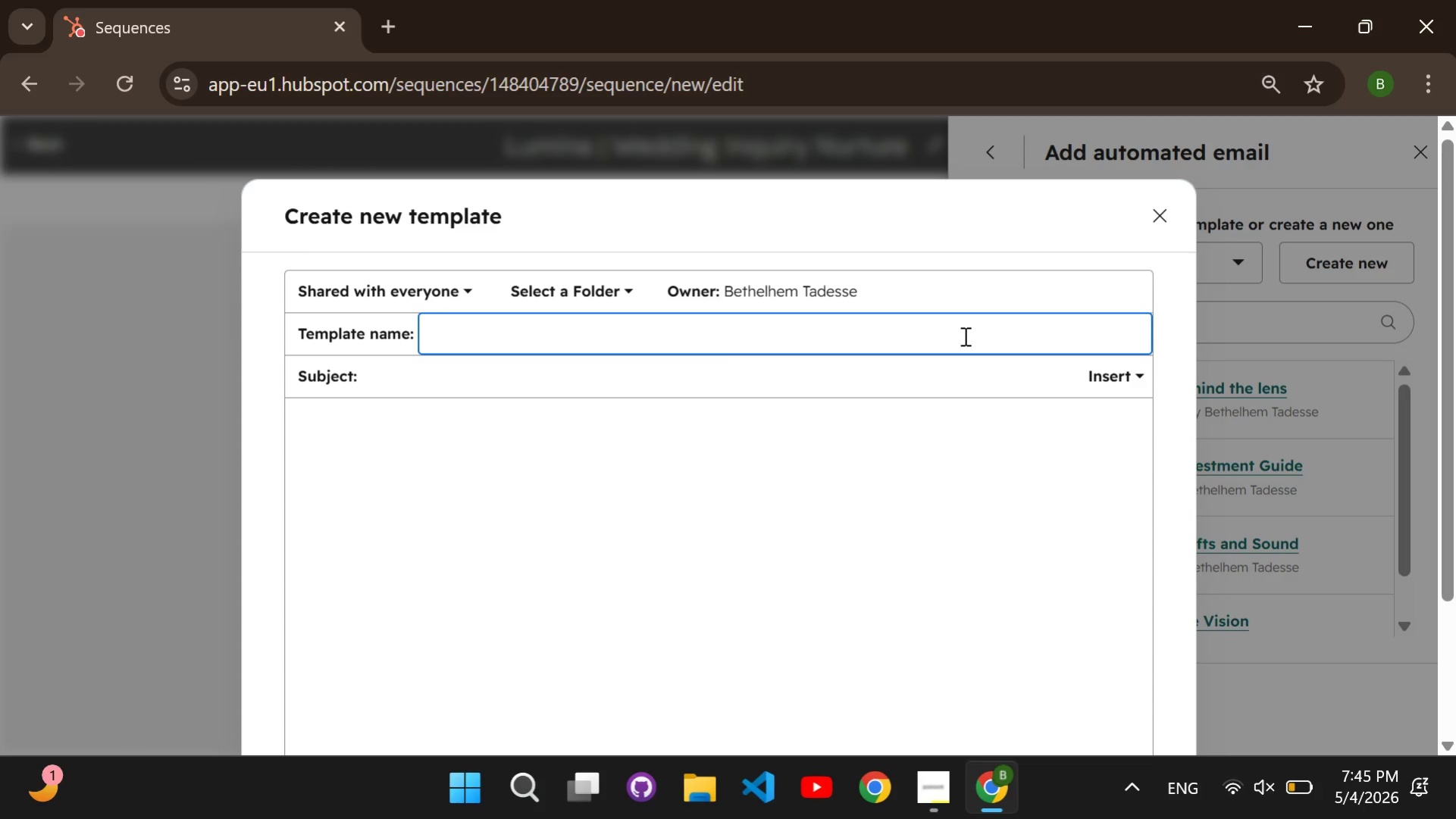 
key(CapsLock)
 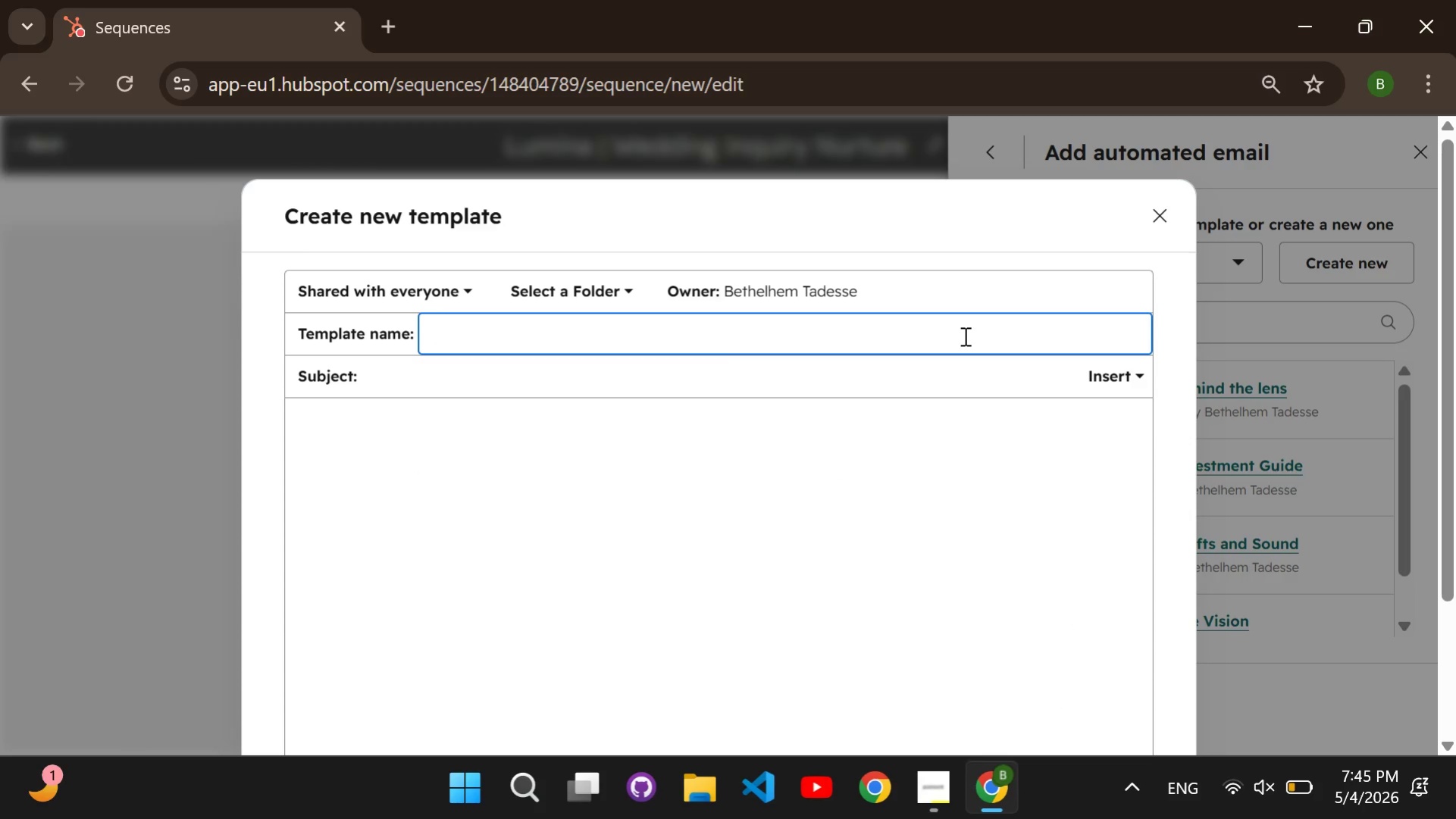 
type(Lumina Wedding T5: Future Planning)
 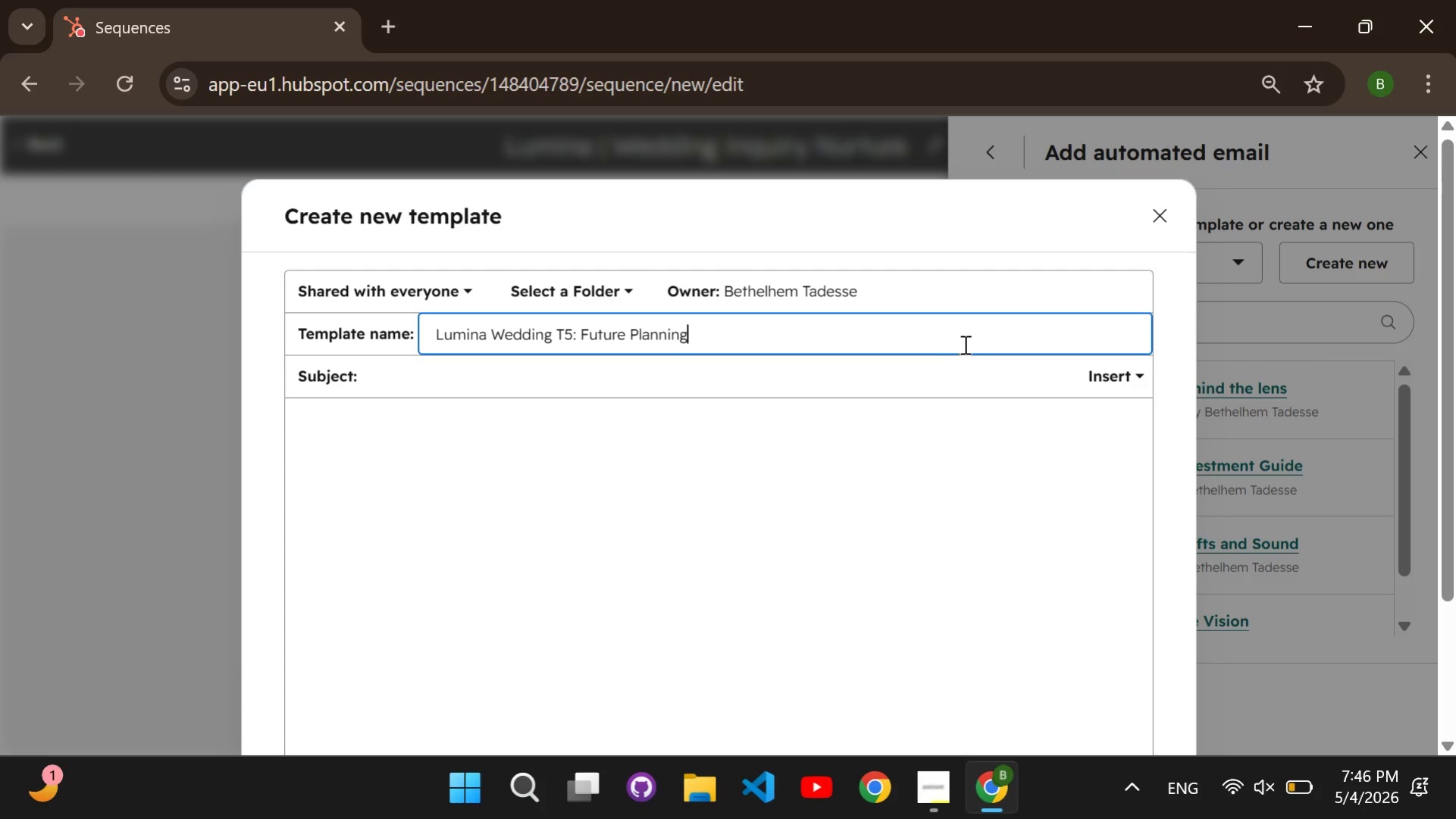 
left_click([950, 369])
 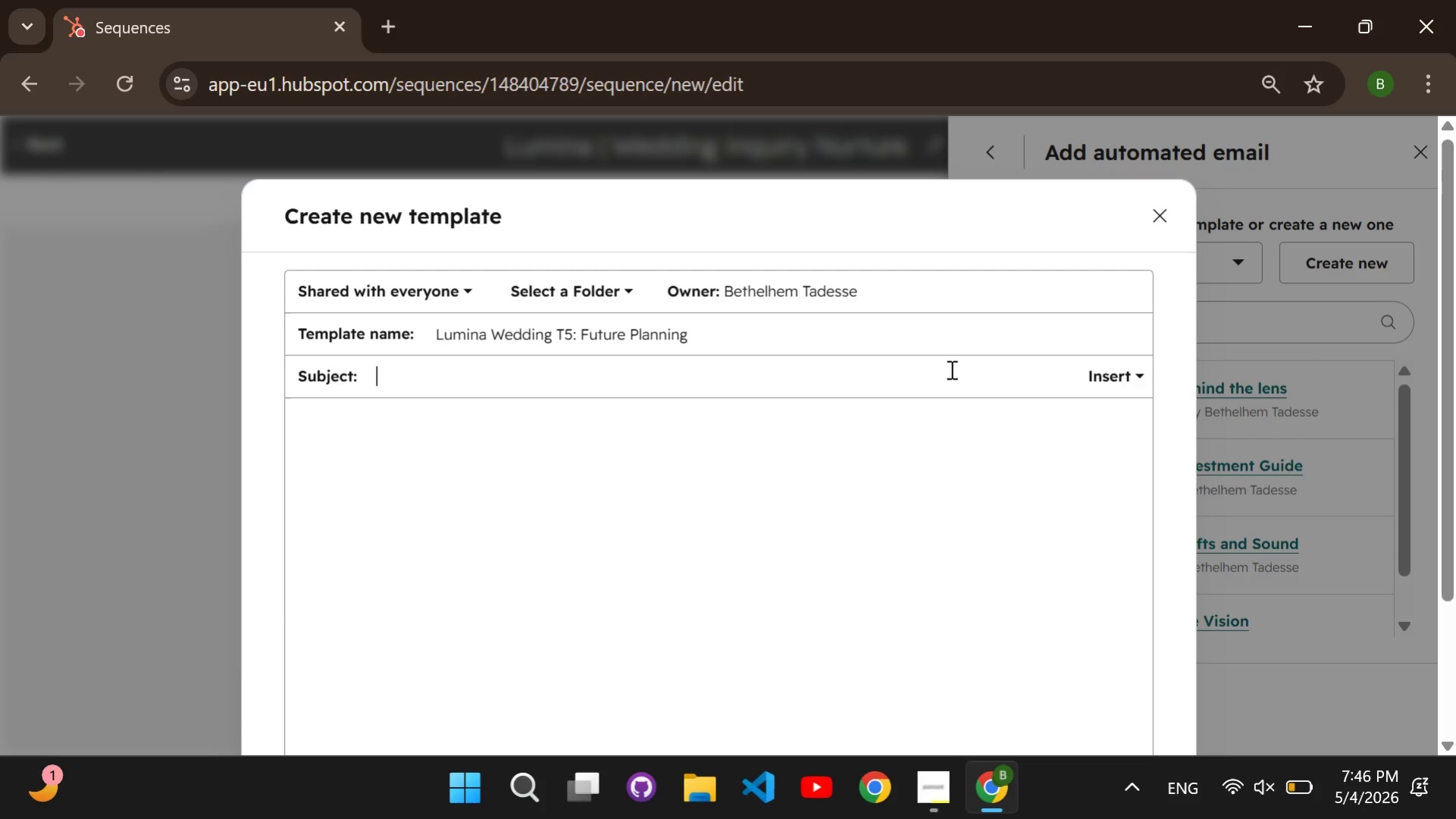 
type(One last note regarding )
 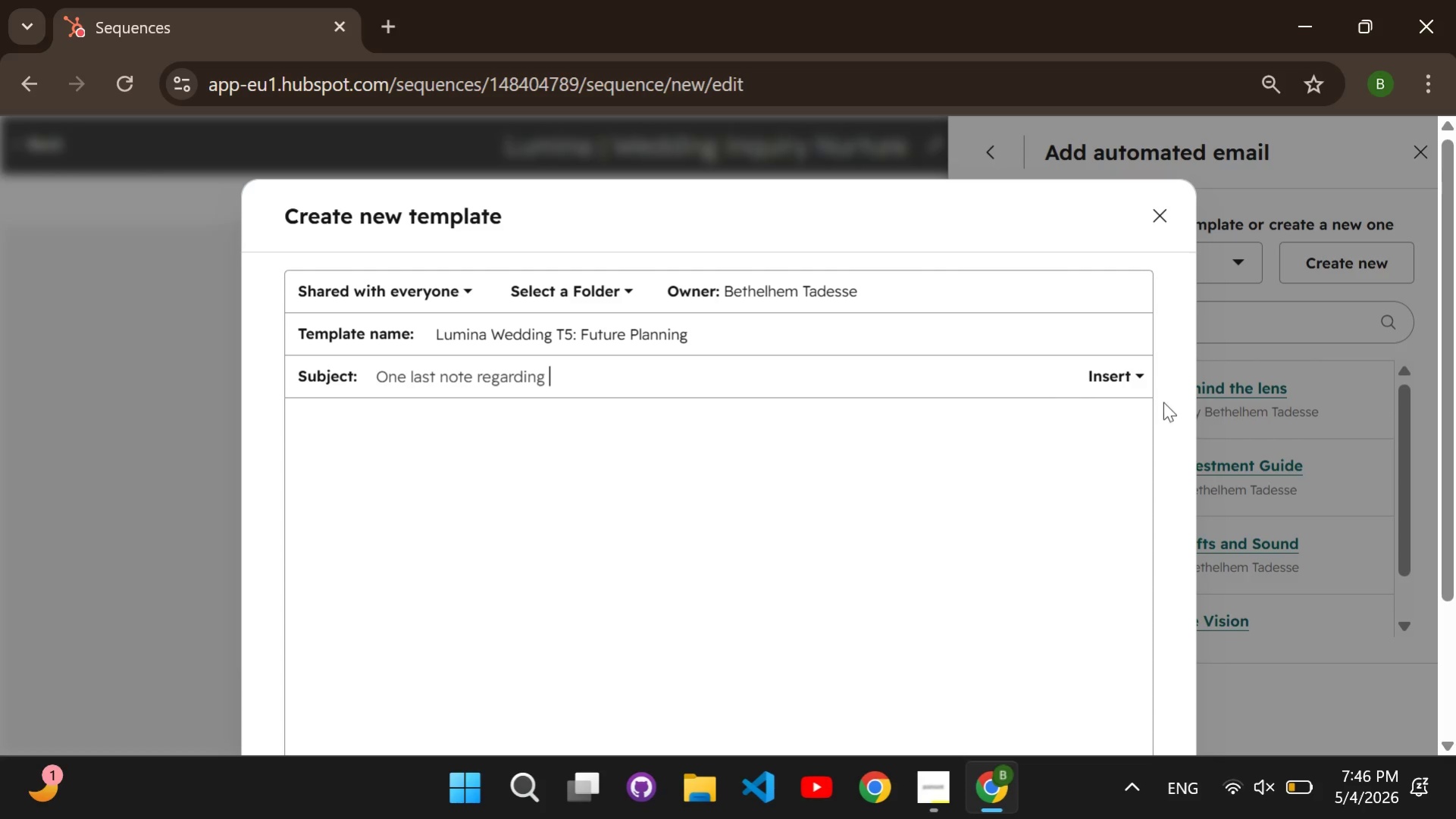 
left_click([1113, 370])
 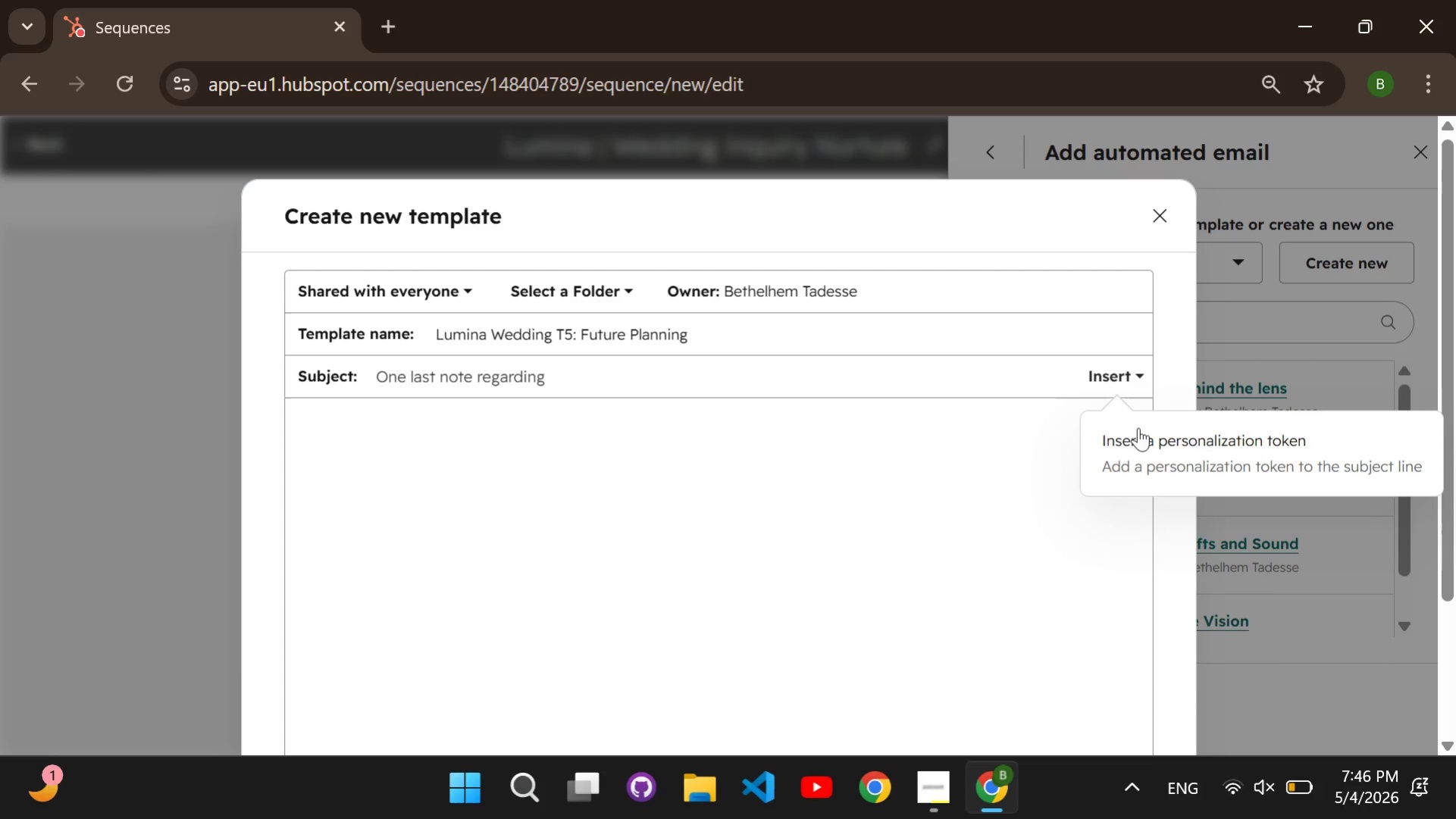 
left_click([1144, 445])
 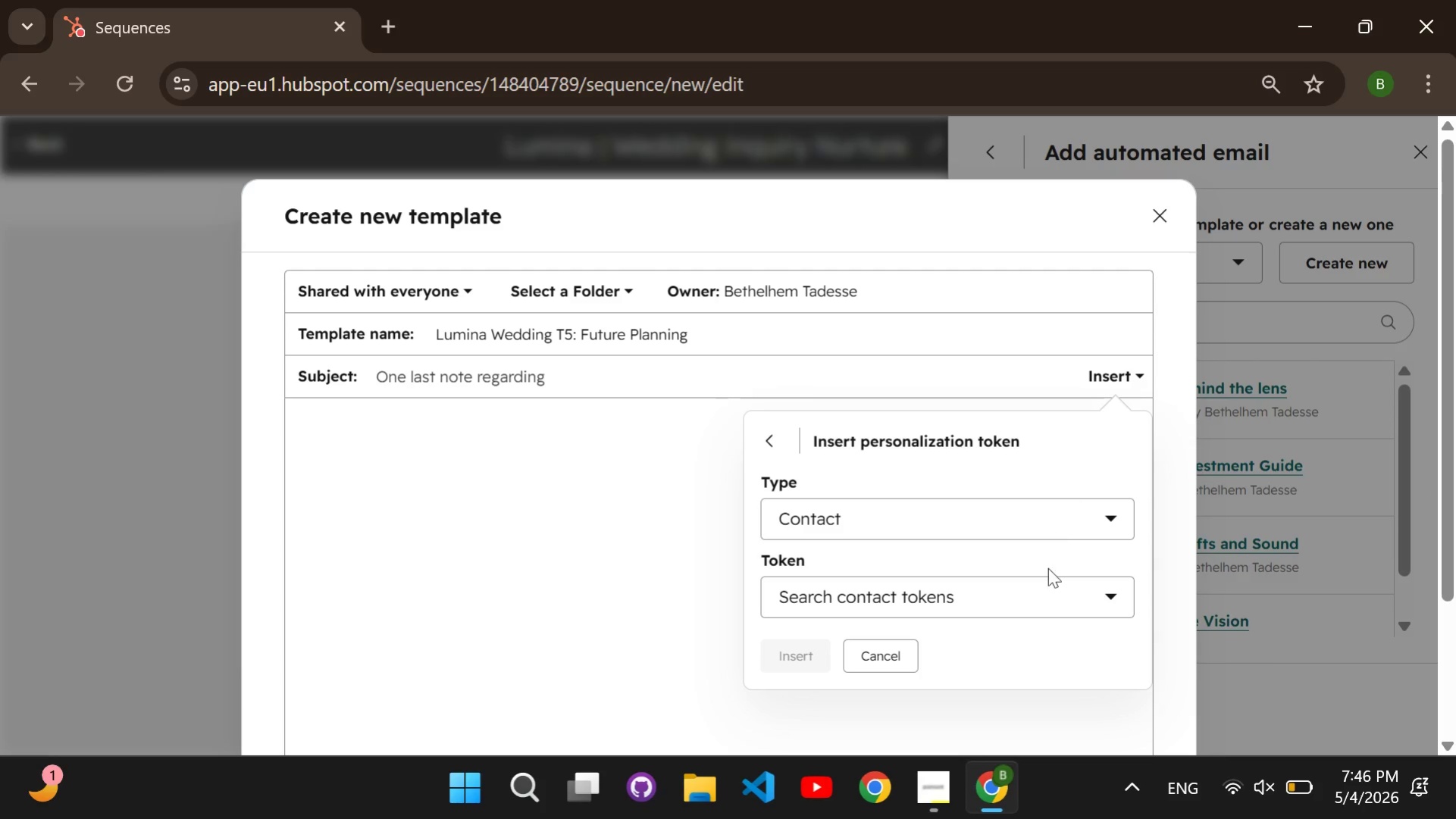 
left_click([1039, 609])
 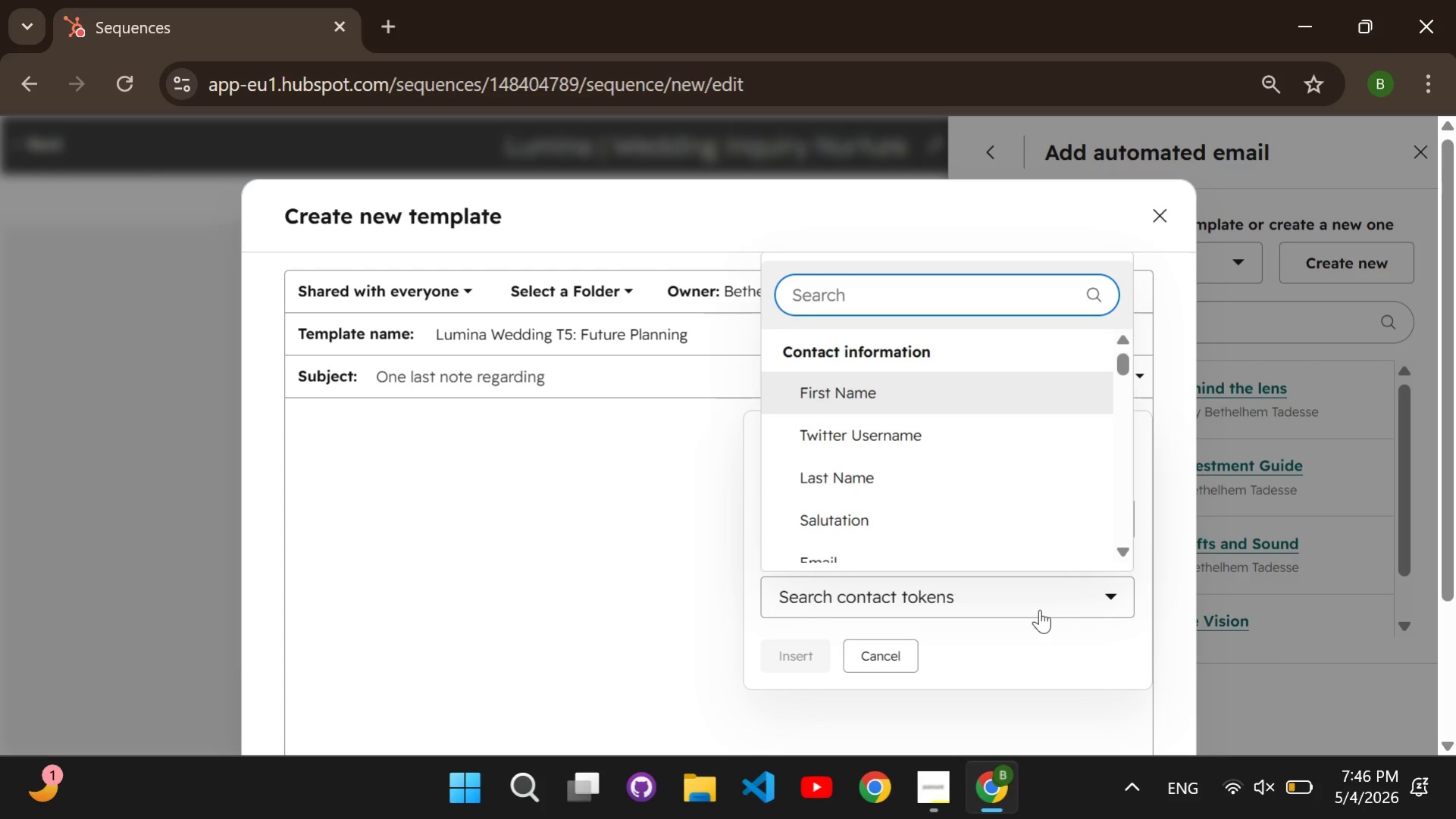 
type(shoot date)
 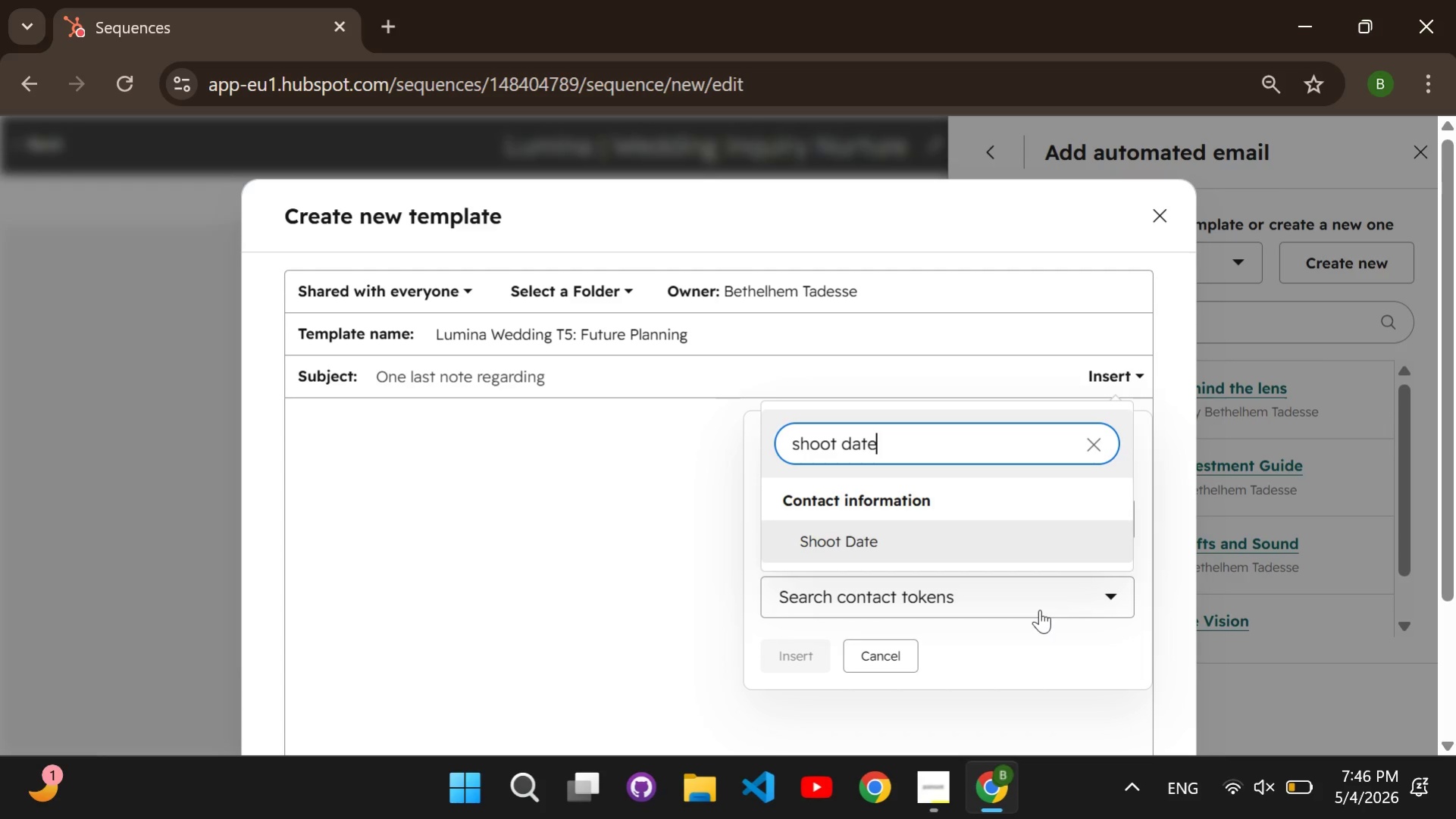 
key(Enter)
 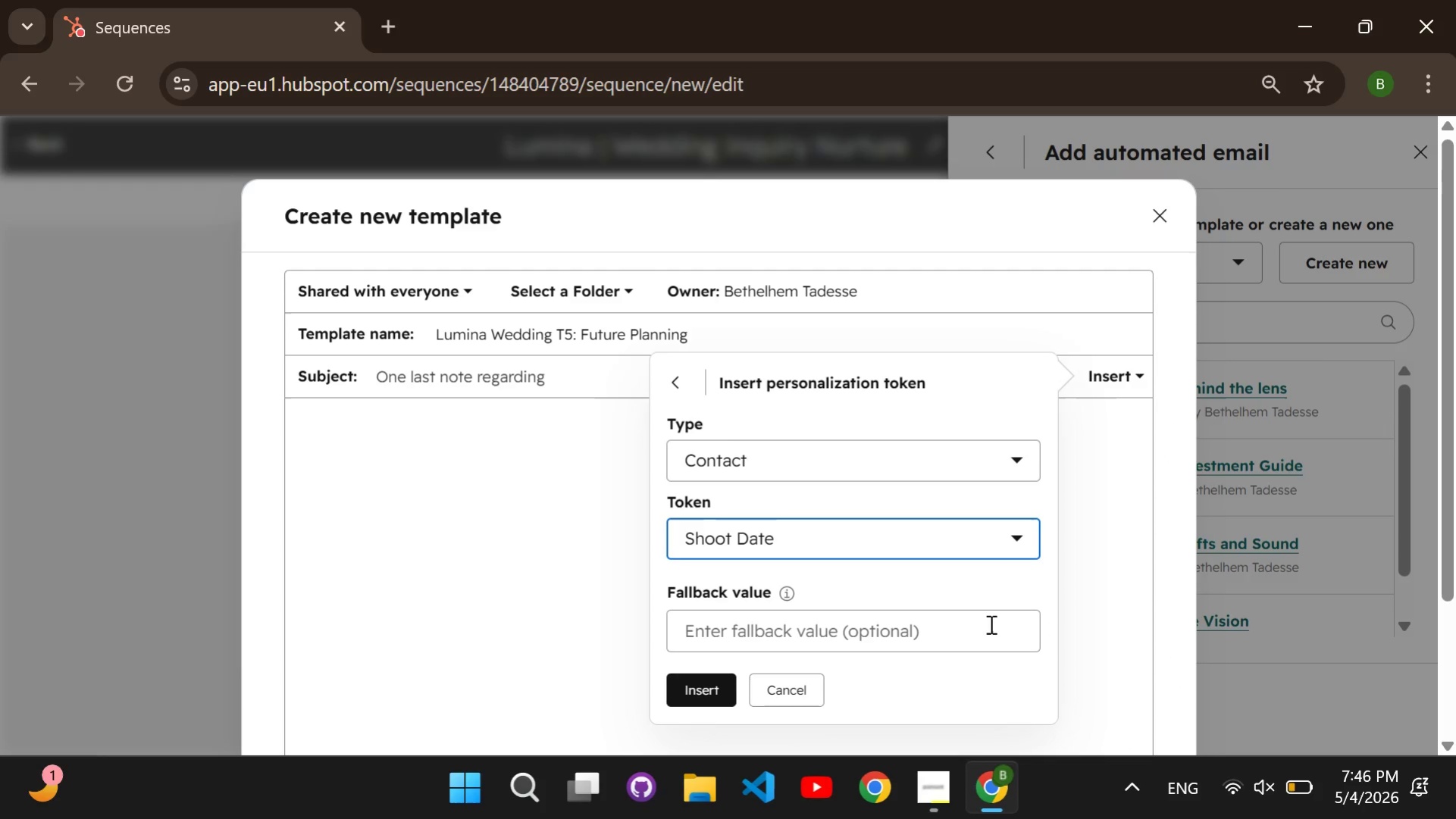 
left_click([989, 624])
 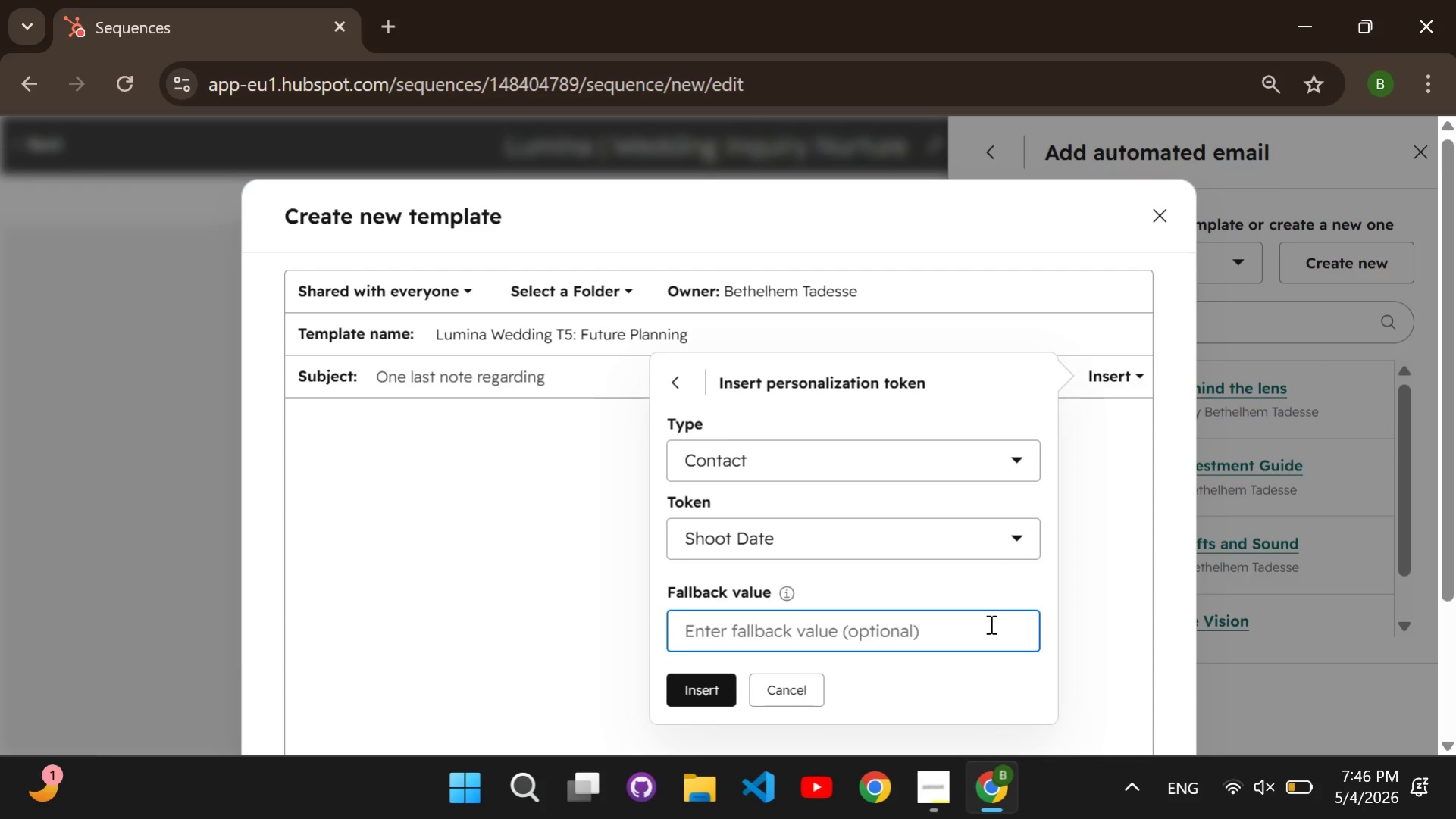 
type(date)
 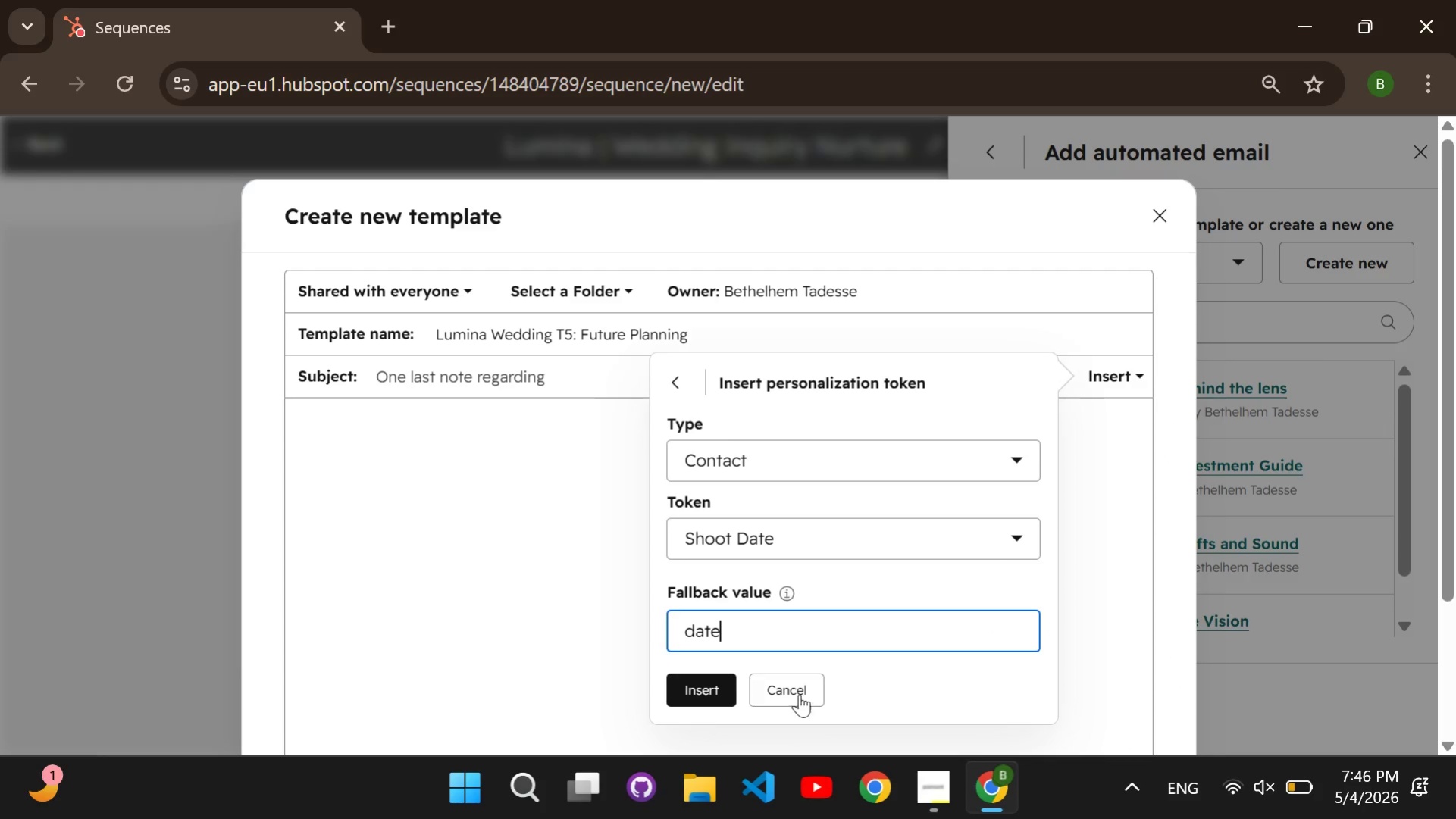 
left_click([735, 694])
 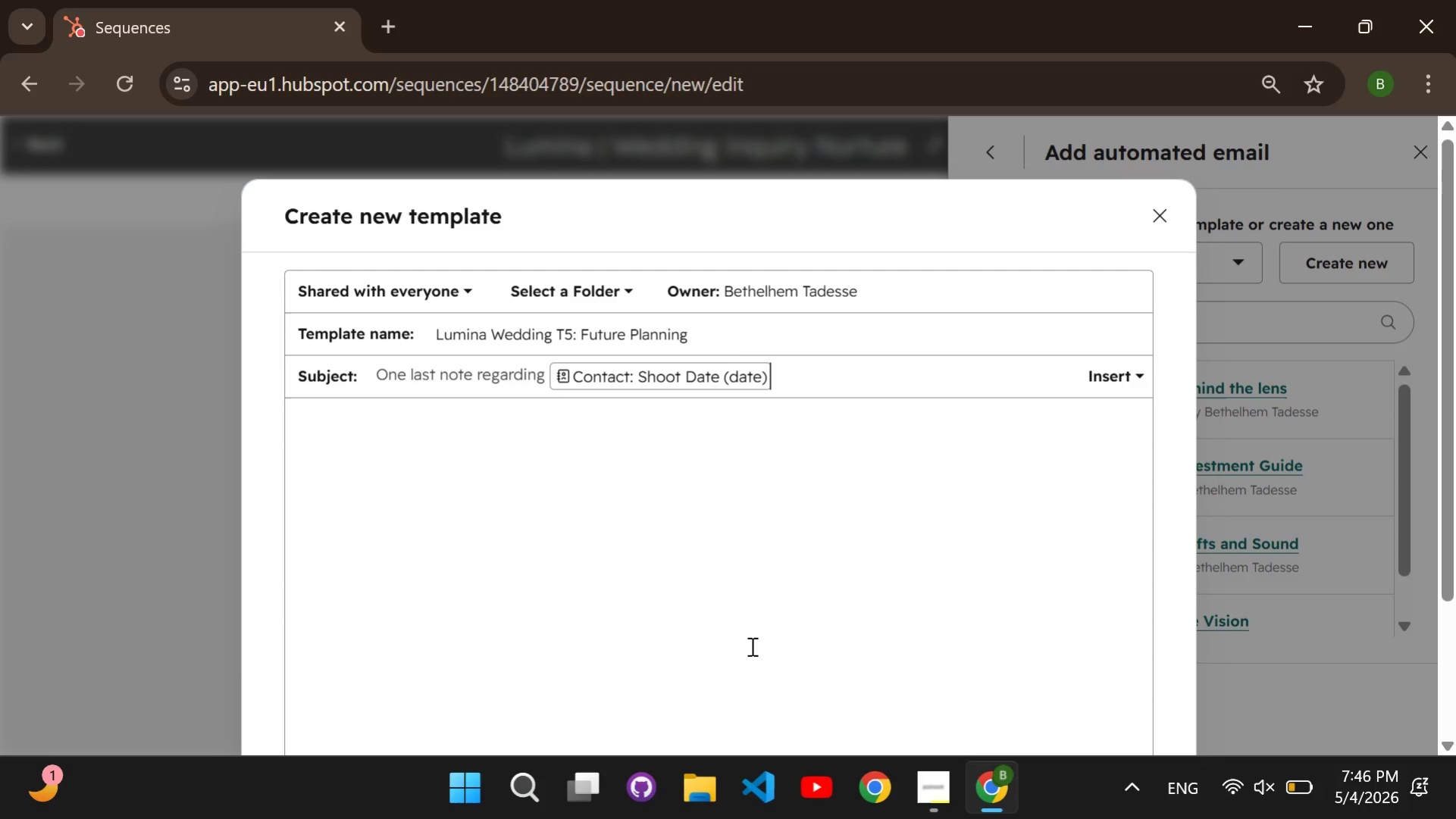 
scroll: coordinate [750, 644], scroll_direction: down, amount: 1.0
 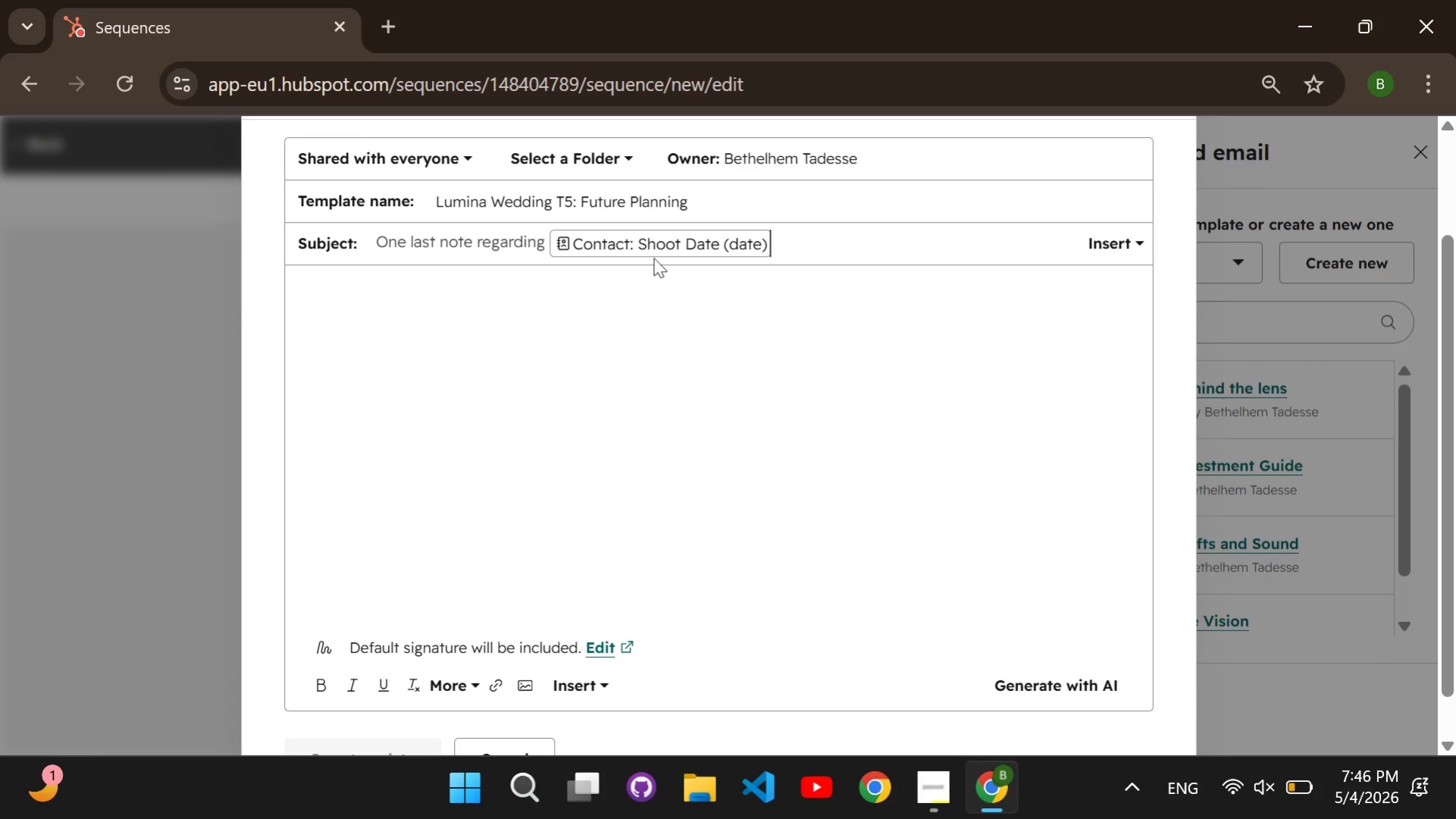 
left_click([643, 243])
 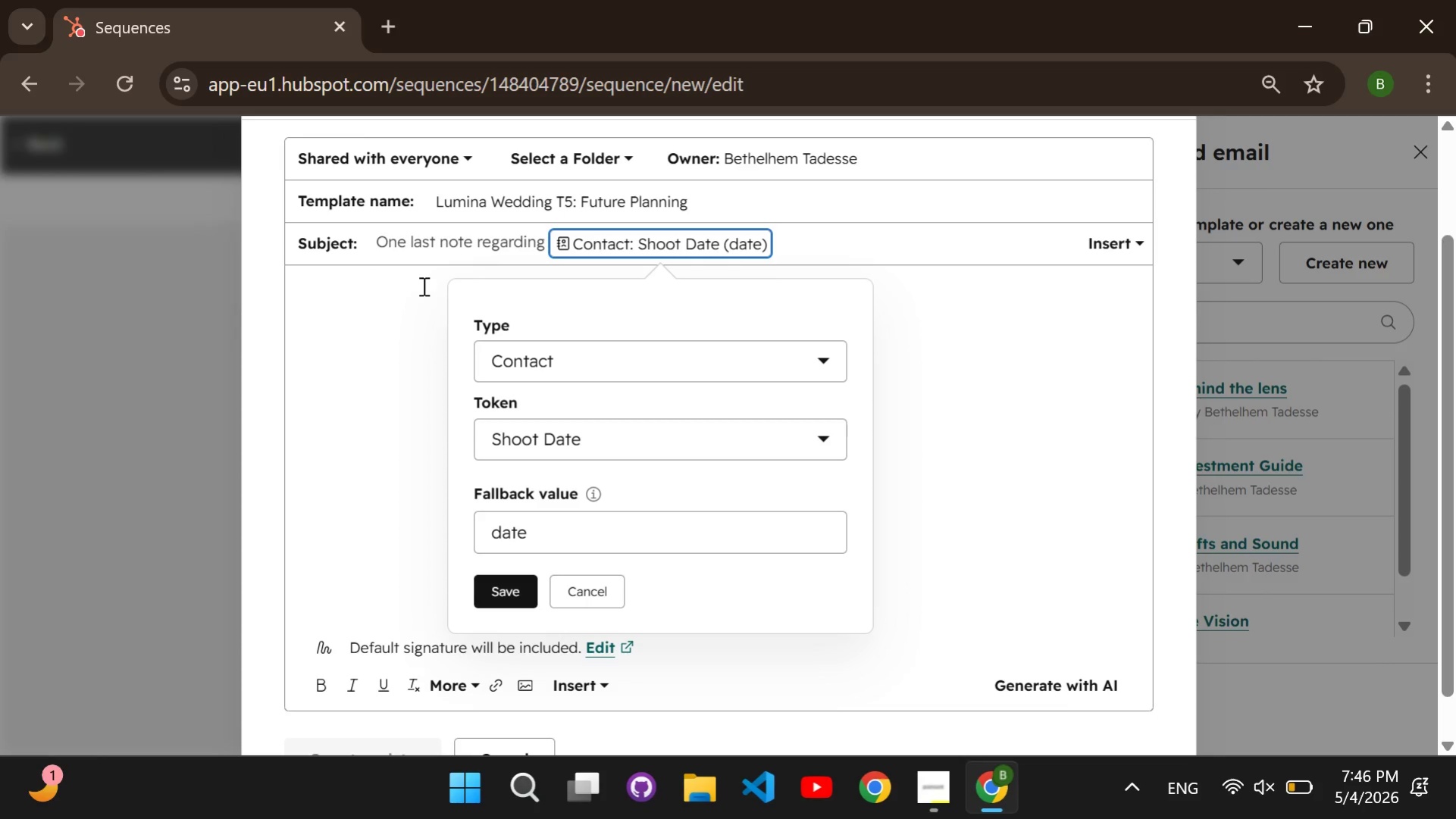 
left_click([368, 302])
 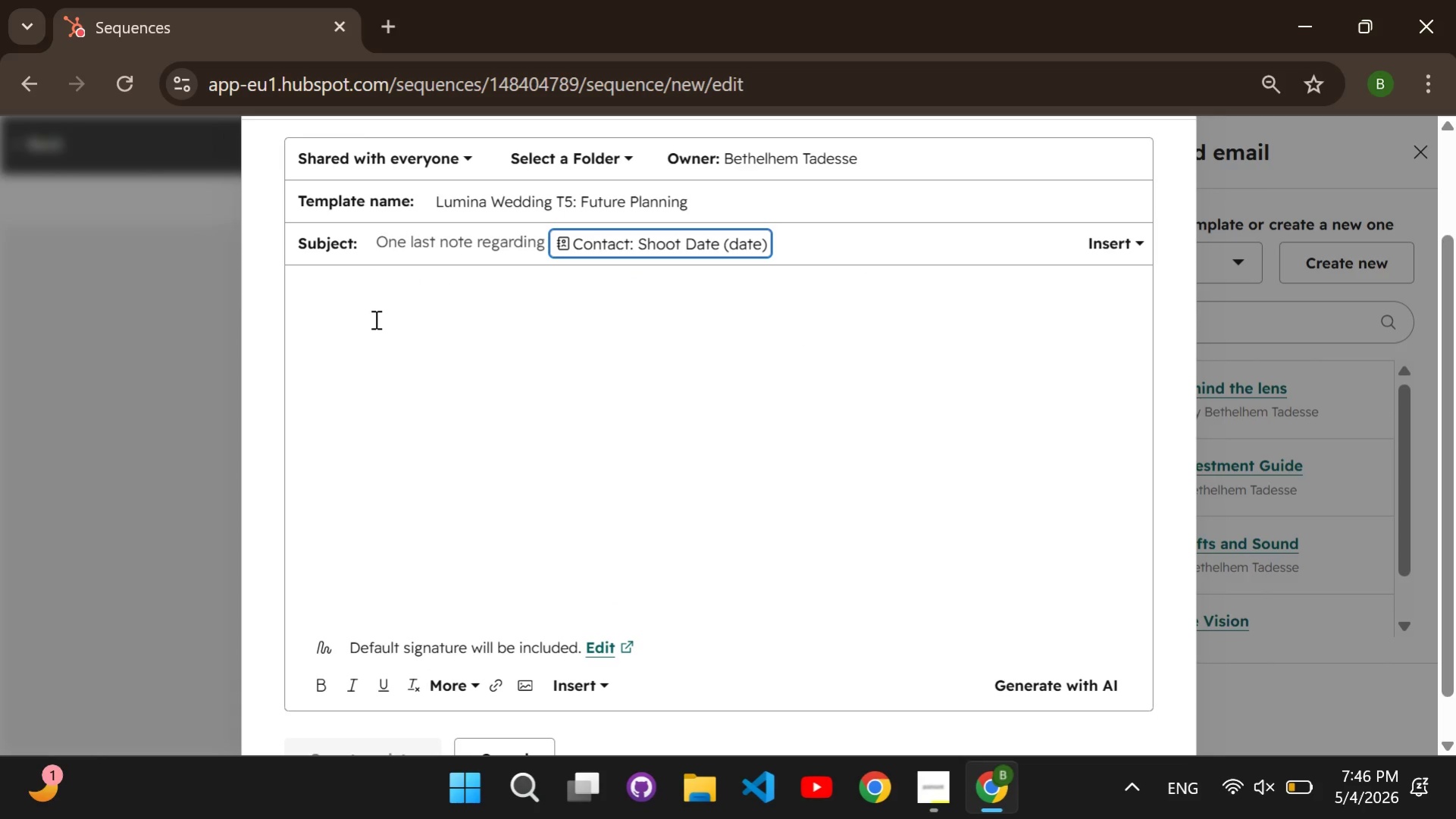 
key(CapsLock)
 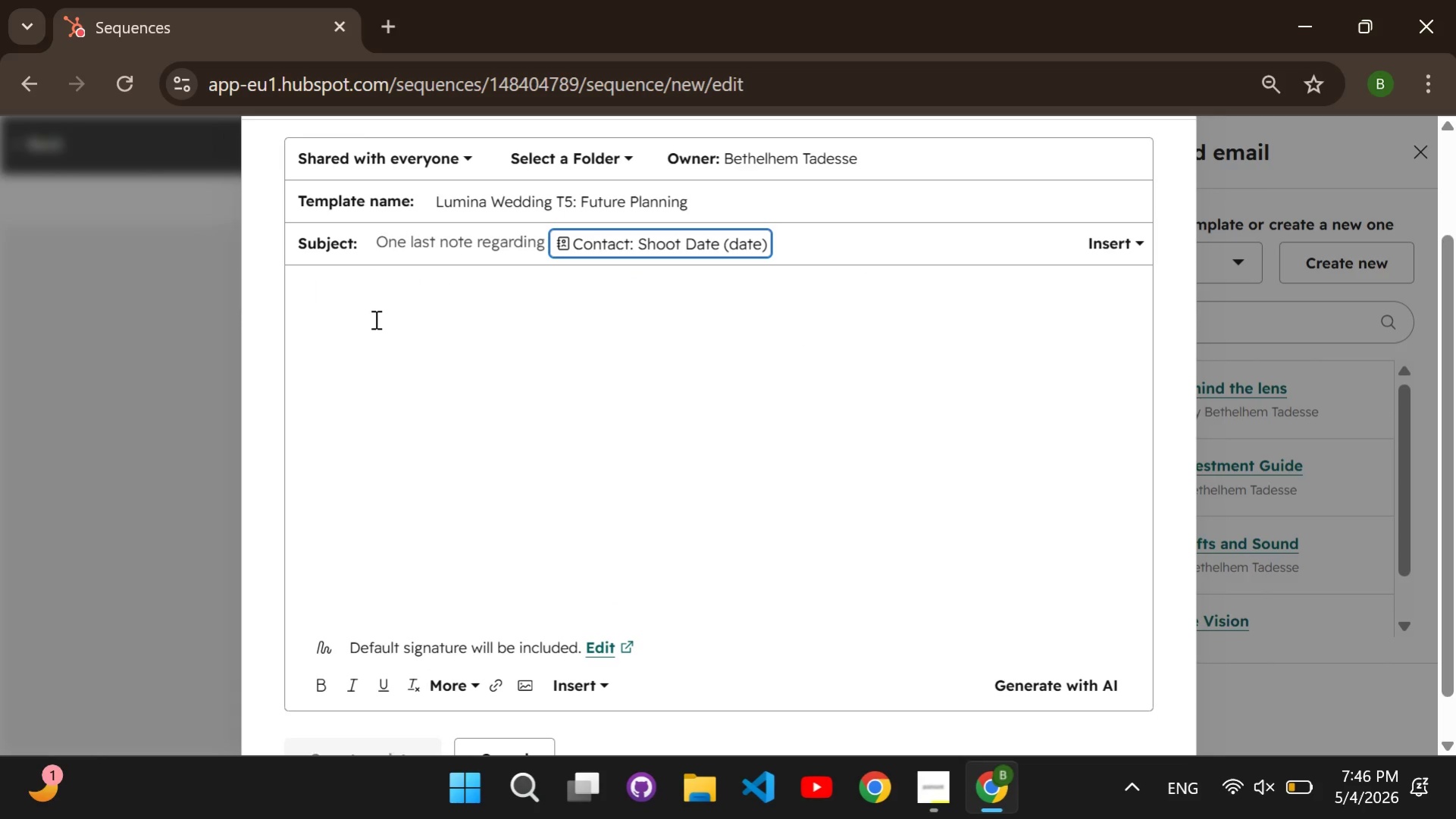 
key(H)
 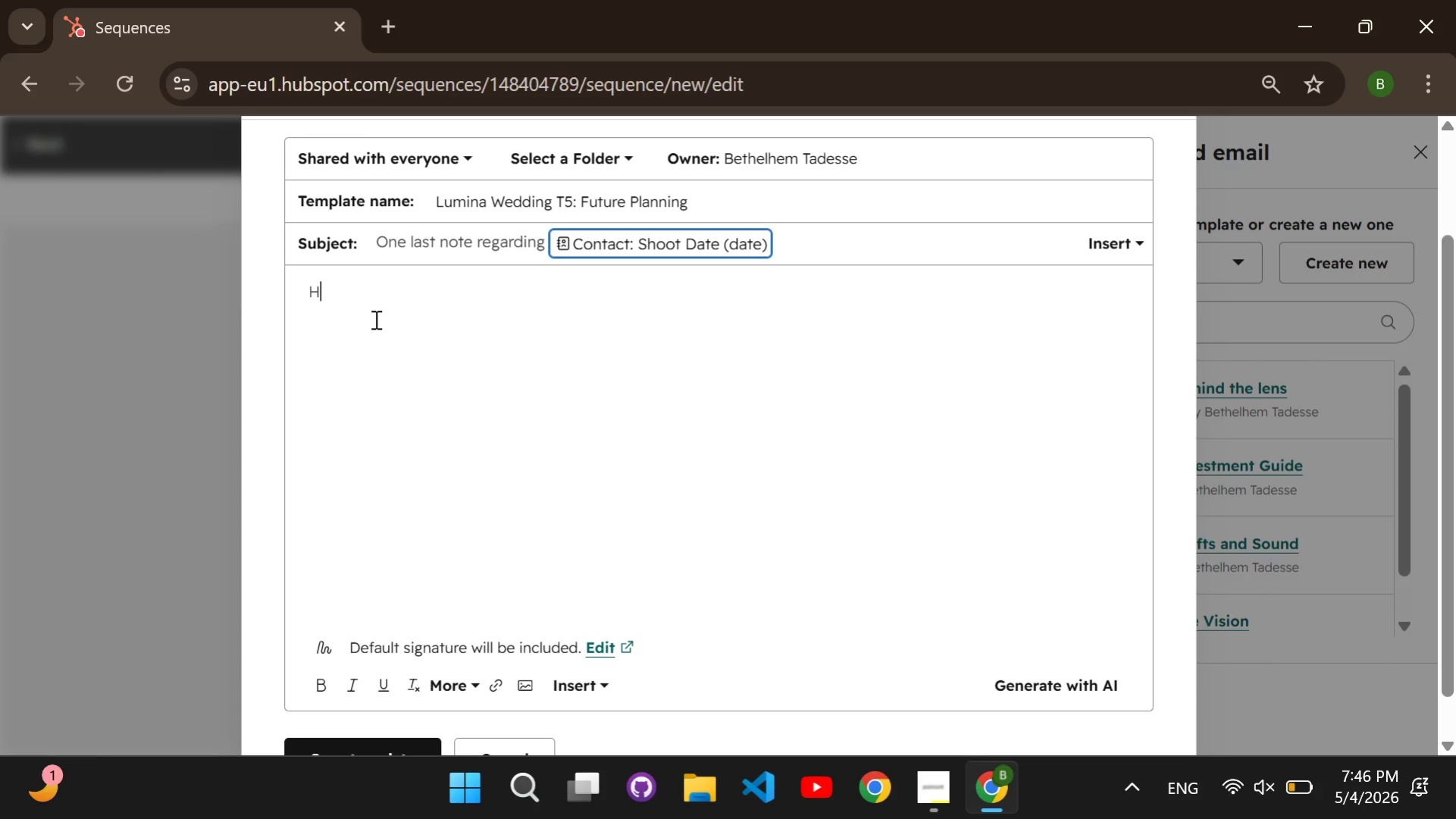 
key(CapsLock)
 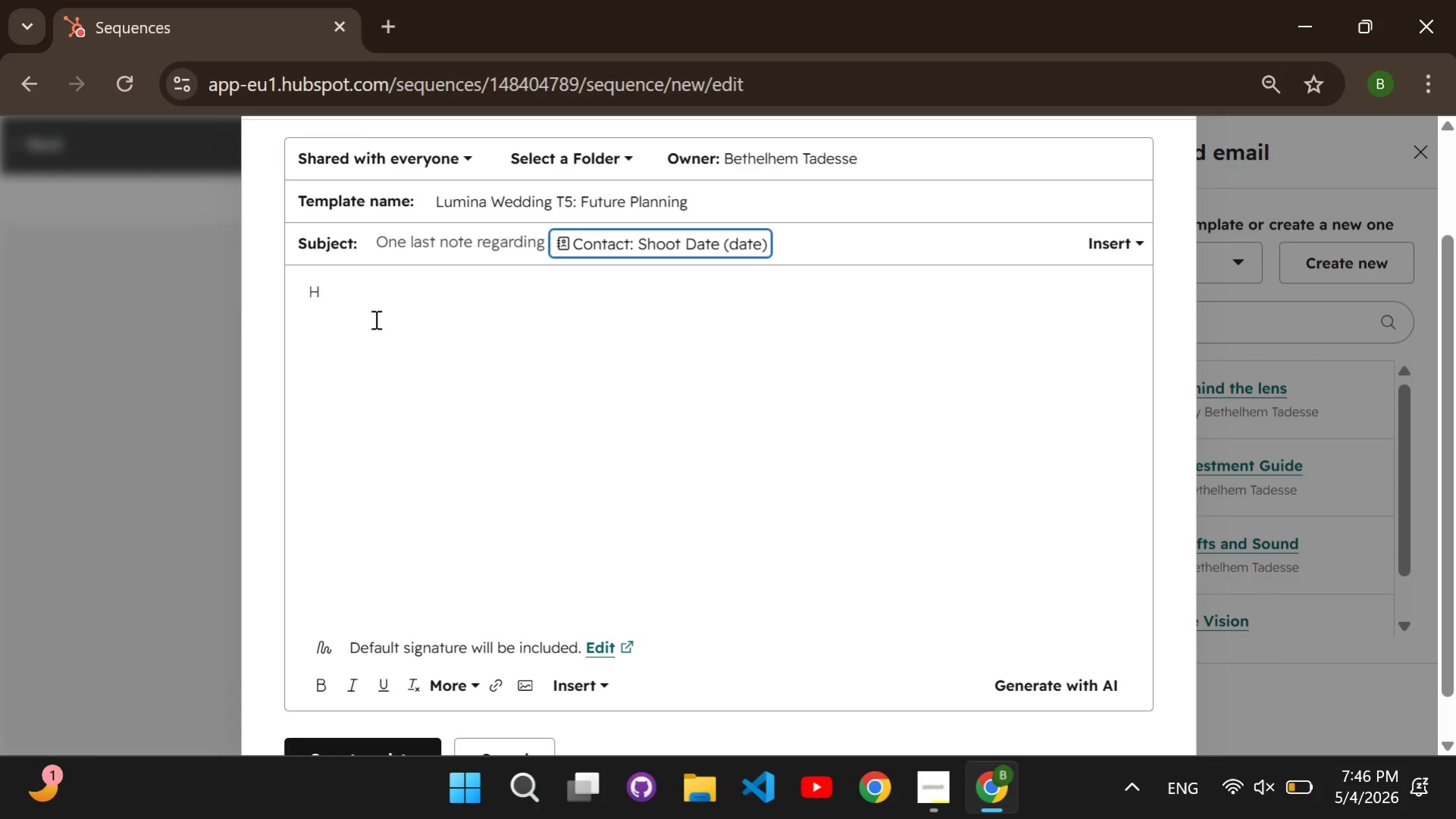 
key(I)
 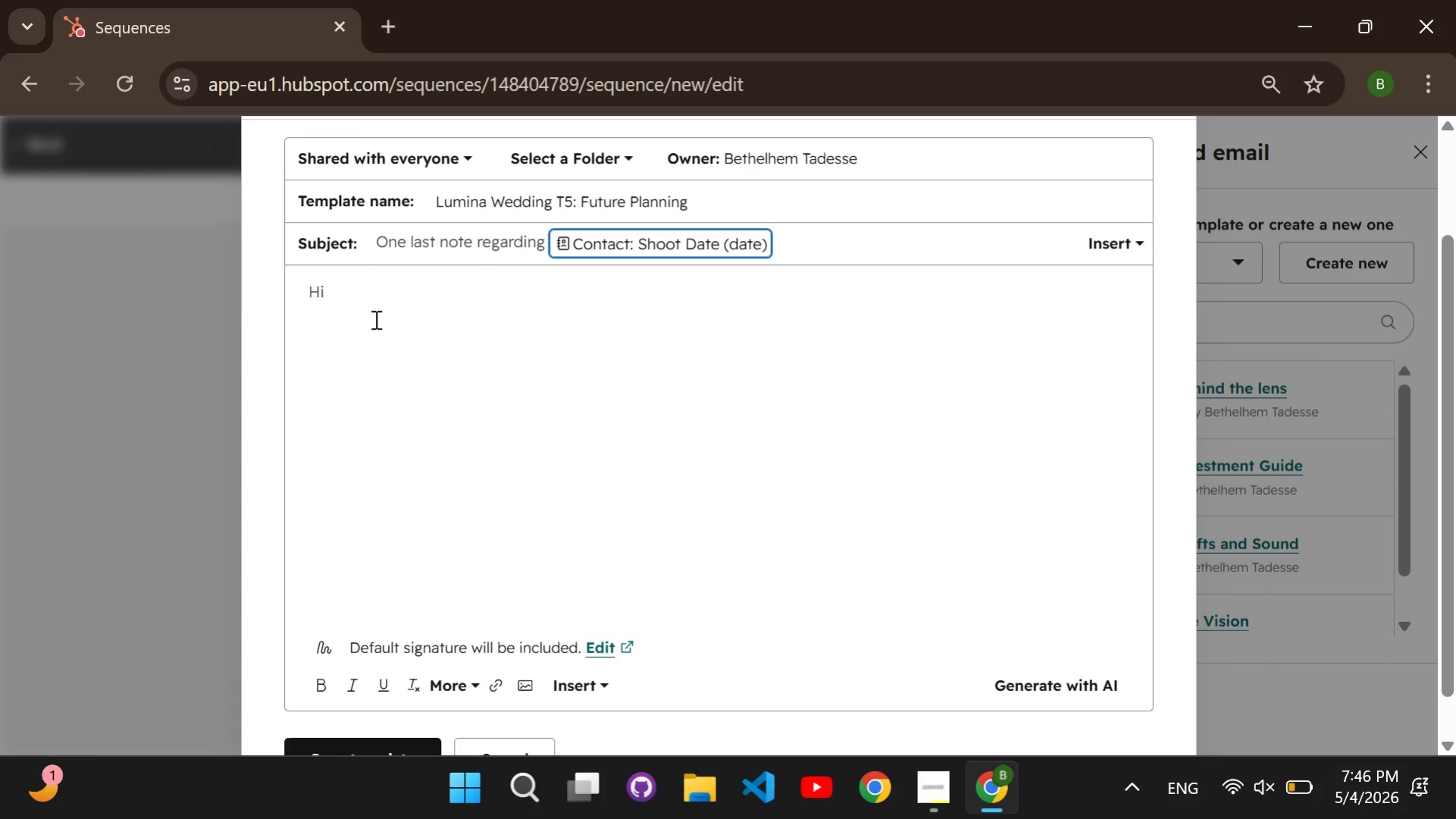 
key(Space)
 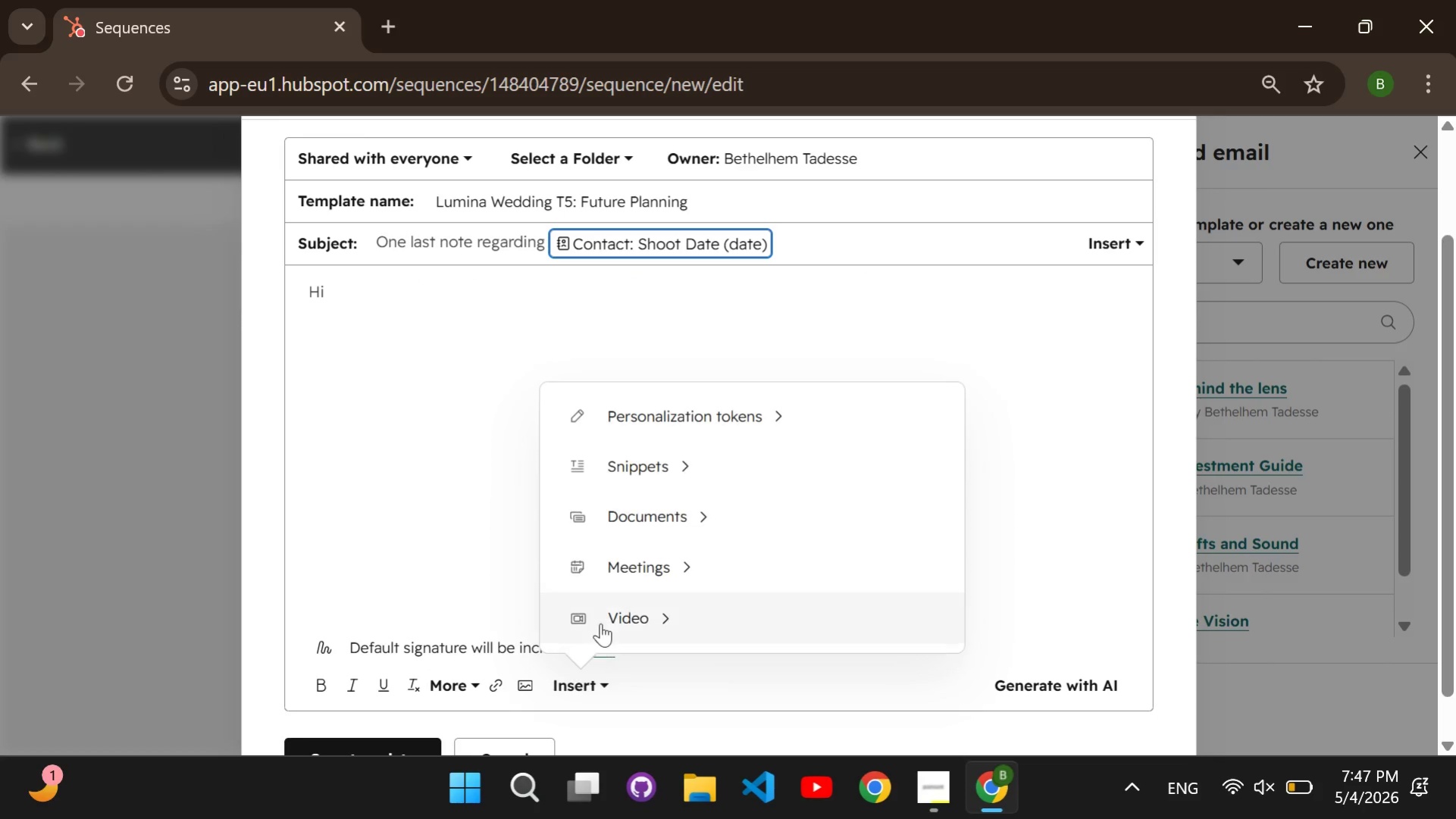 
left_click([625, 427])
 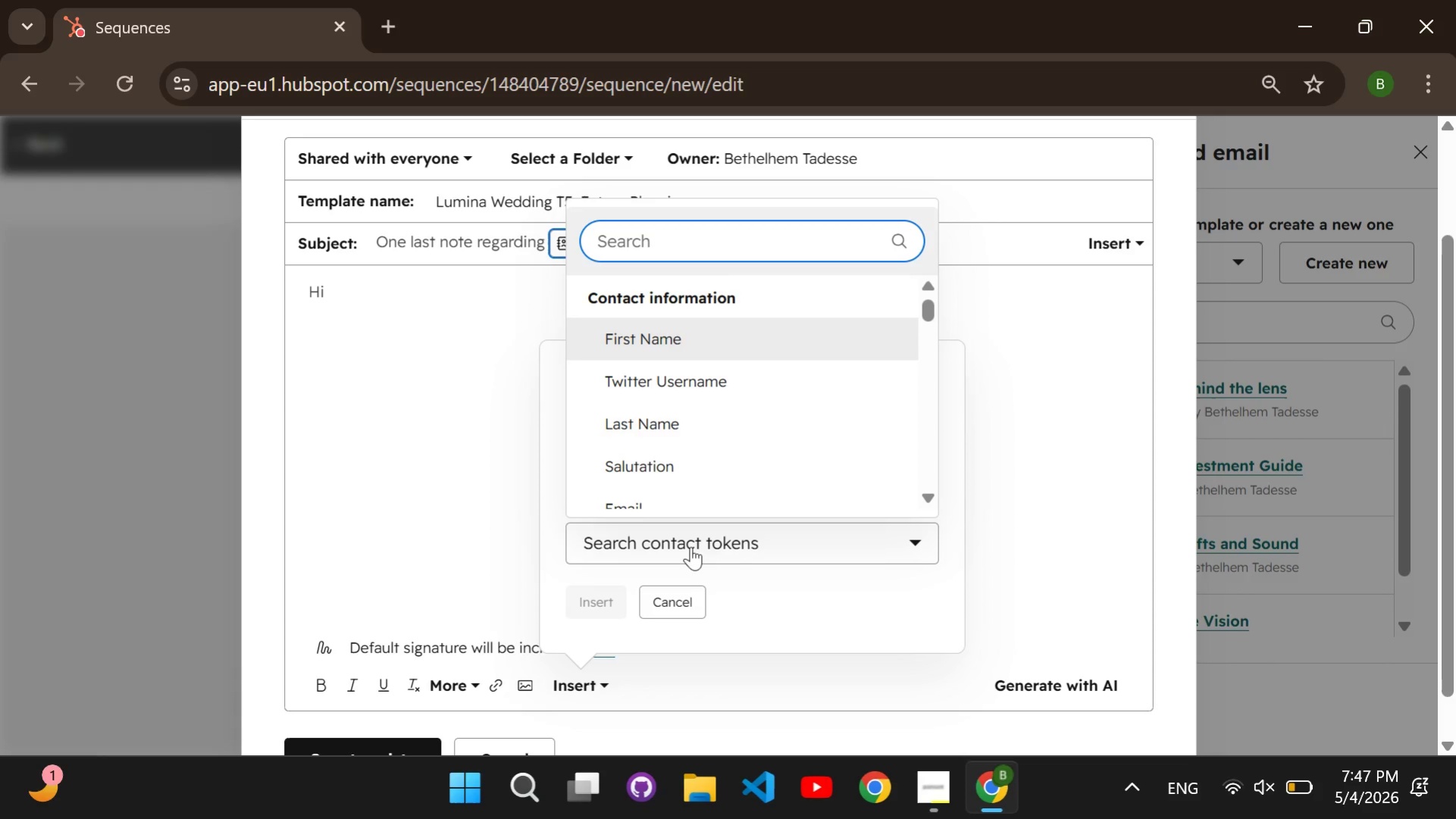 
type(first name)
 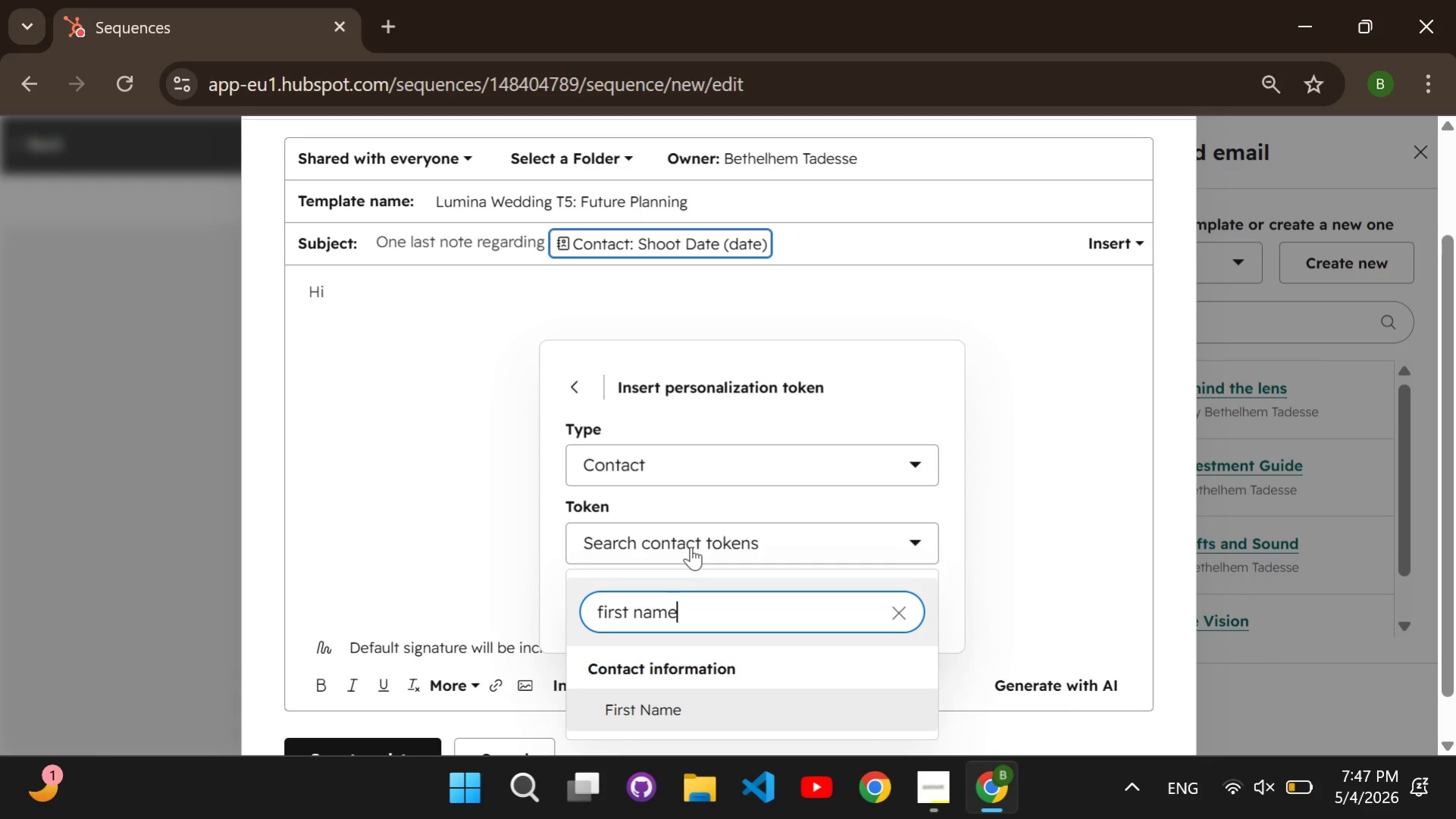 
key(Enter)
 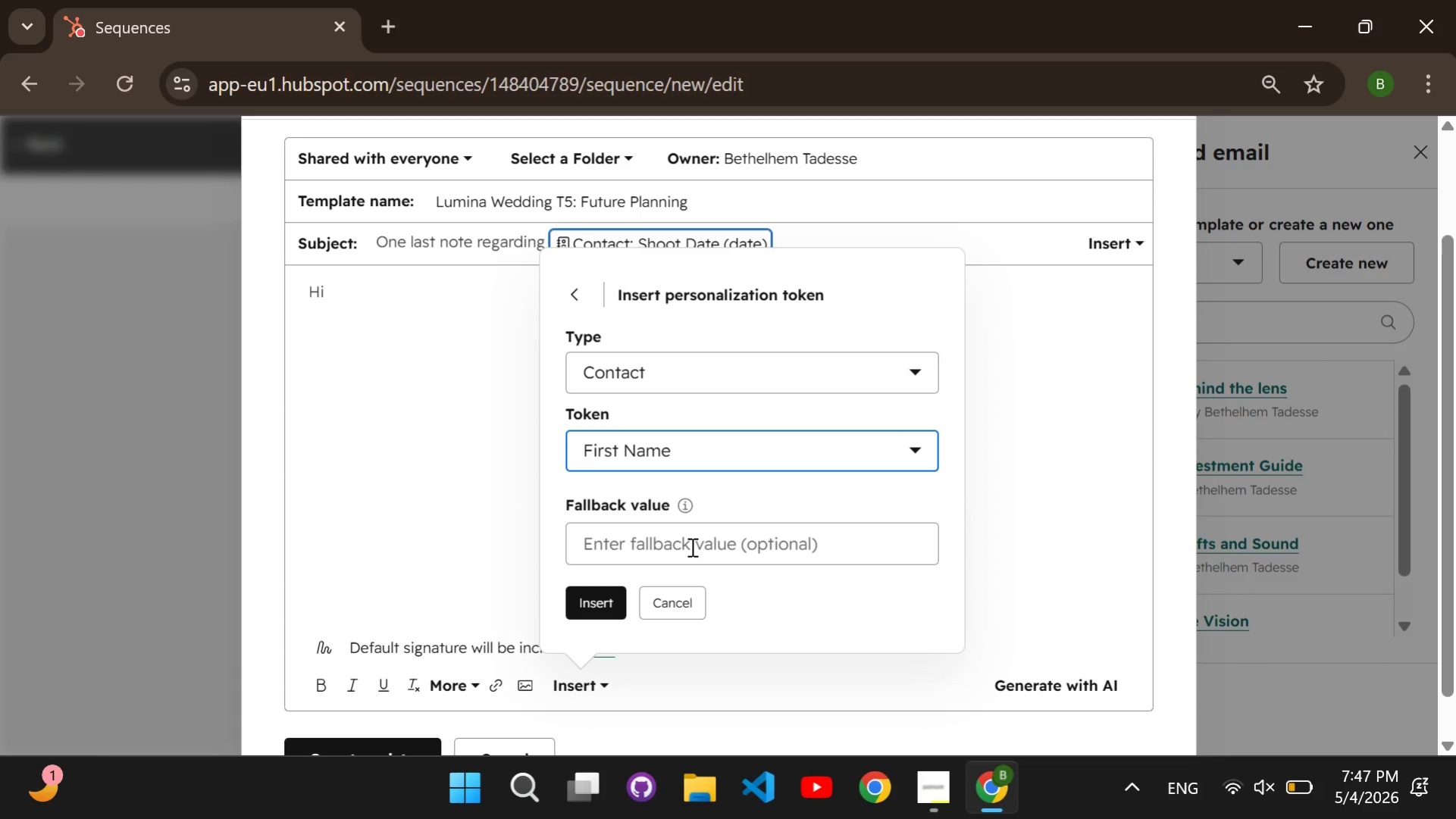 
left_click([690, 546])
 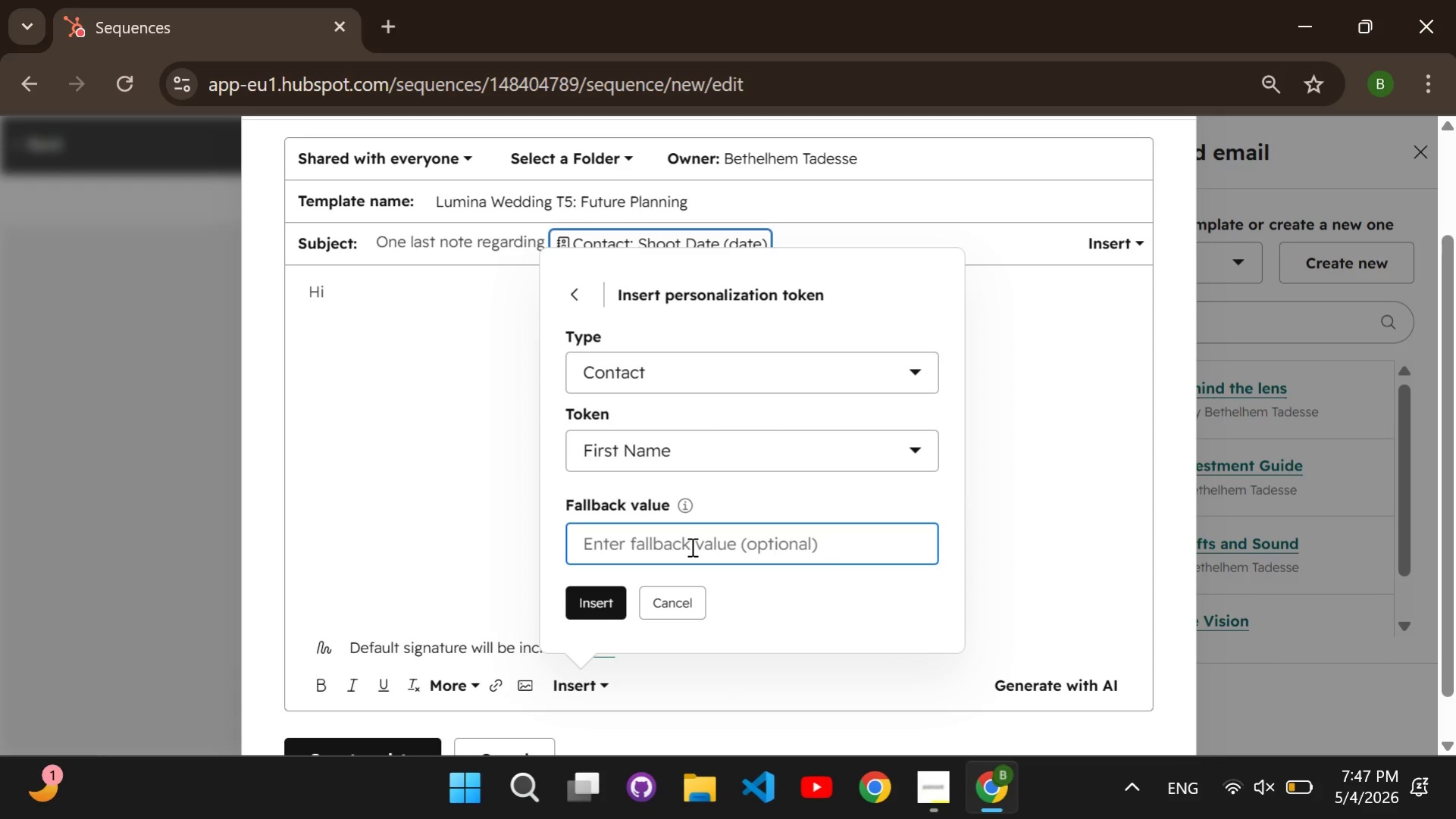 
type(Customer)
 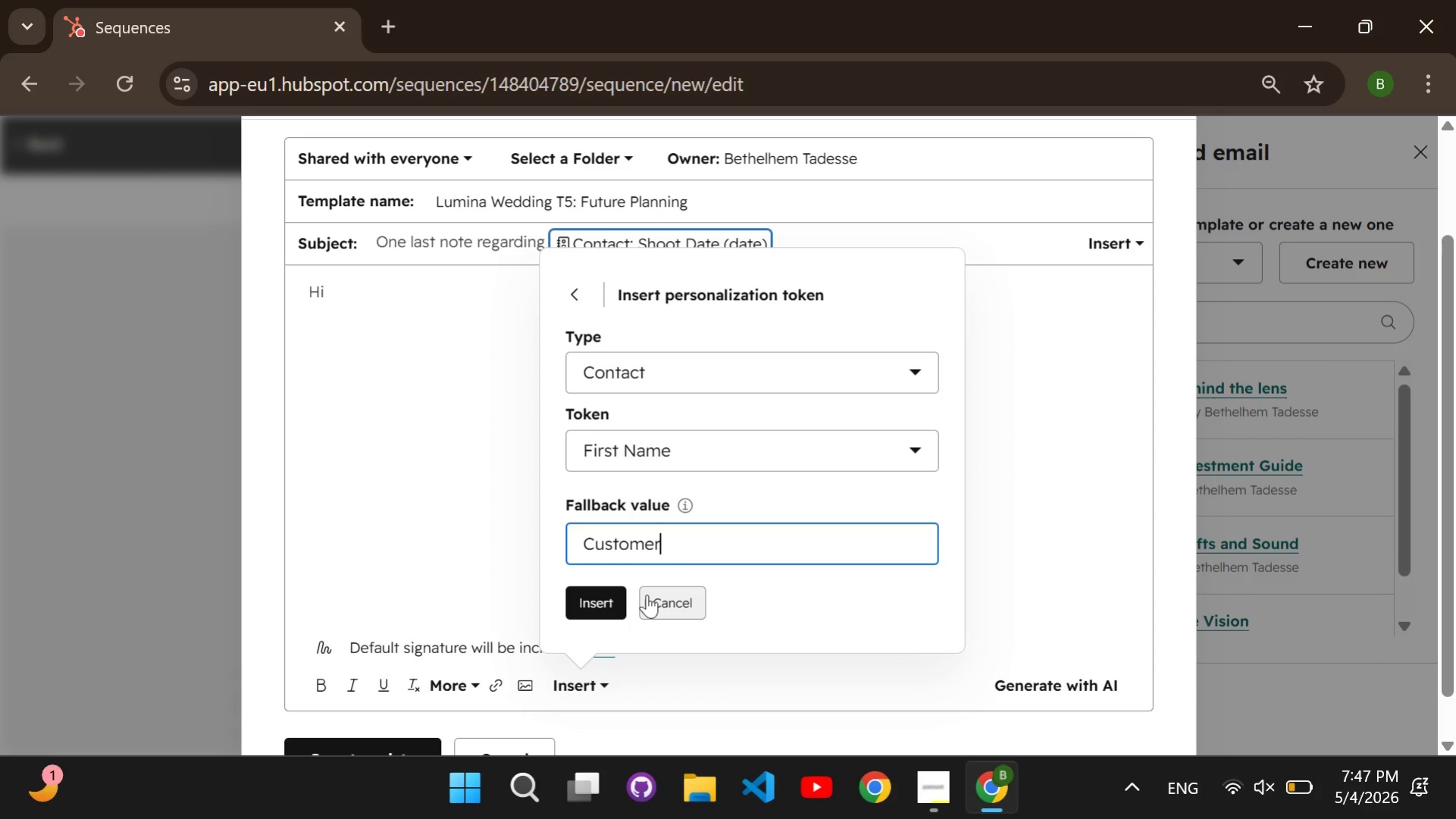 
left_click([605, 600])
 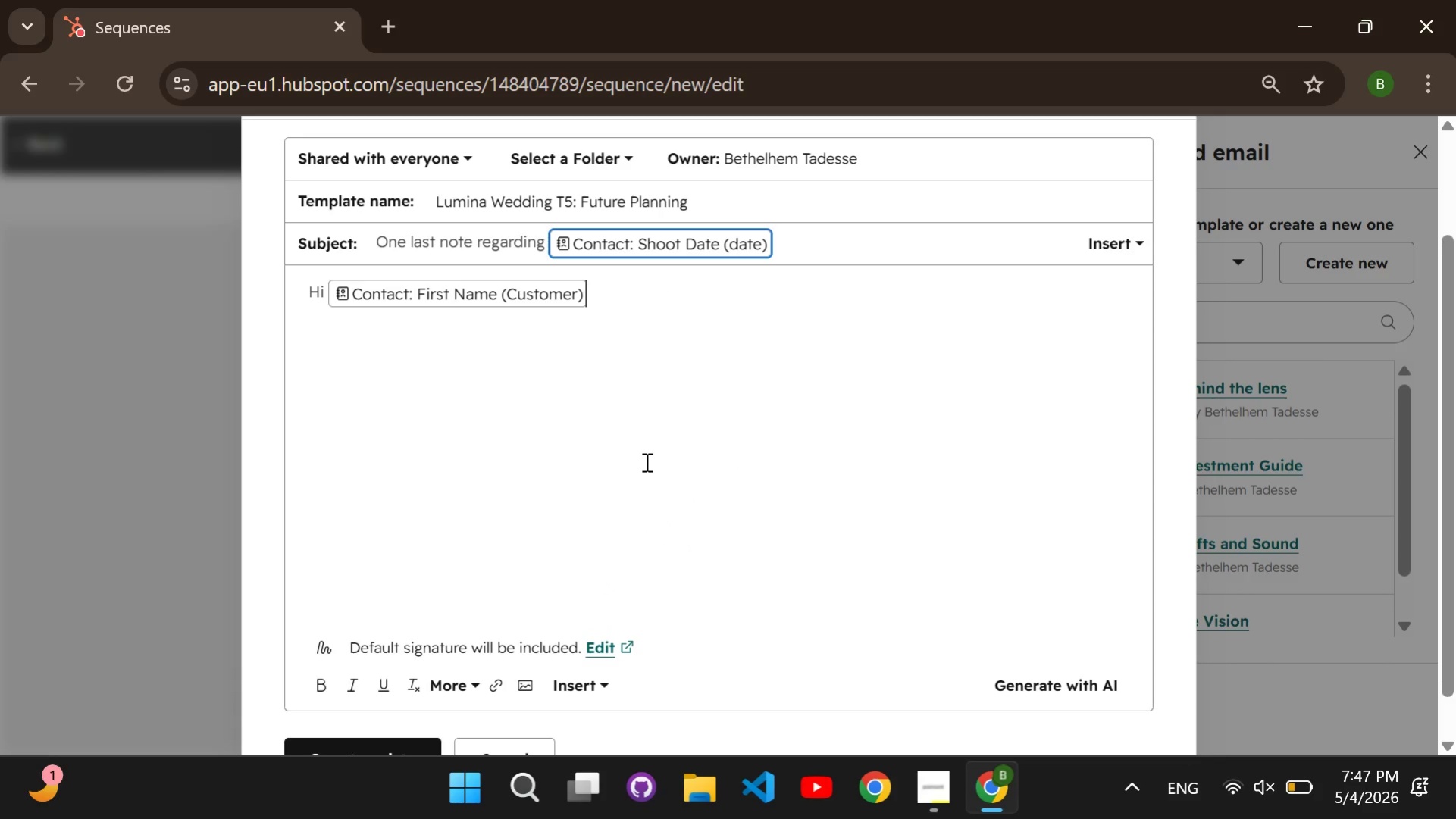 
key(Comma)
 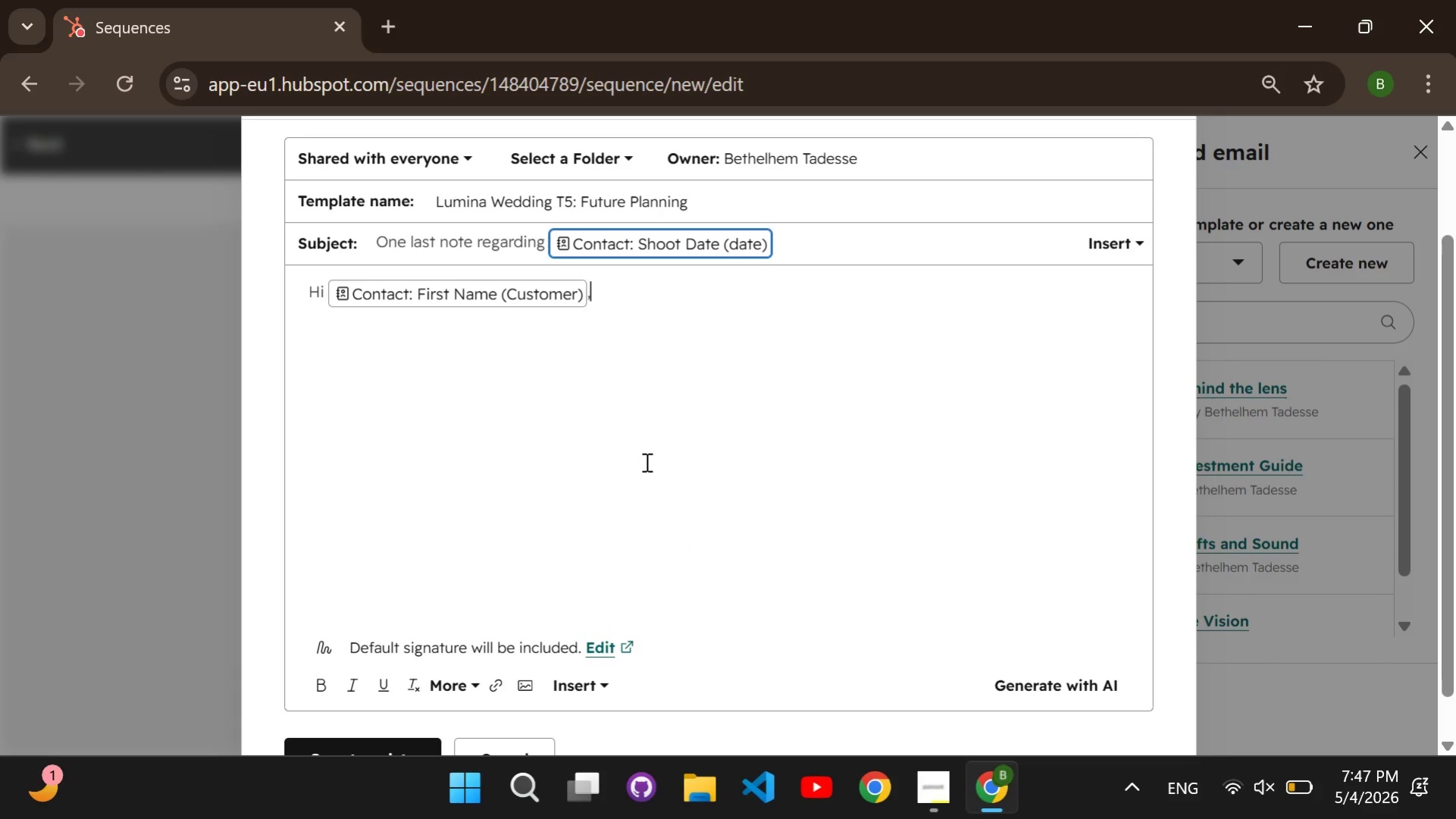 
key(Enter)
 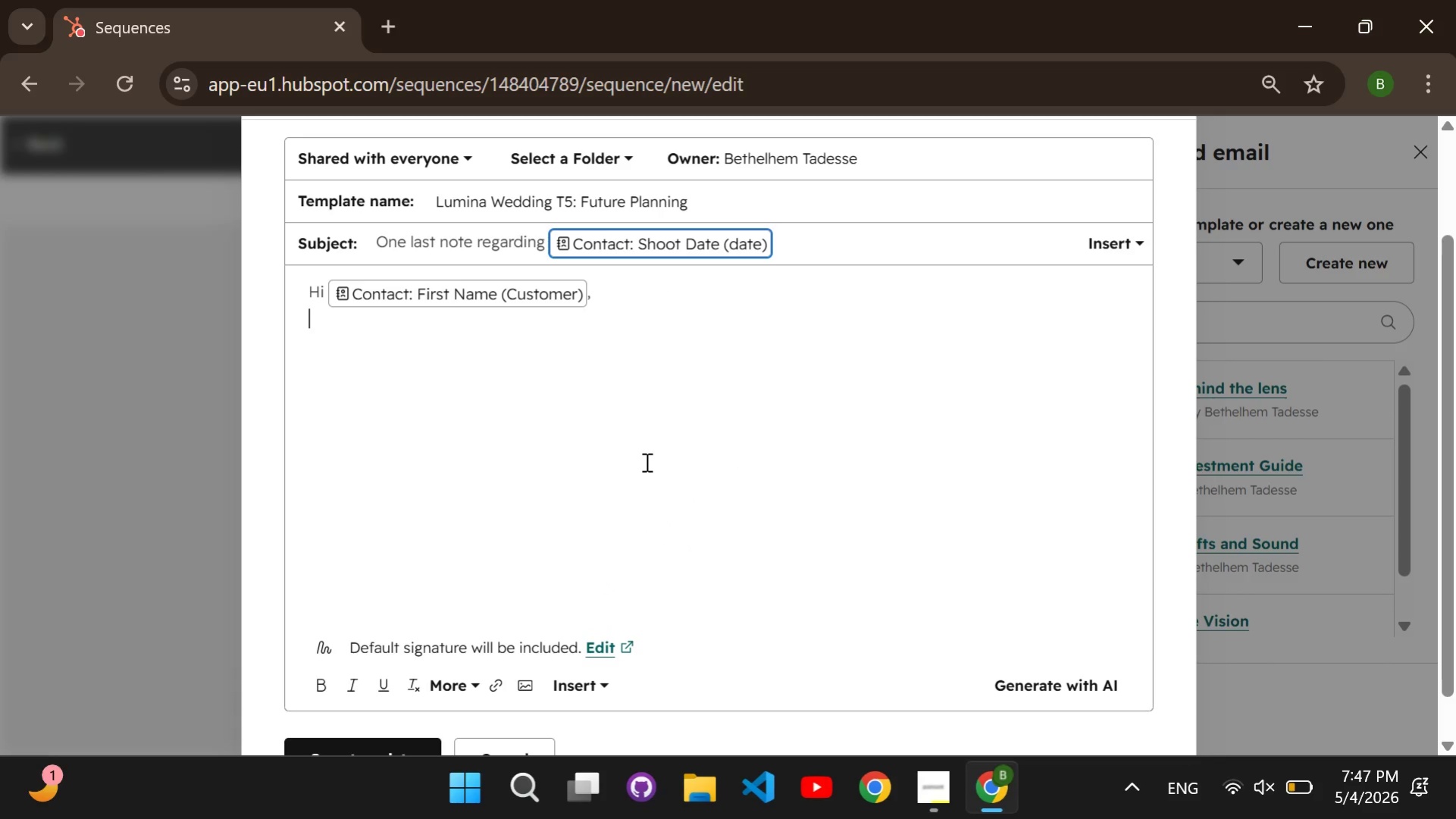 
key(Enter)
 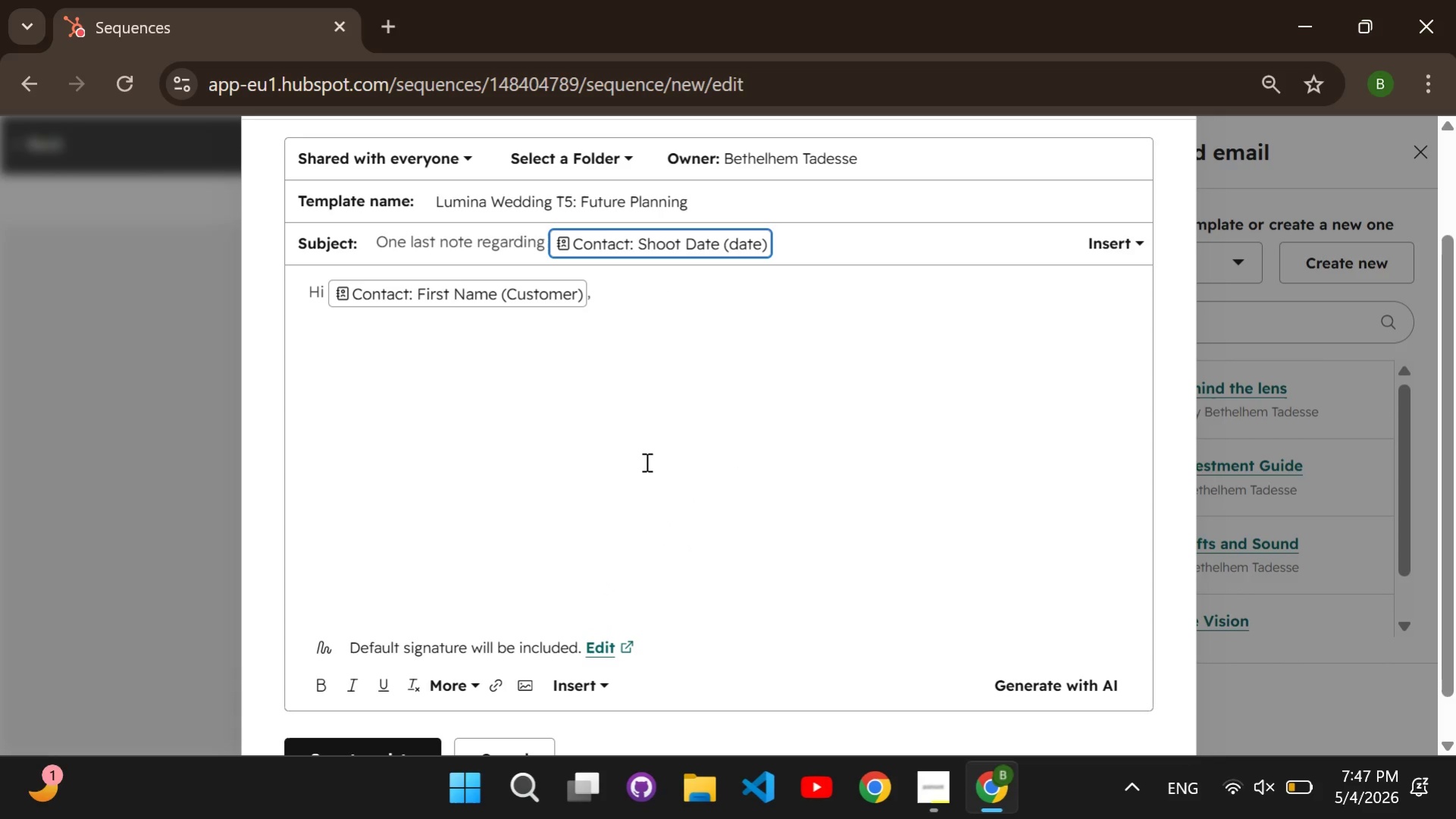 
type(I'm reaching out one last time to see if you're stil intersted inLumina)
 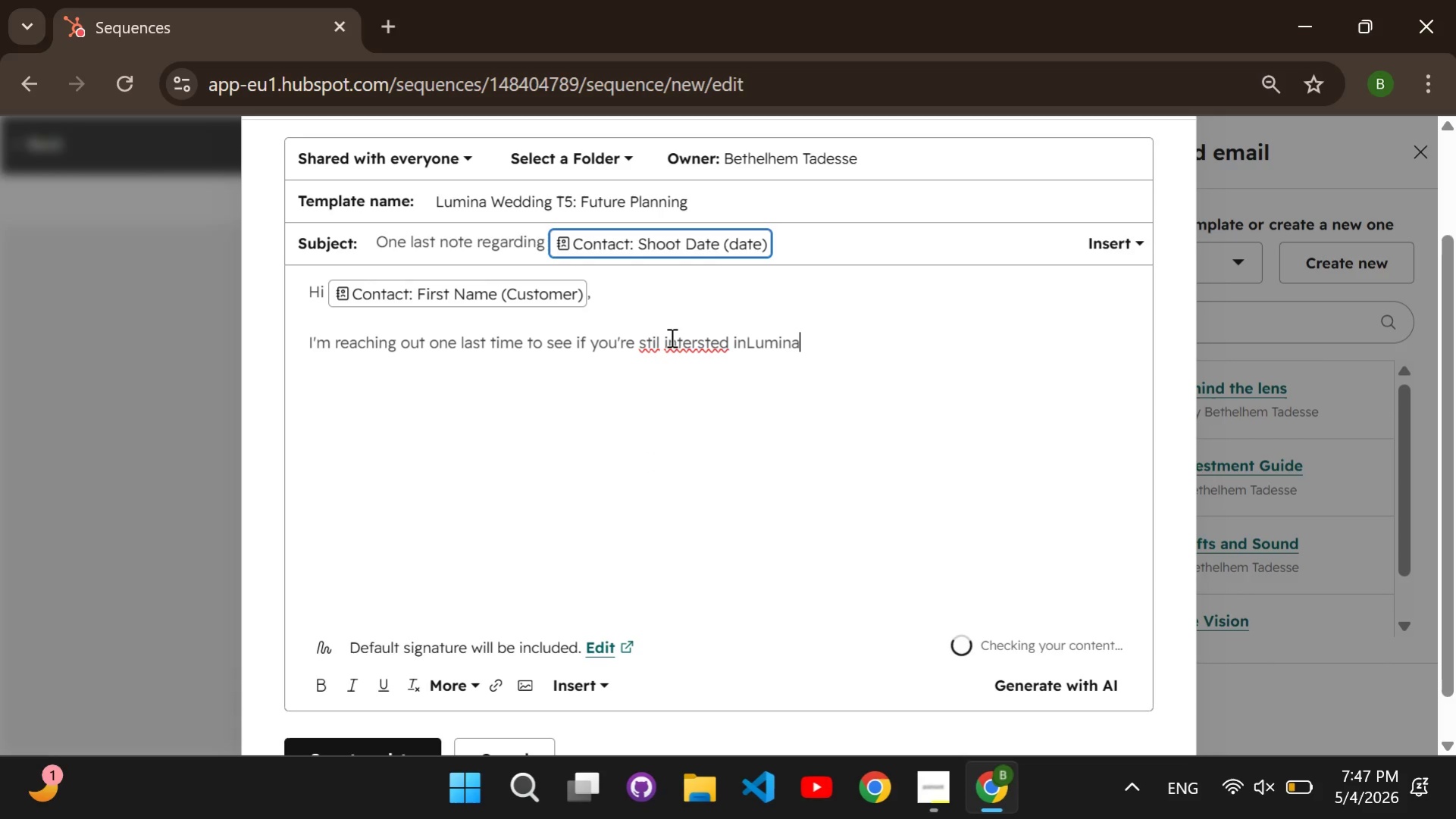 
left_click([668, 340])
 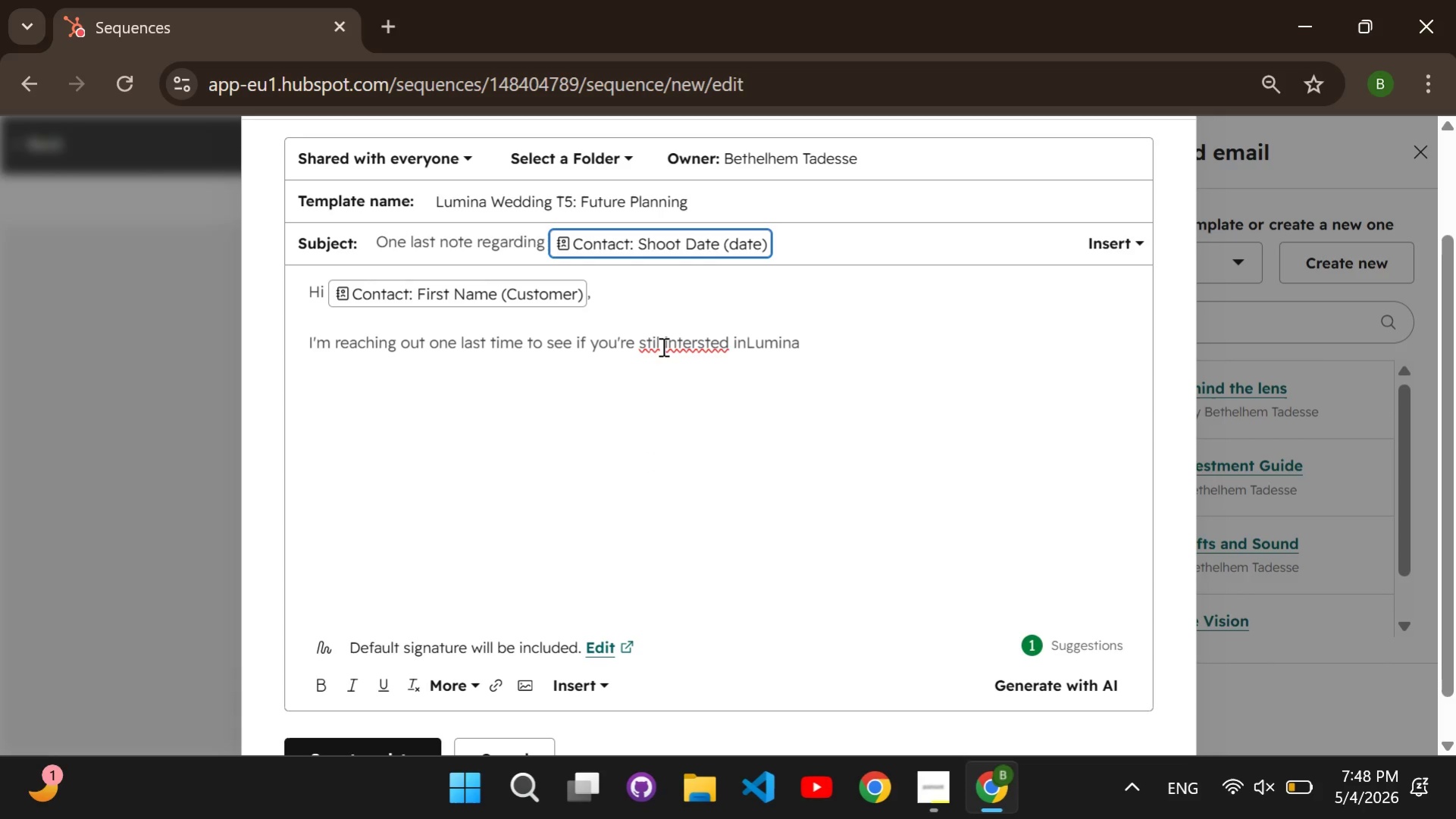 
left_click([662, 346])
 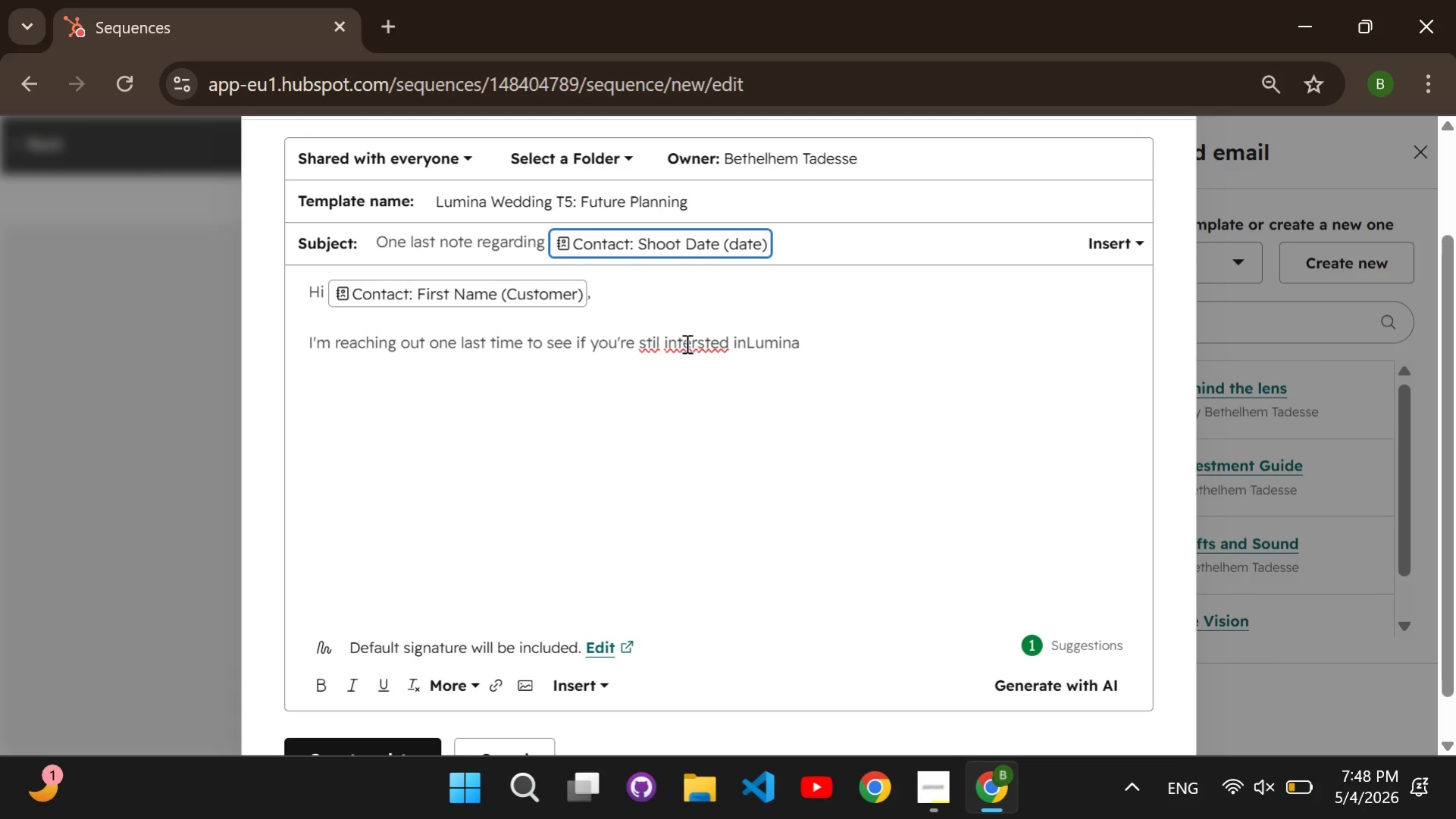 
key(Backspace)
 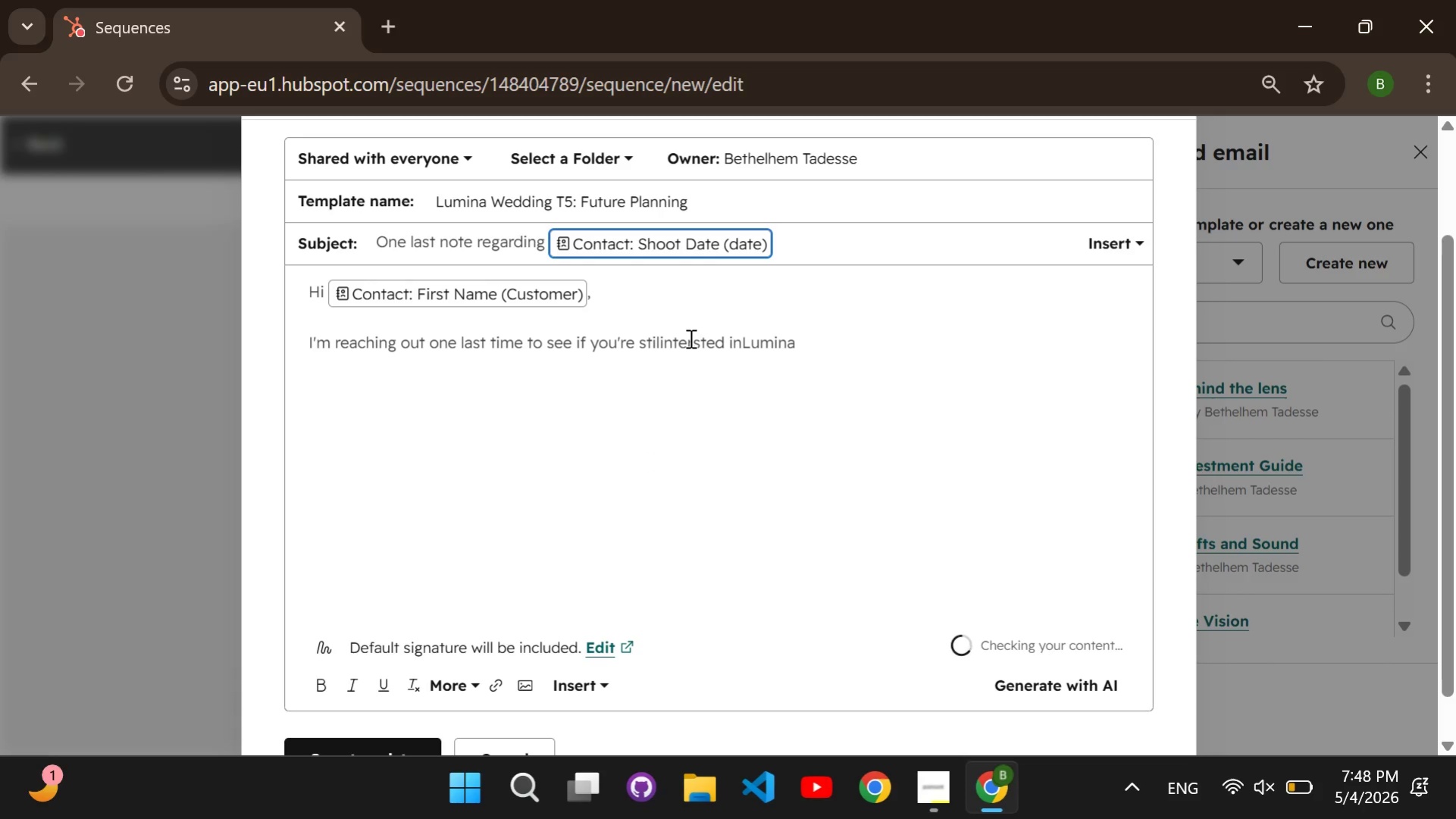 
key(L)
 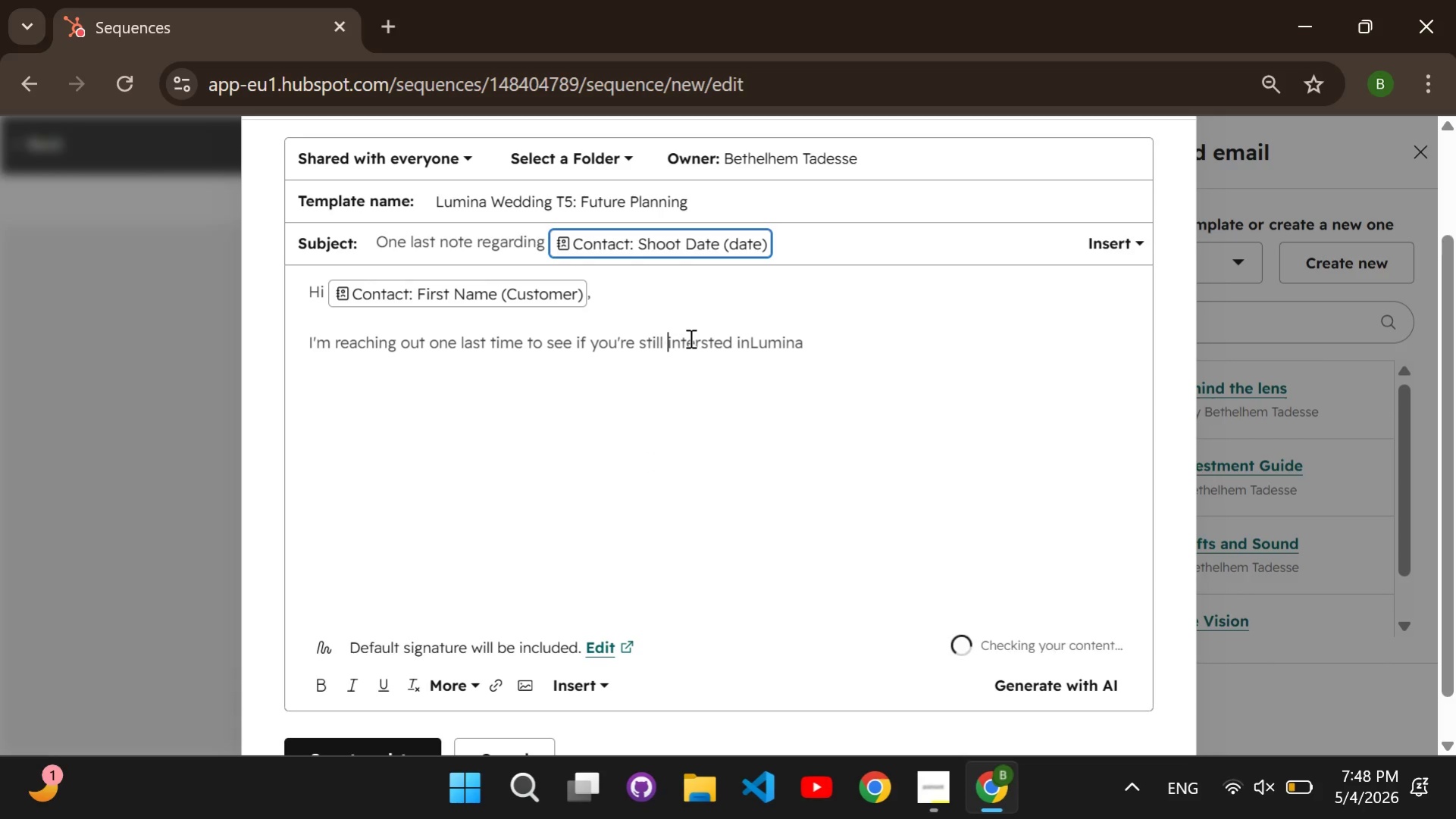 
key(Space)
 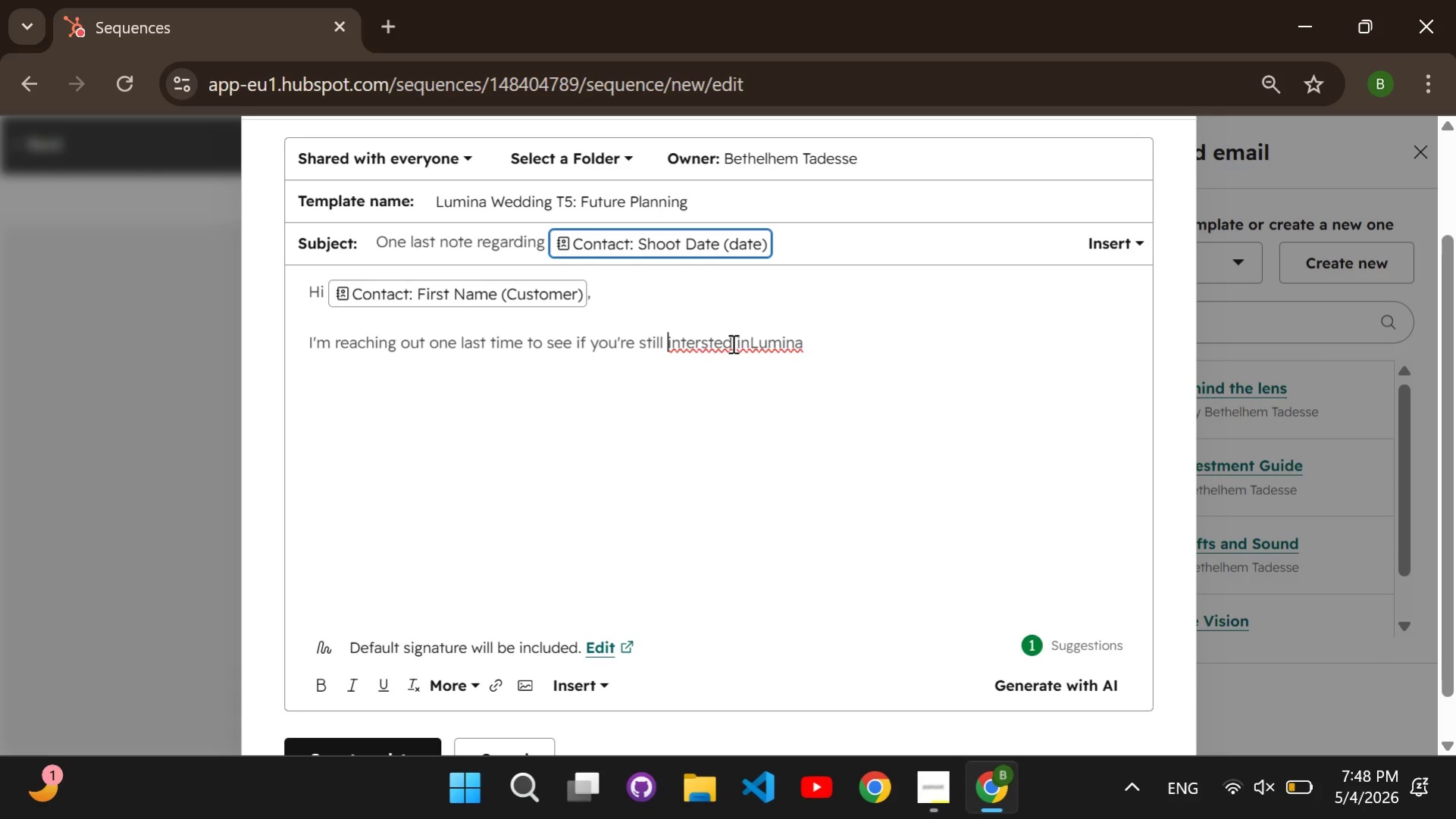 
wait(6.25)
 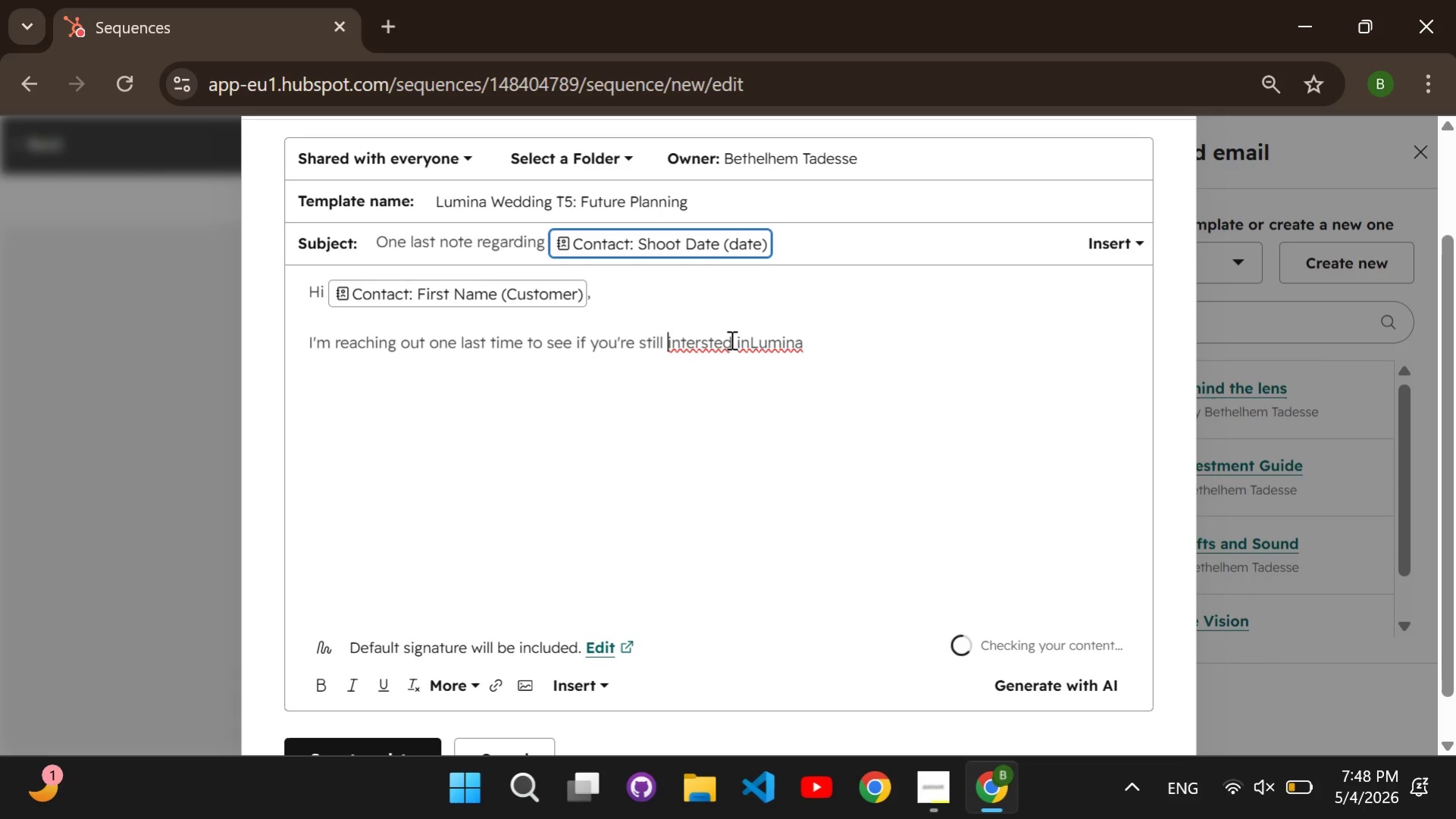 
left_click([704, 339])
 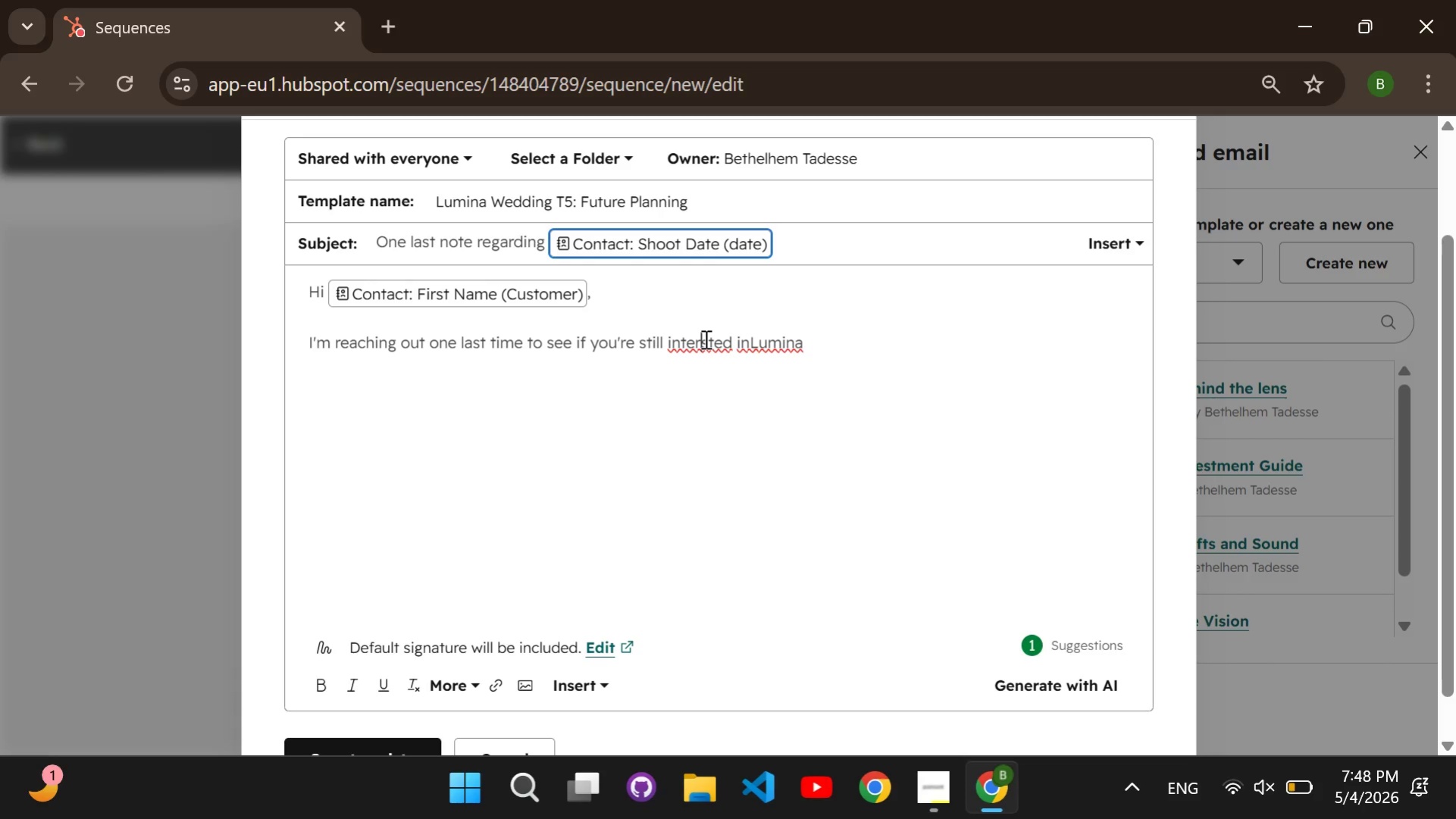 
key(E)
 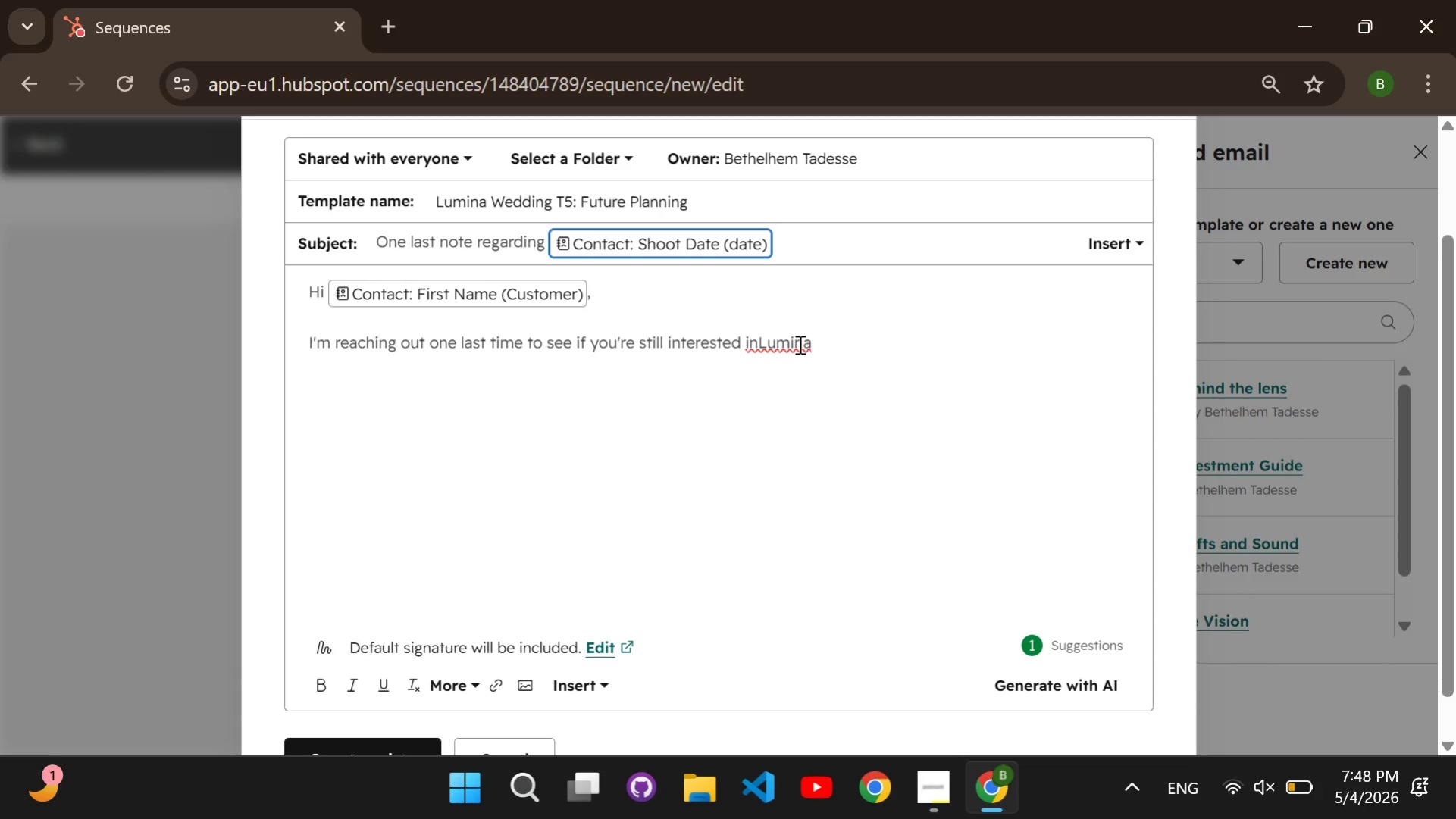 
left_click([760, 343])
 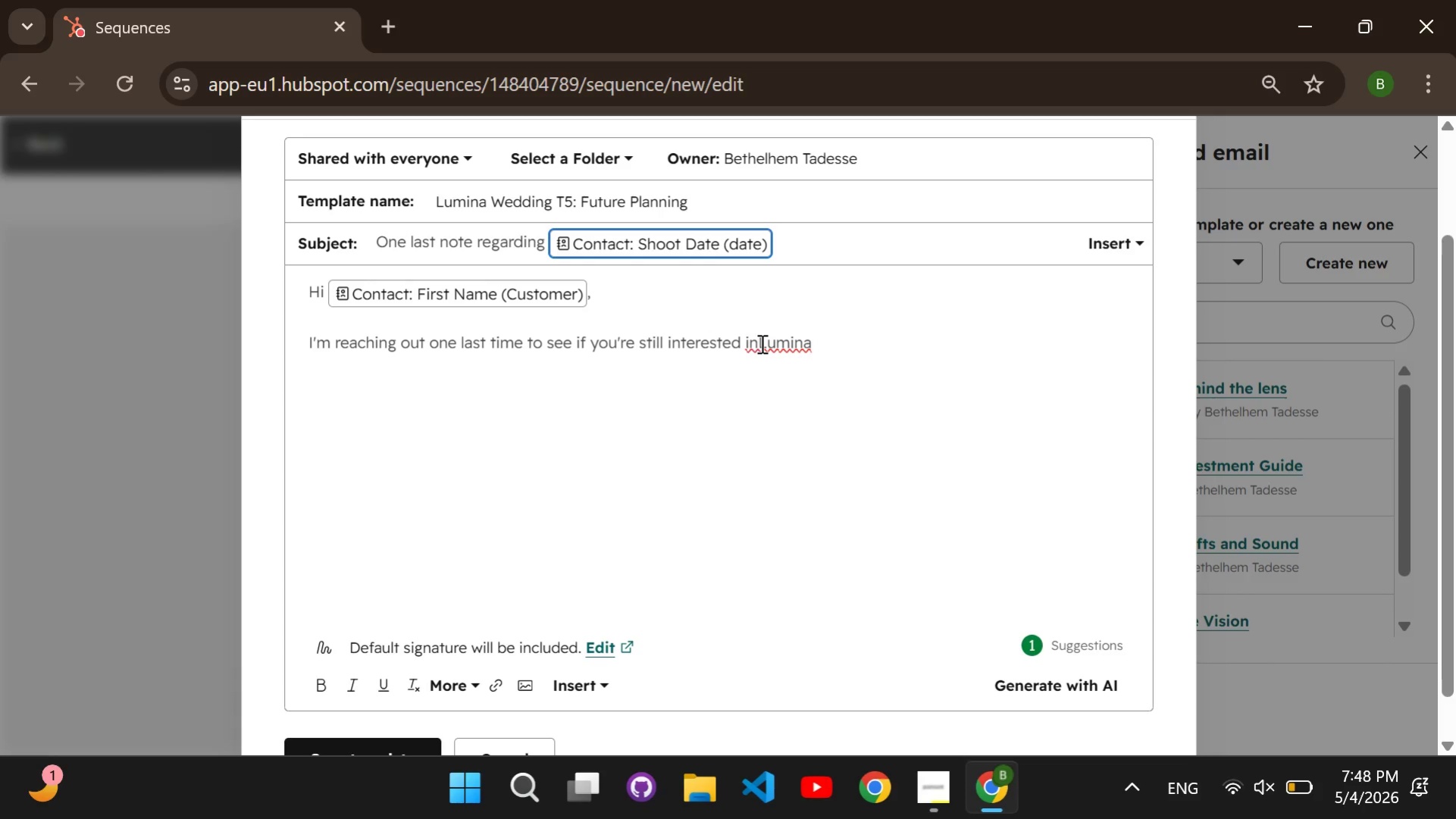 
key(Space)
 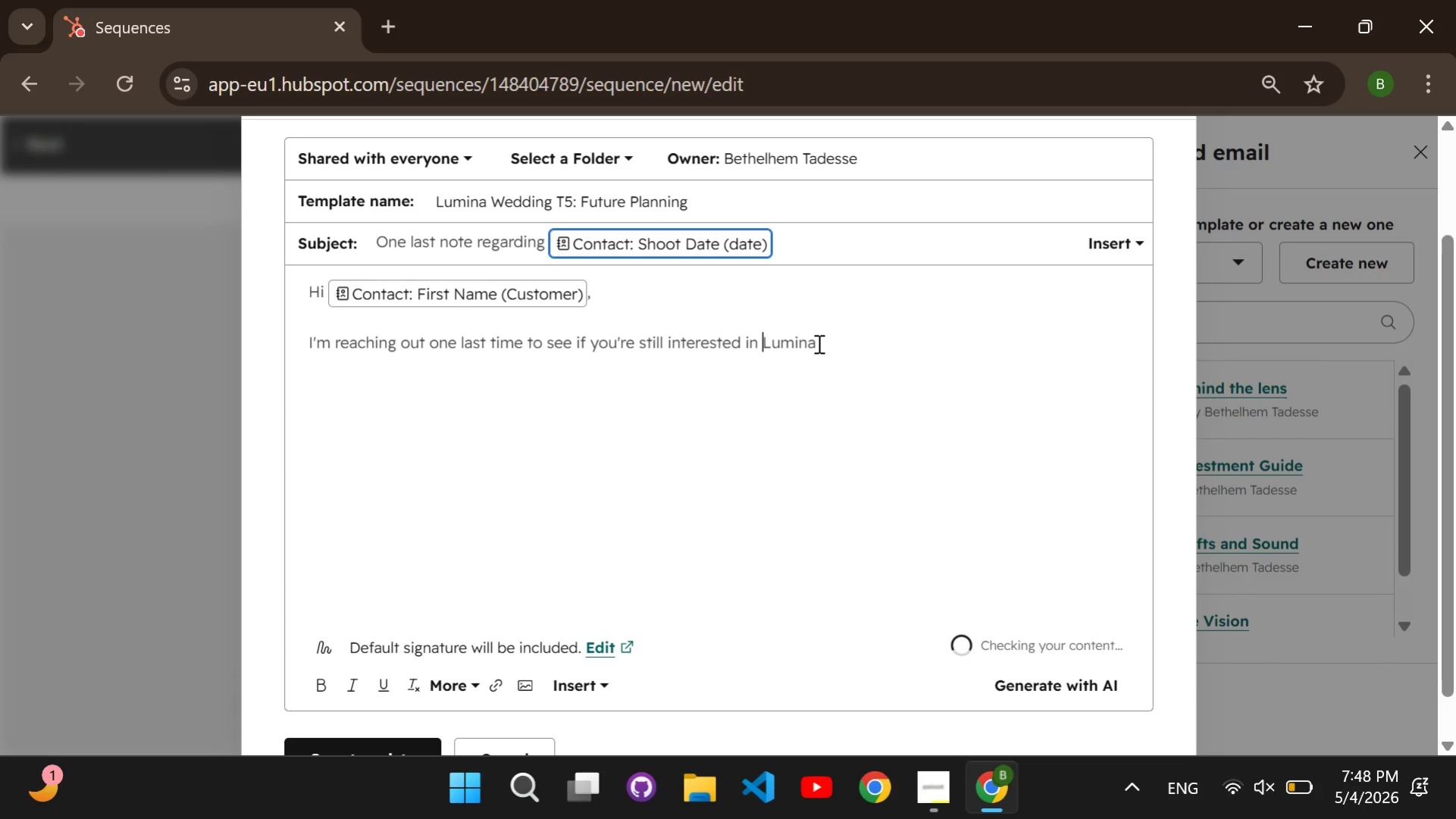 
left_click([817, 343])
 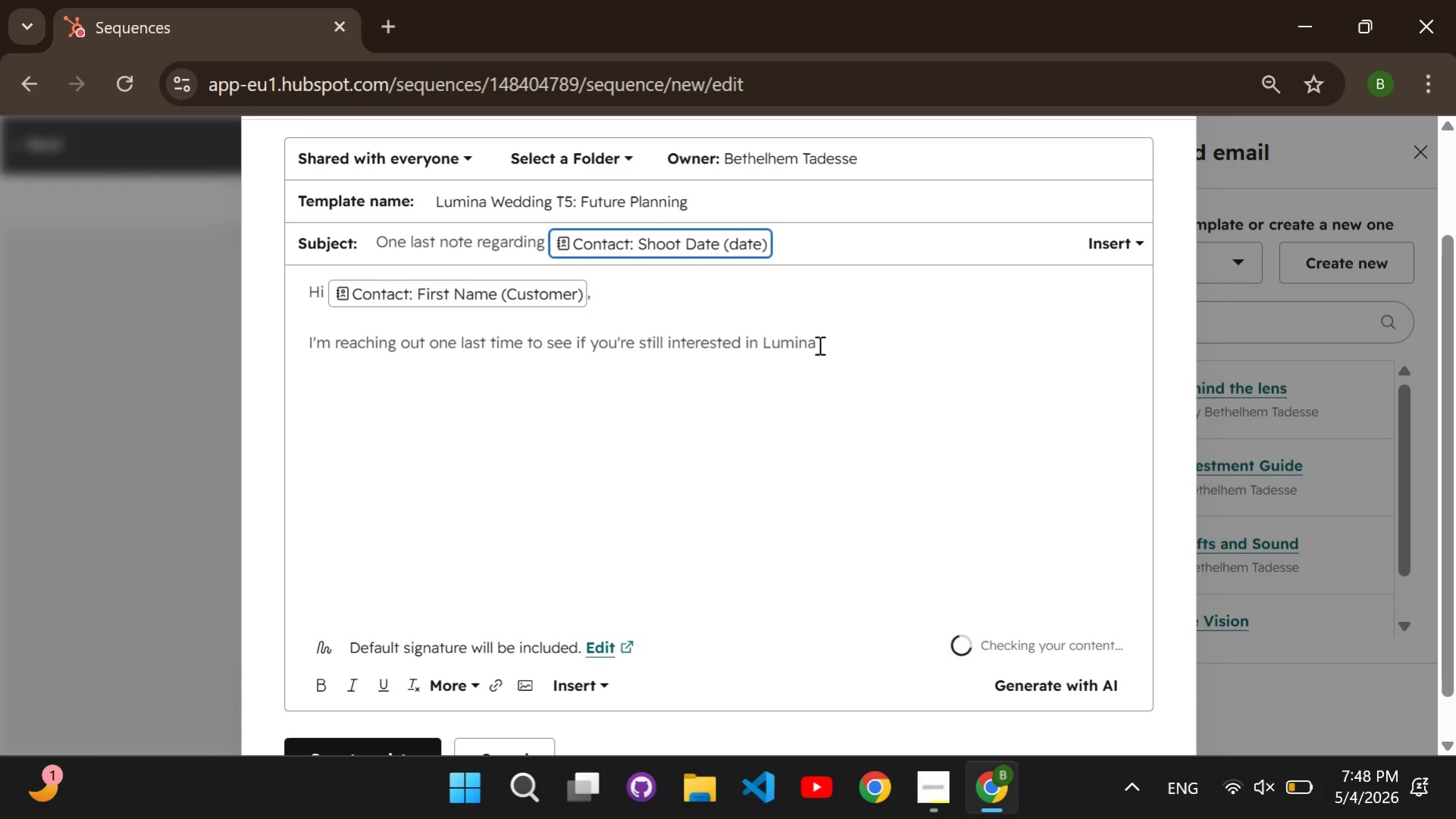 
type( Frame and Flight for your celebration on )
 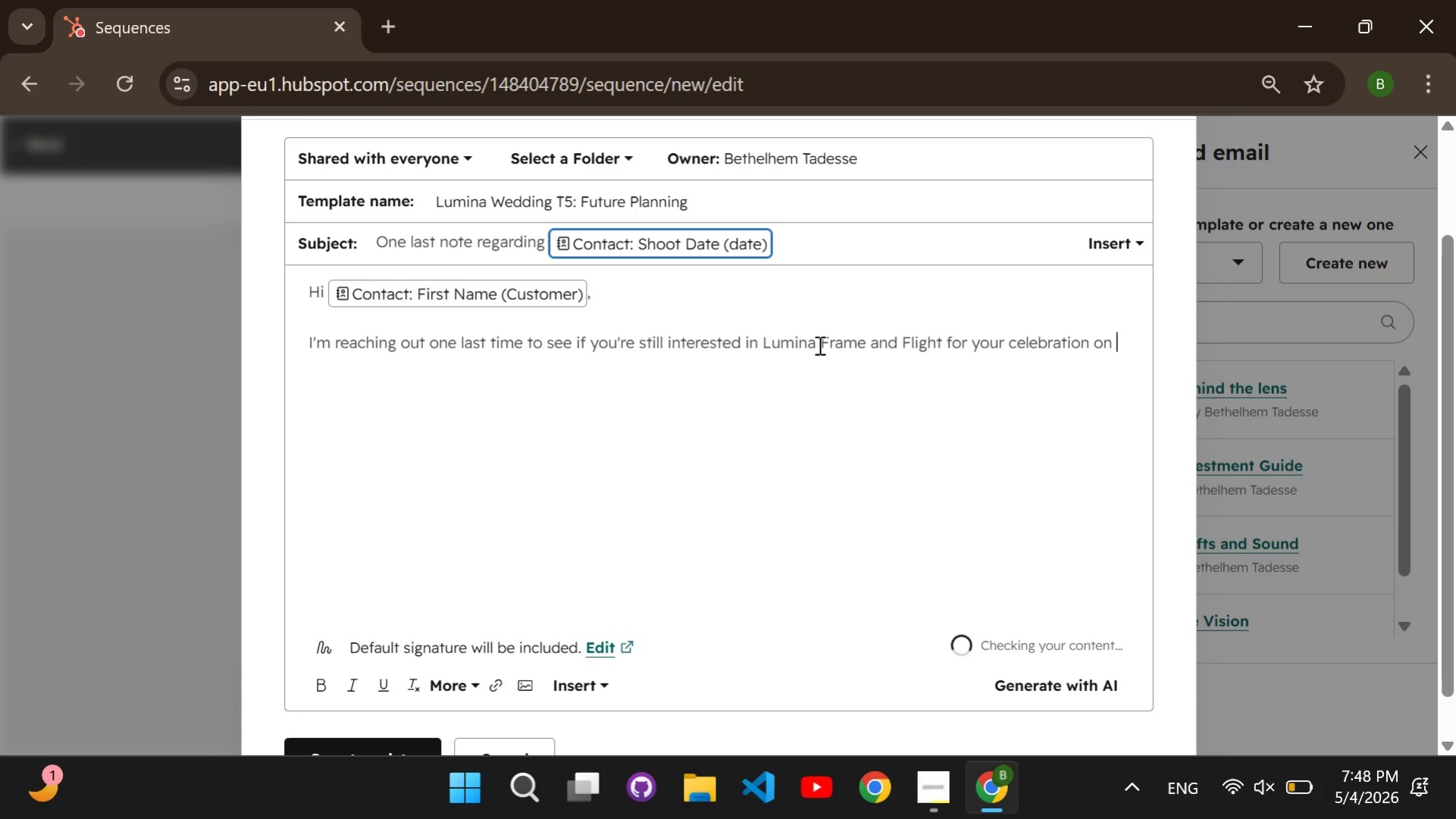 
scroll: coordinate [818, 345], scroll_direction: down, amount: 2.0
 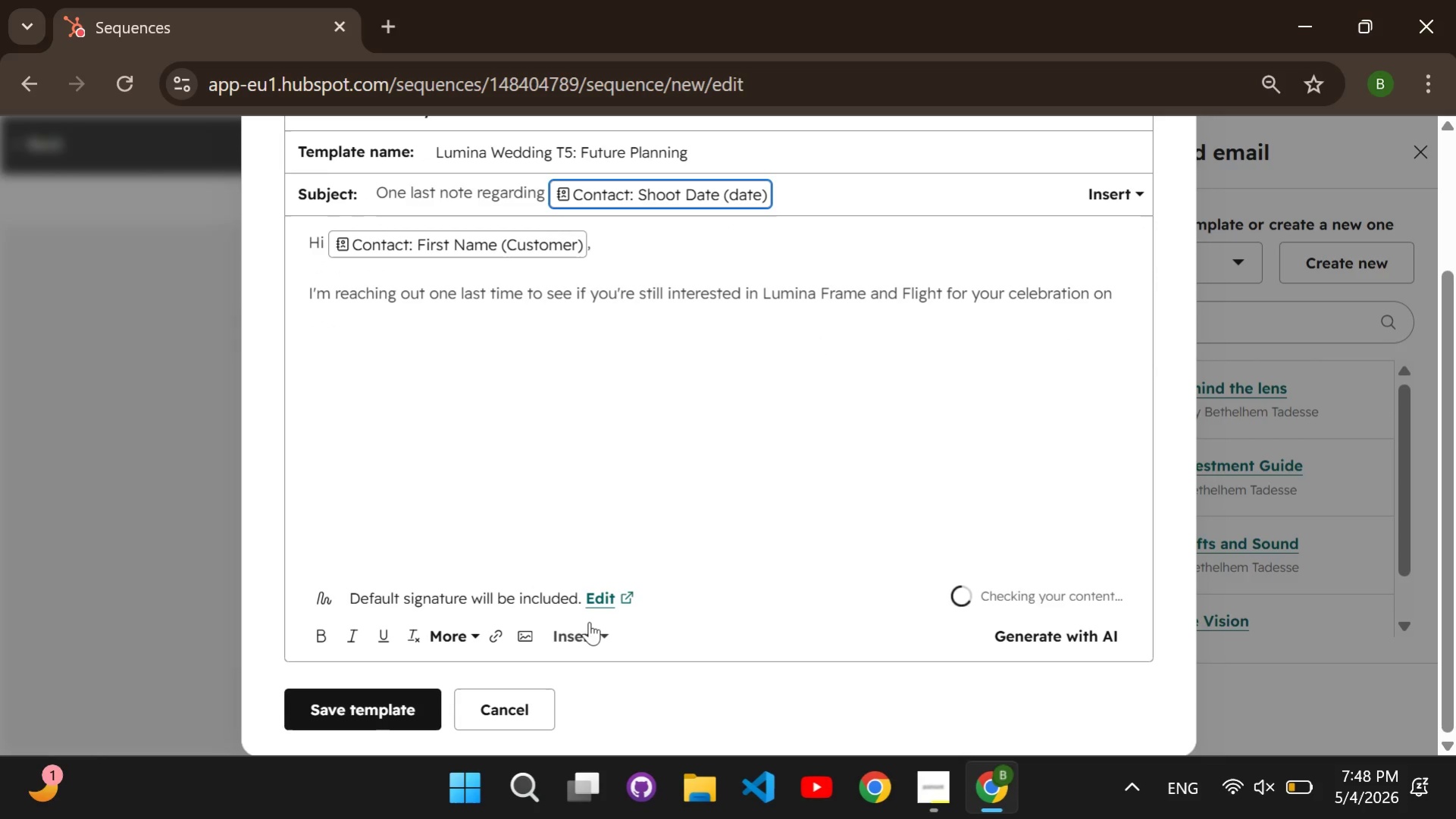 
left_click([588, 627])
 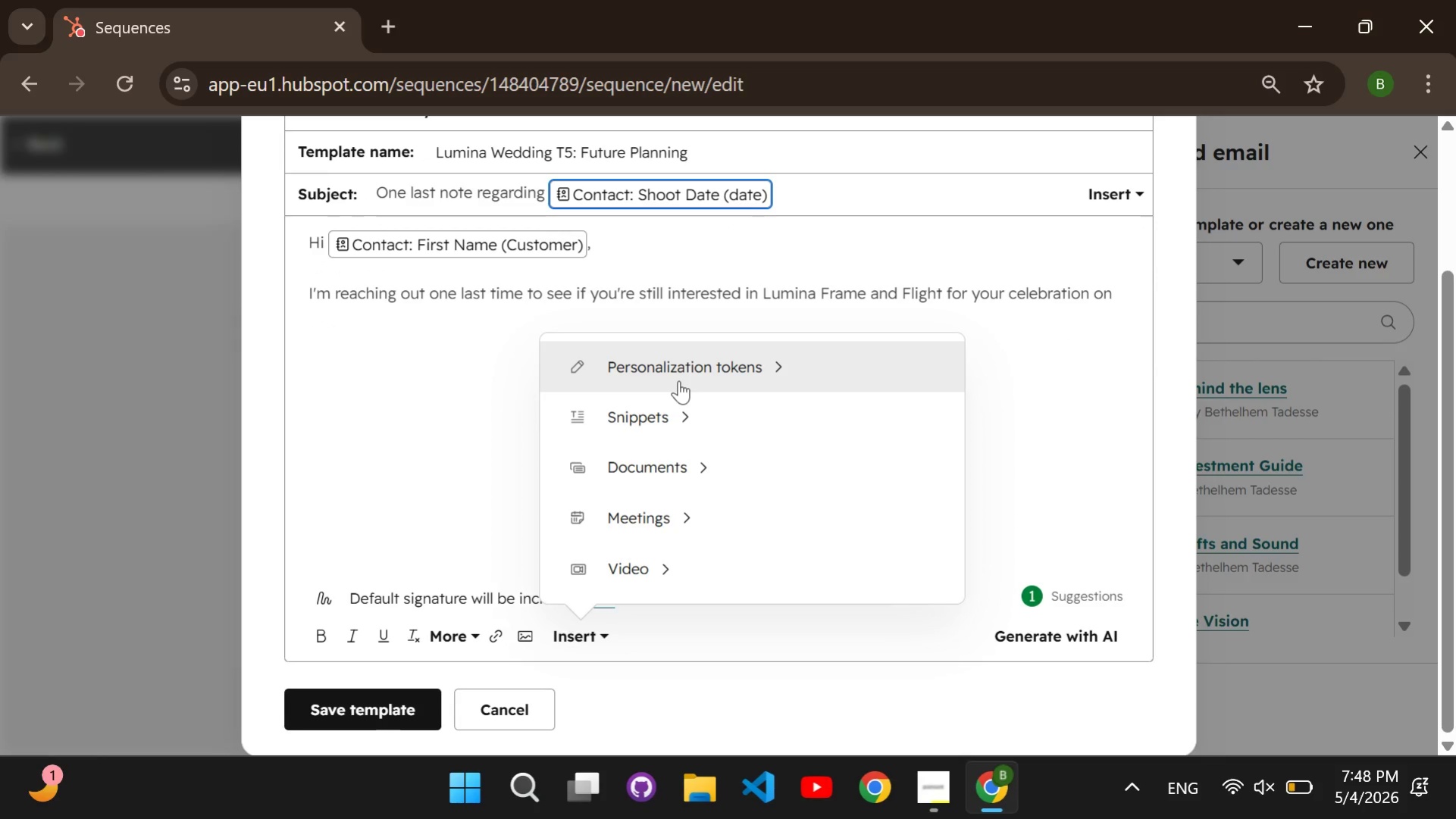 
double_click([678, 380])
 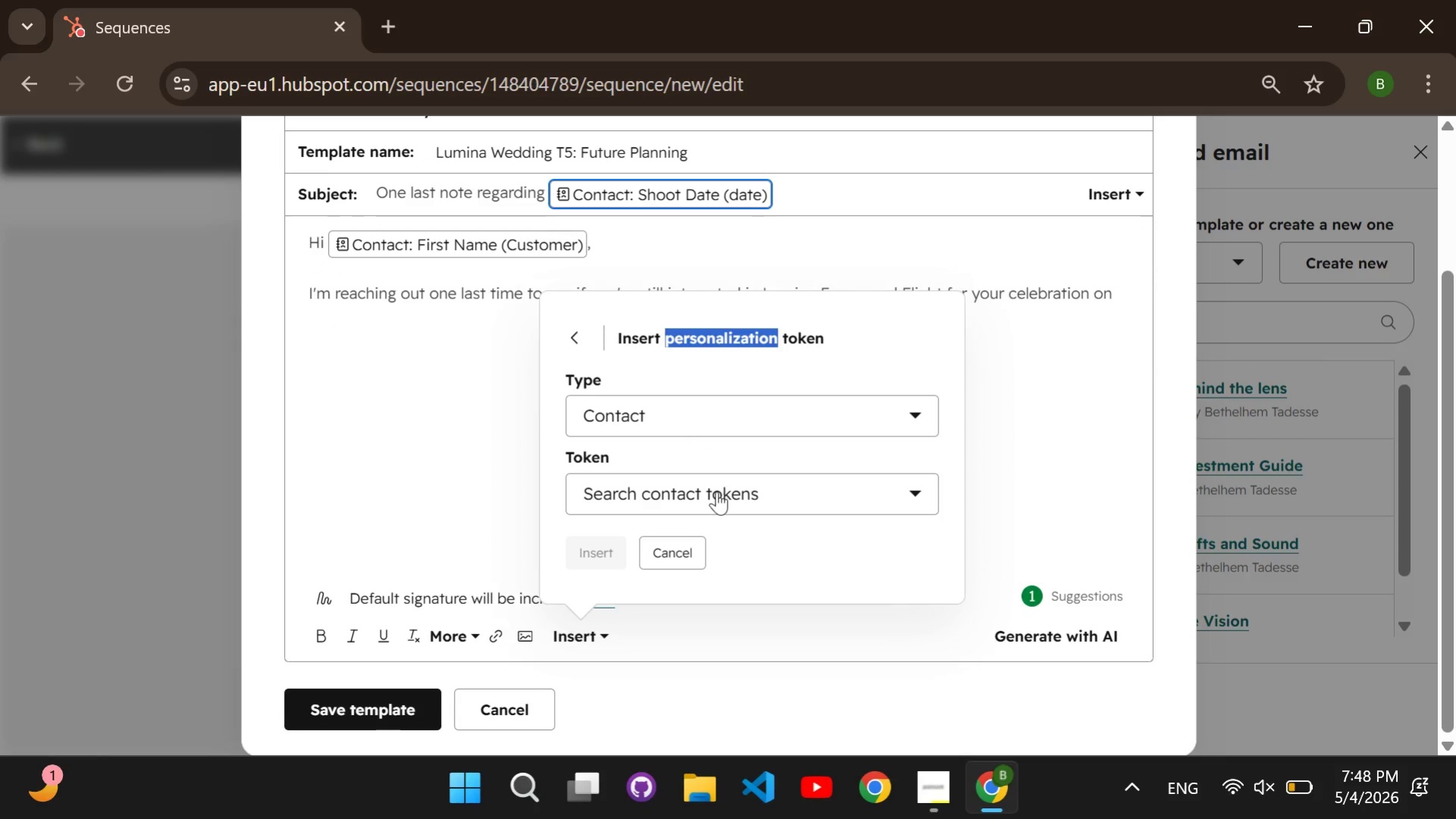 
double_click([716, 491])
 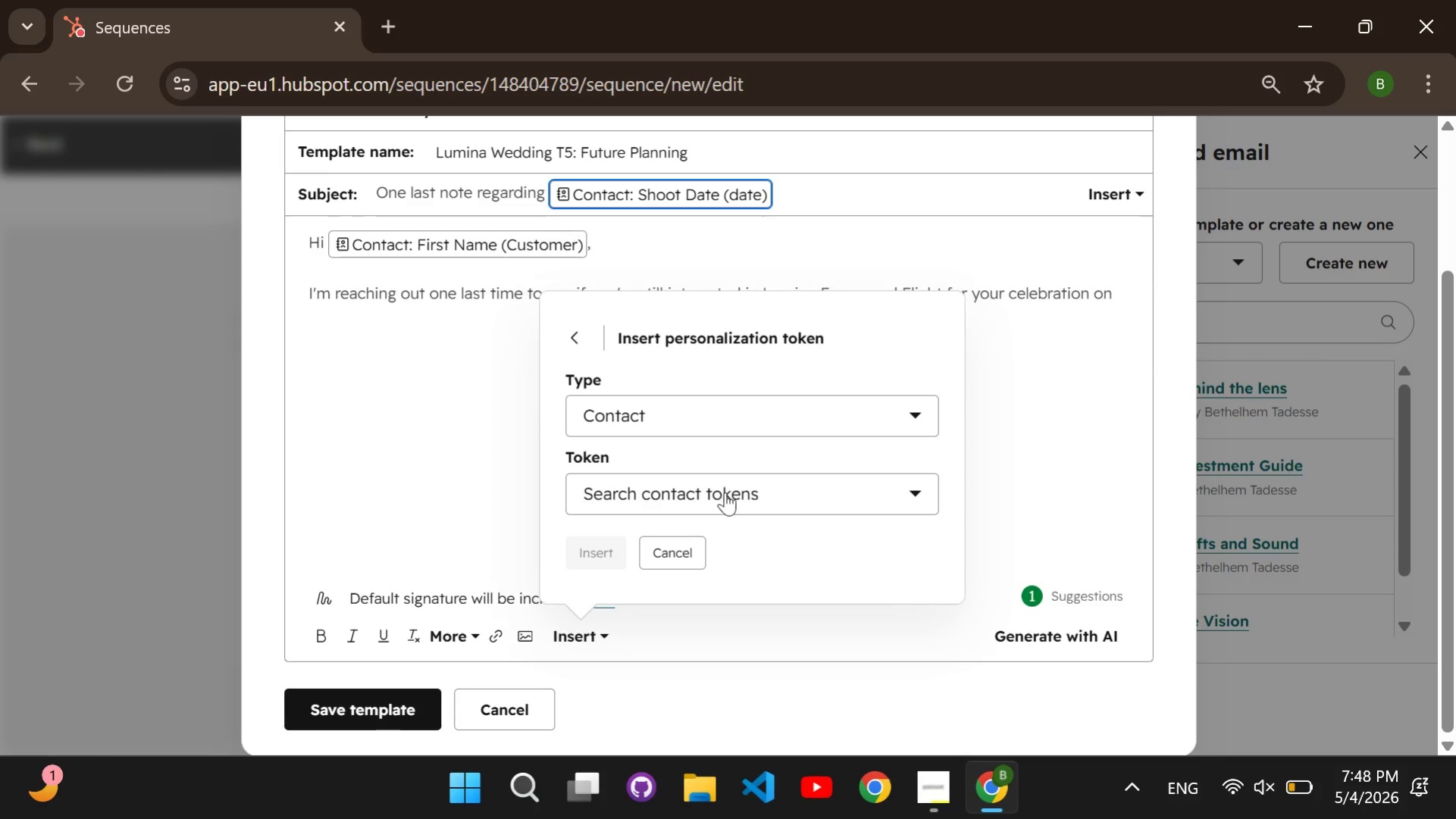 
left_click([740, 486])
 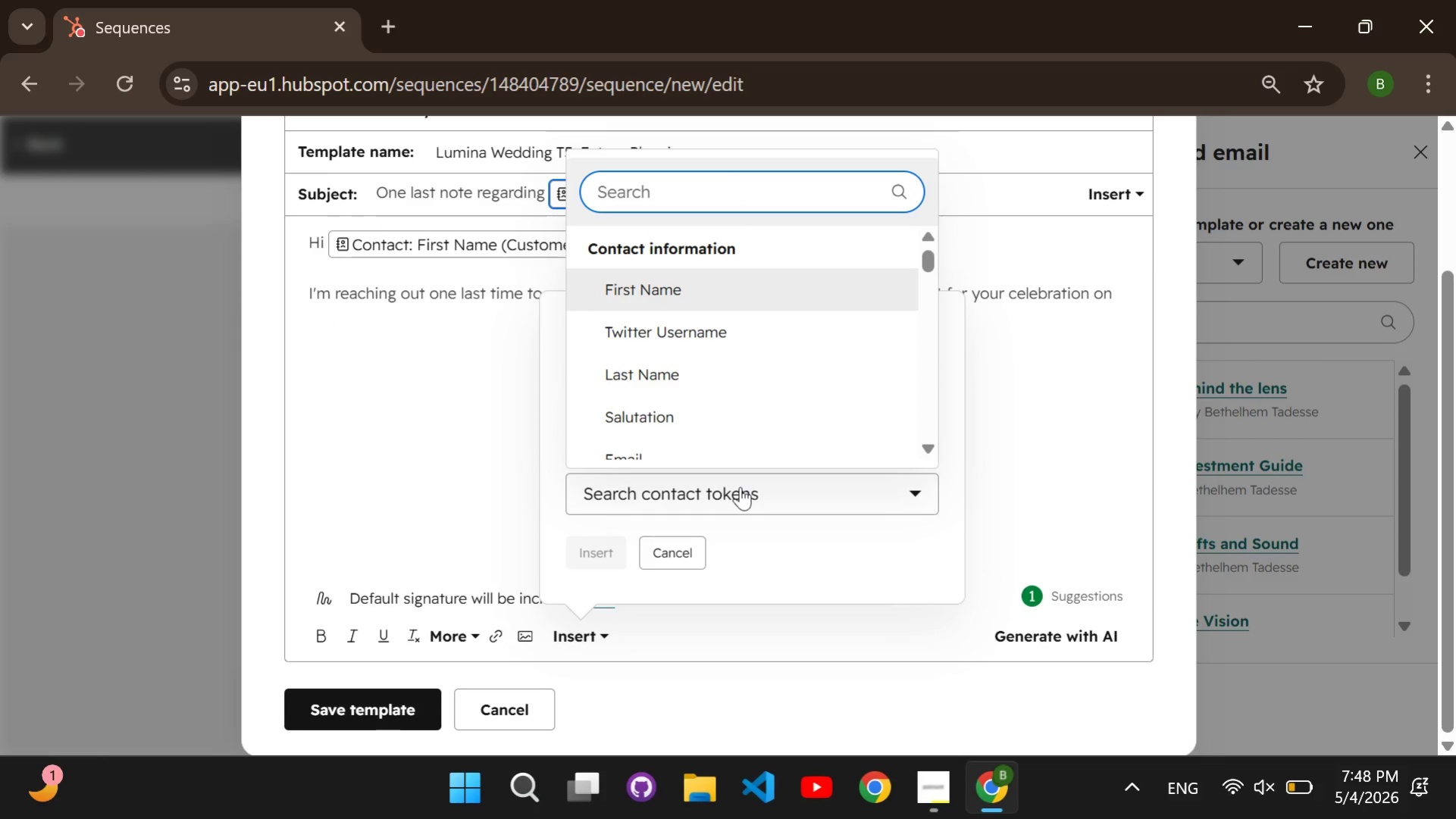 
type(shoot date)
 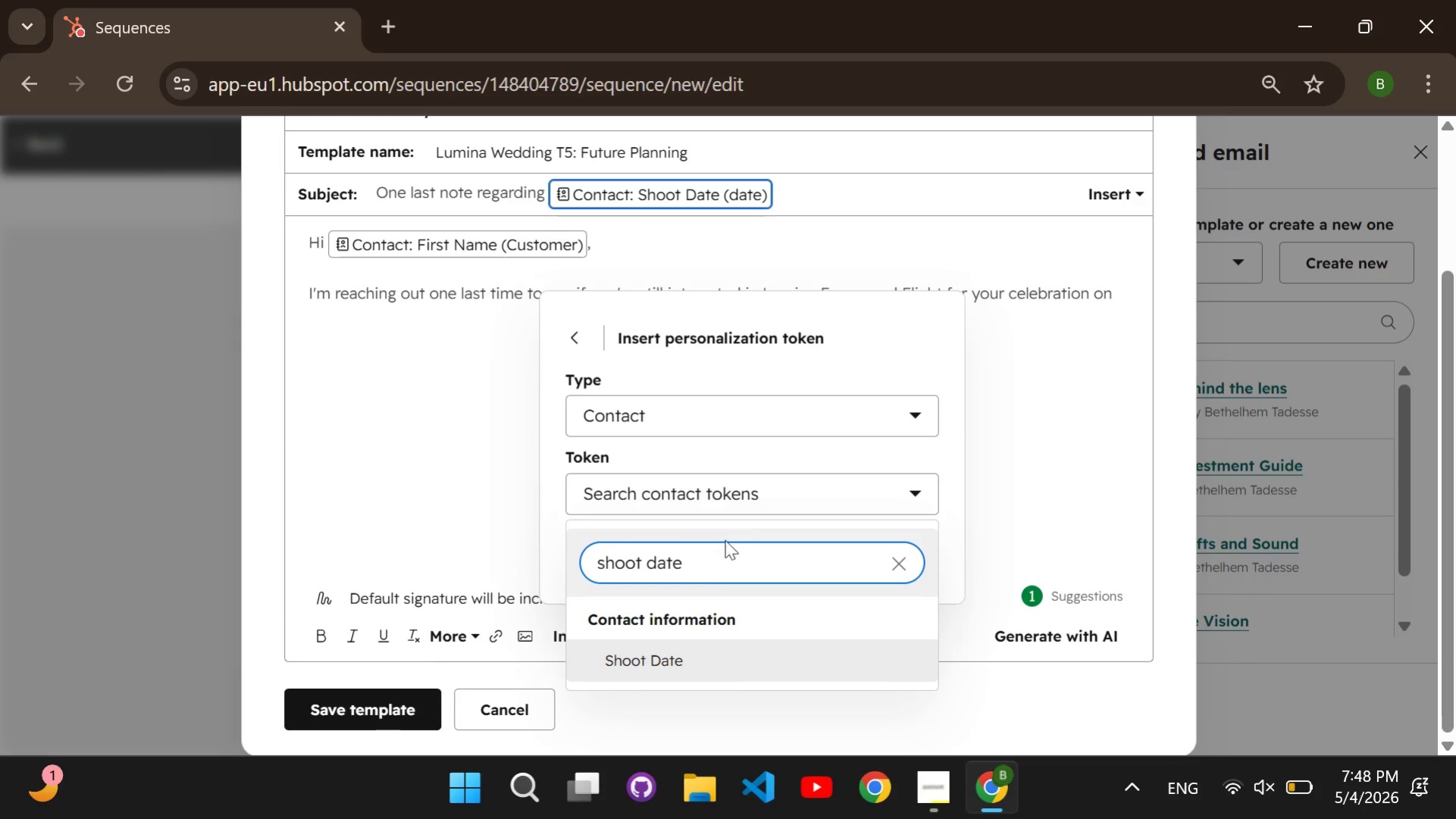 
left_click([697, 646])
 